 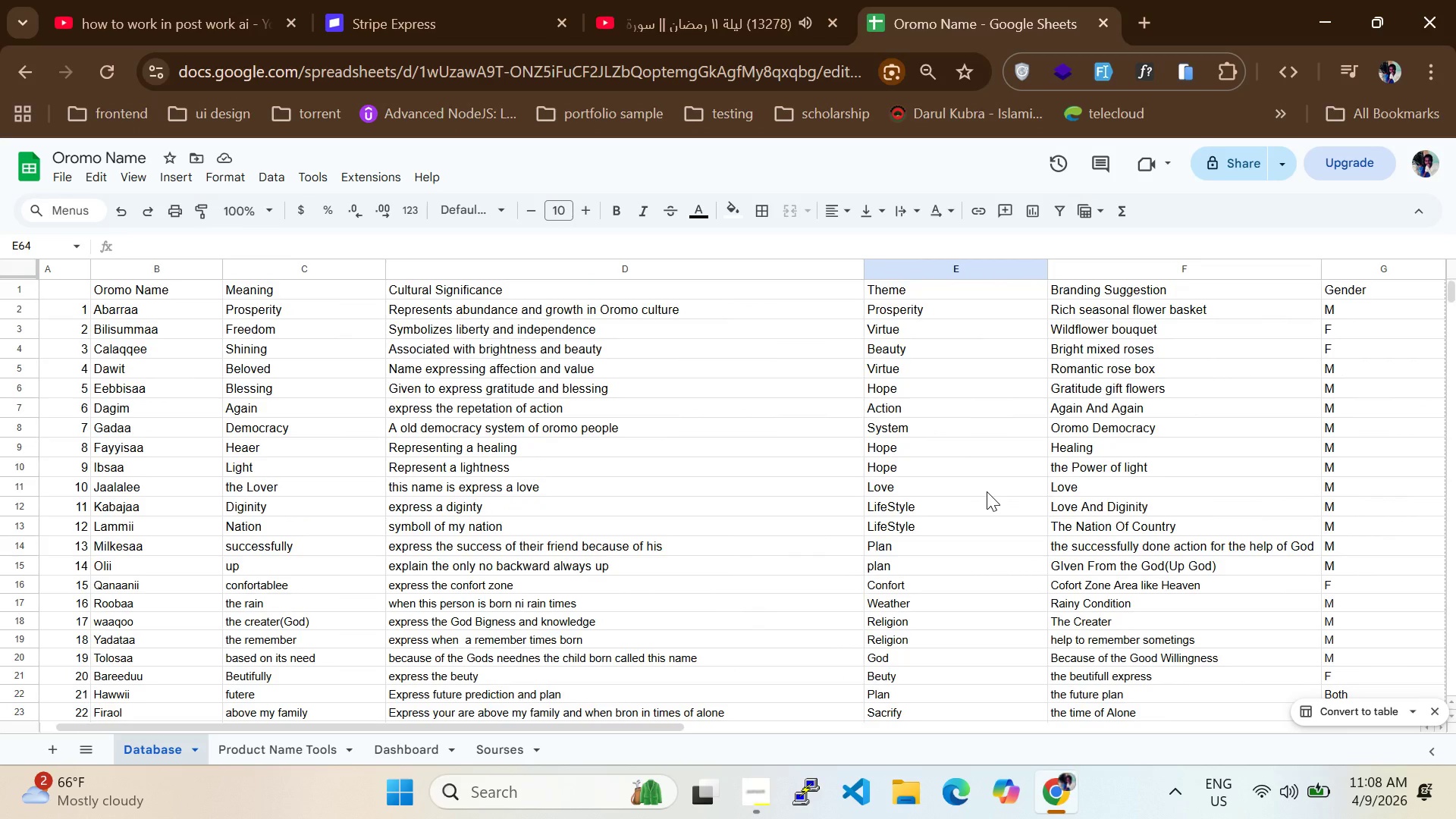 
scroll: coordinate [971, 504], scroll_direction: down, amount: 7.0
 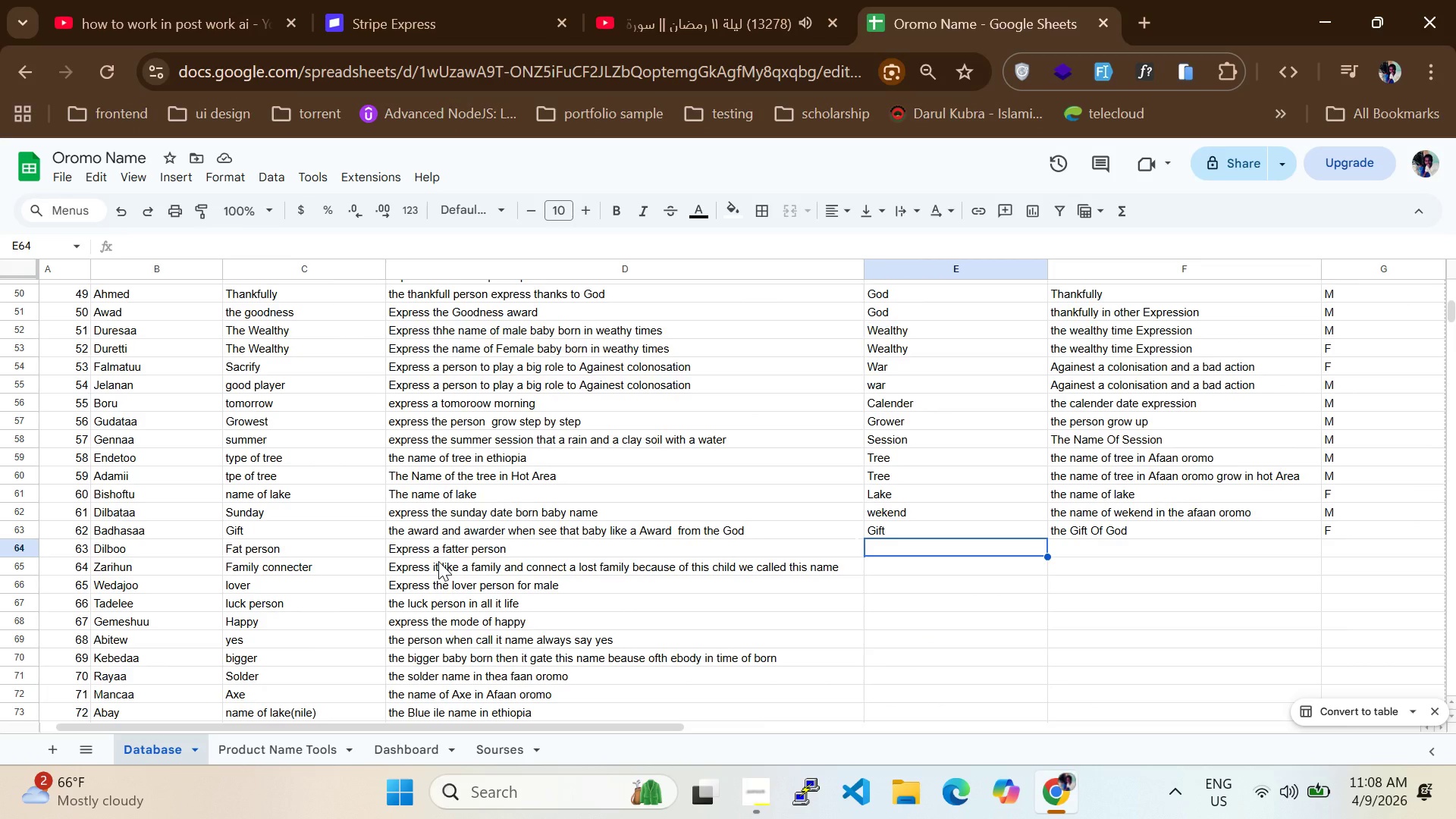 
wait(6.02)
 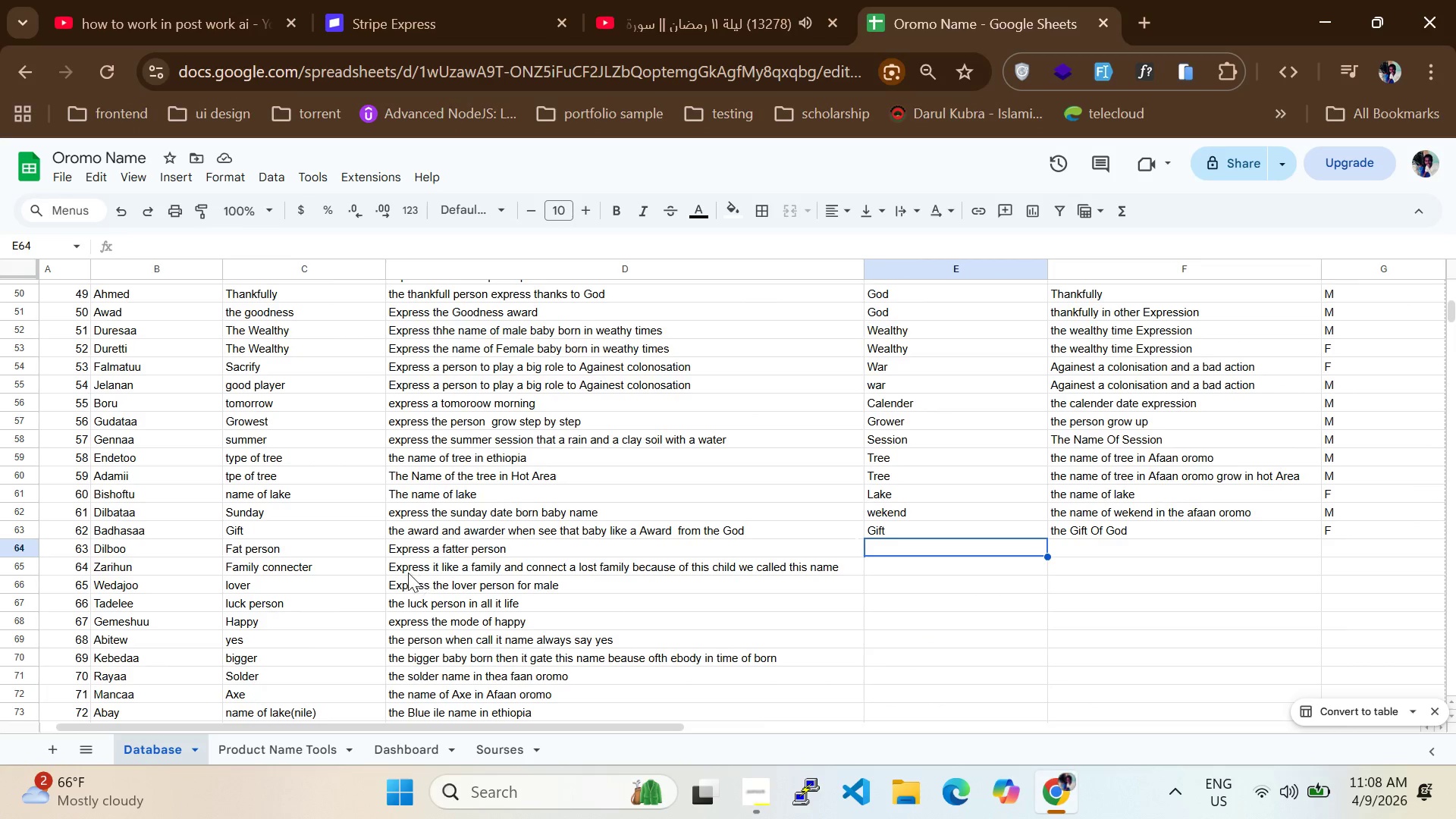 
type(Fatter)
 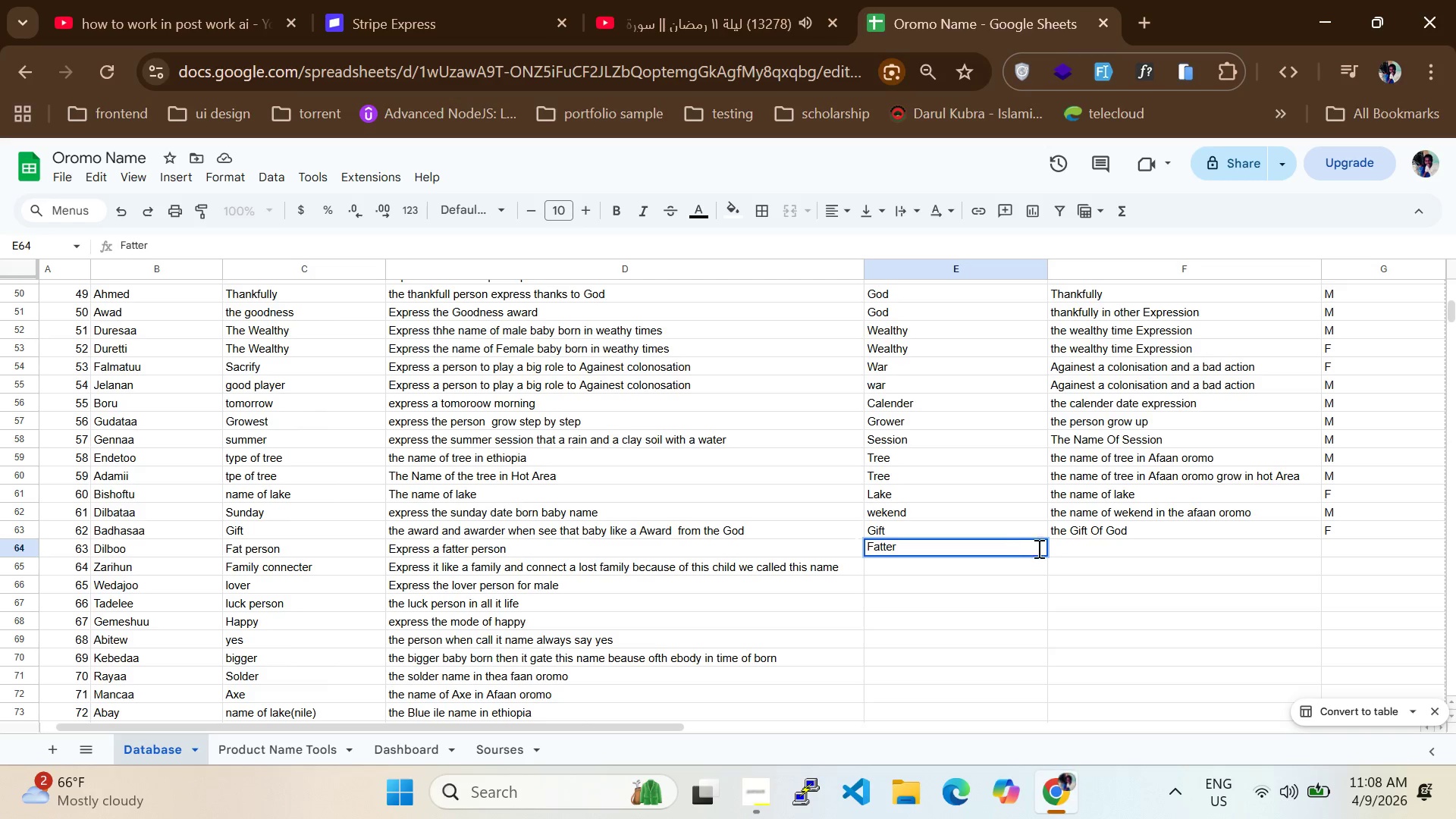 
double_click([1092, 549])
 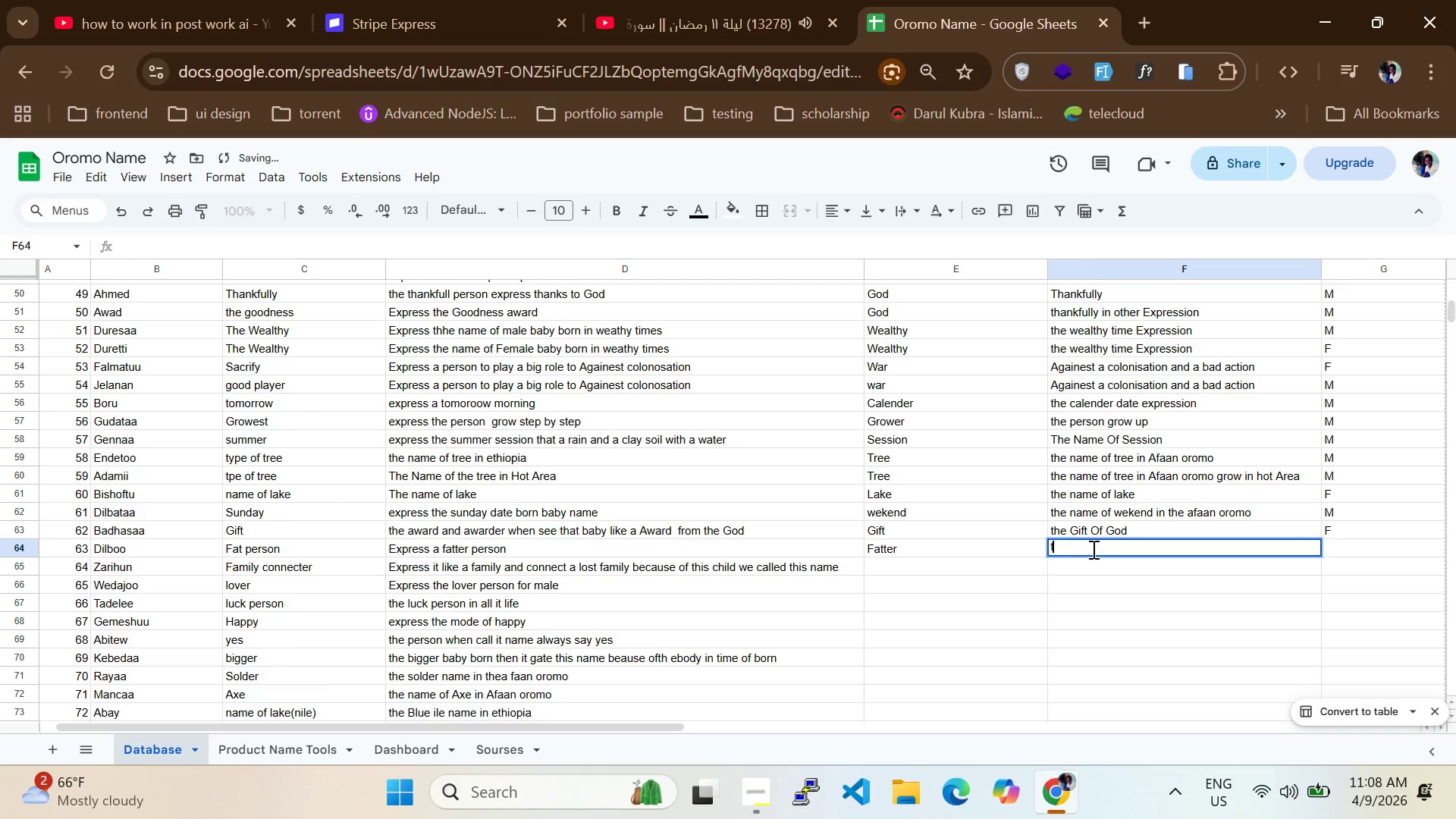 
type(the fatter person )
 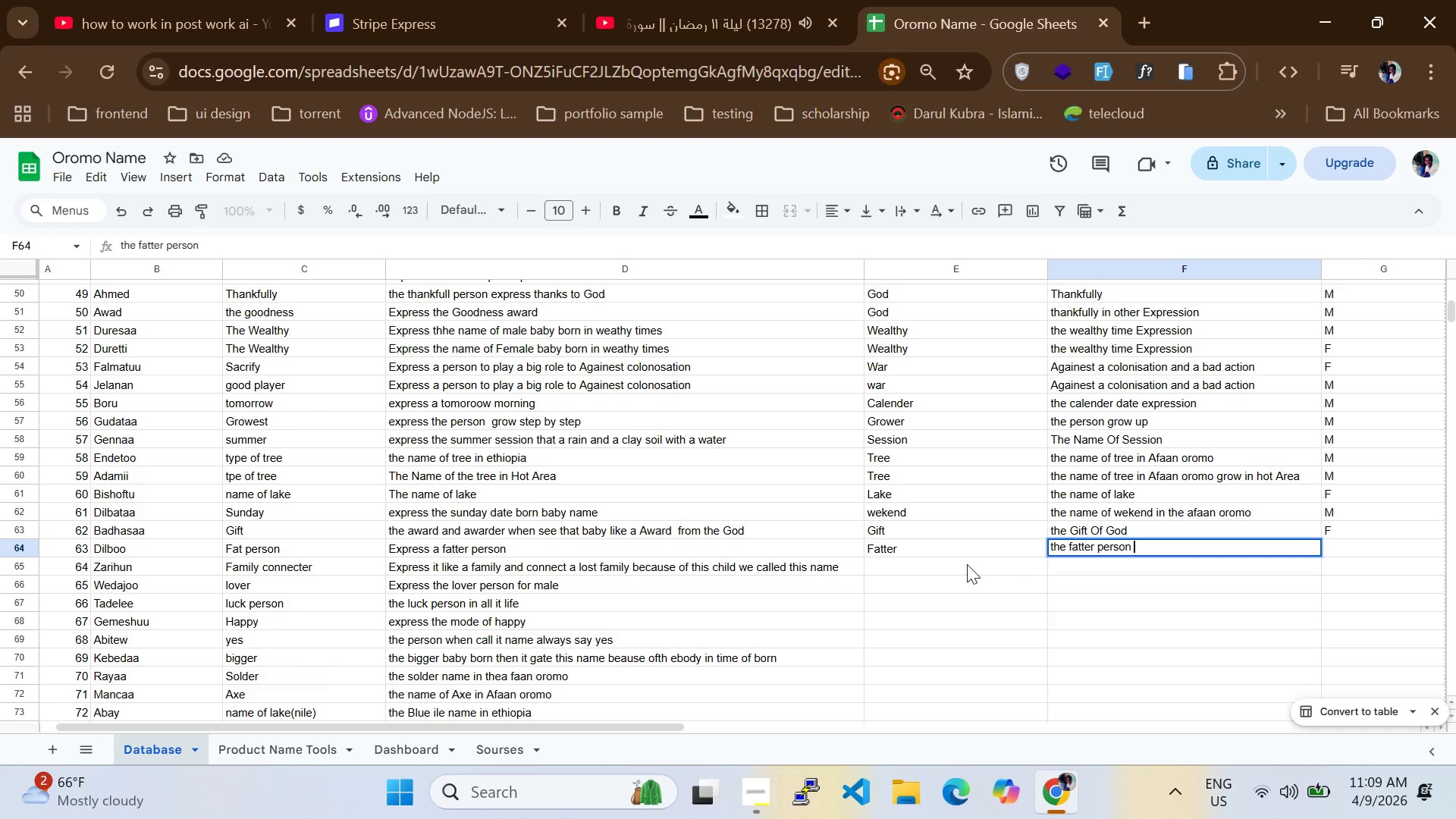 
left_click([946, 561])
 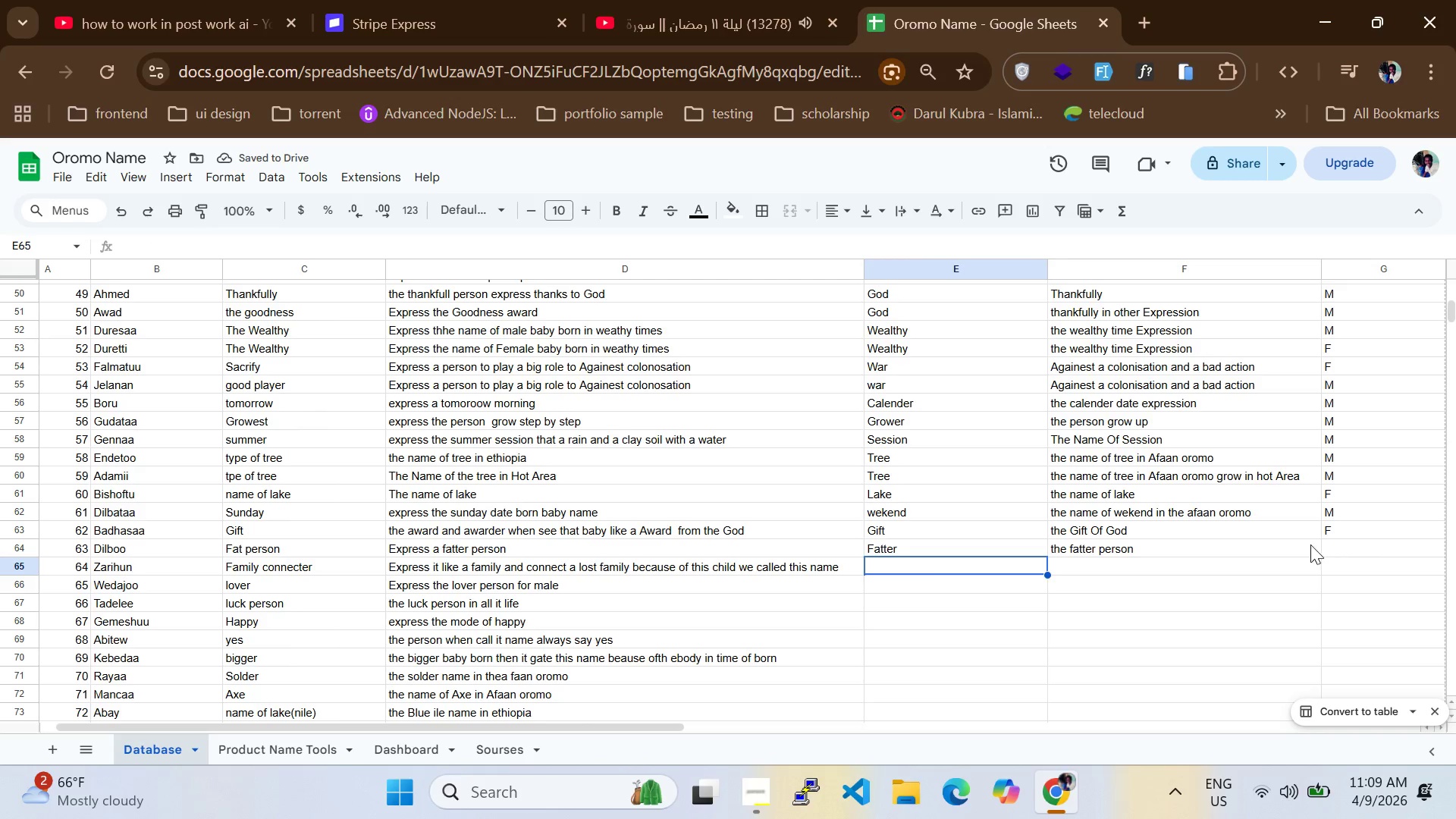 
key(CapsLock)
 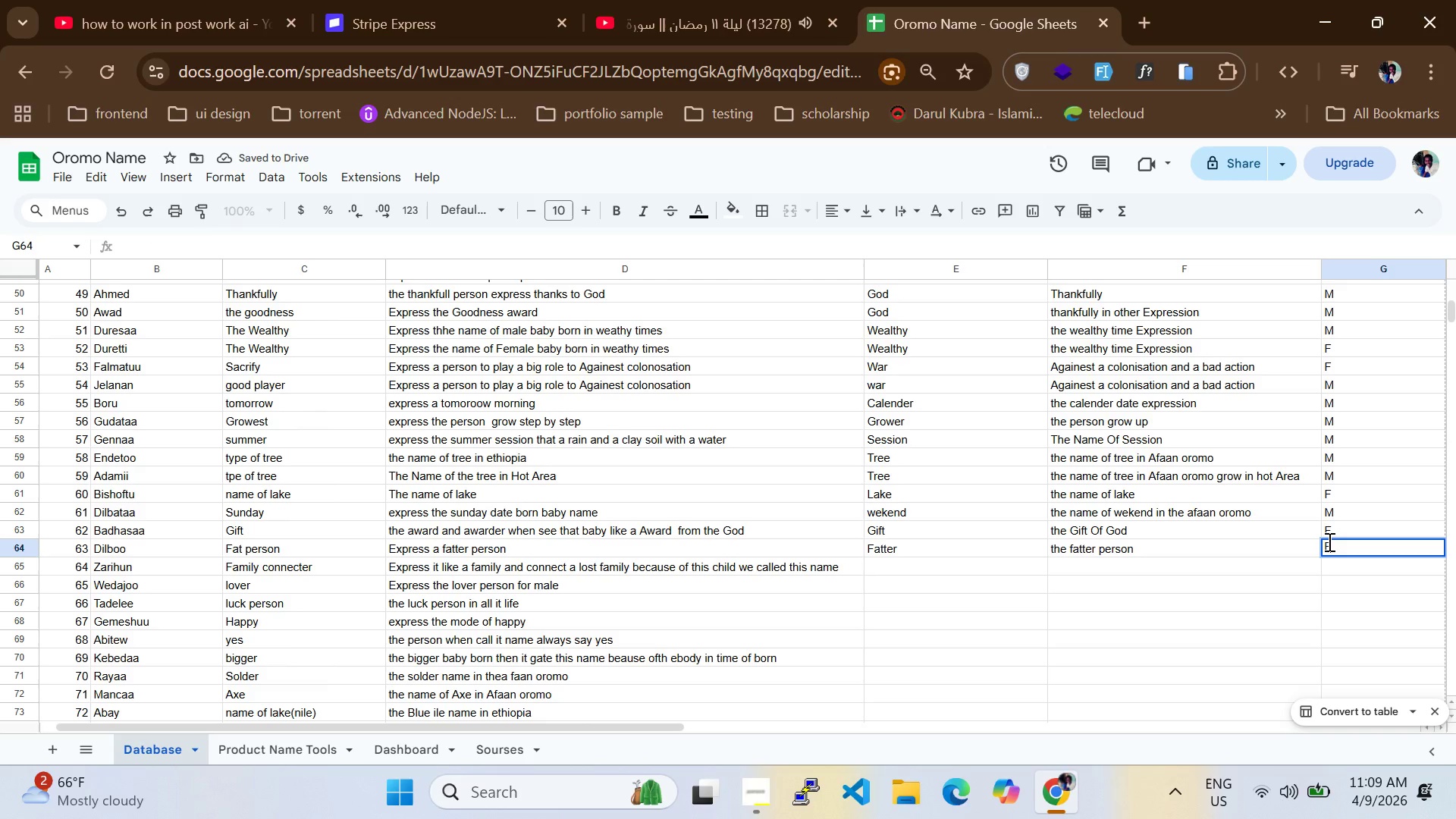 
key(F)
 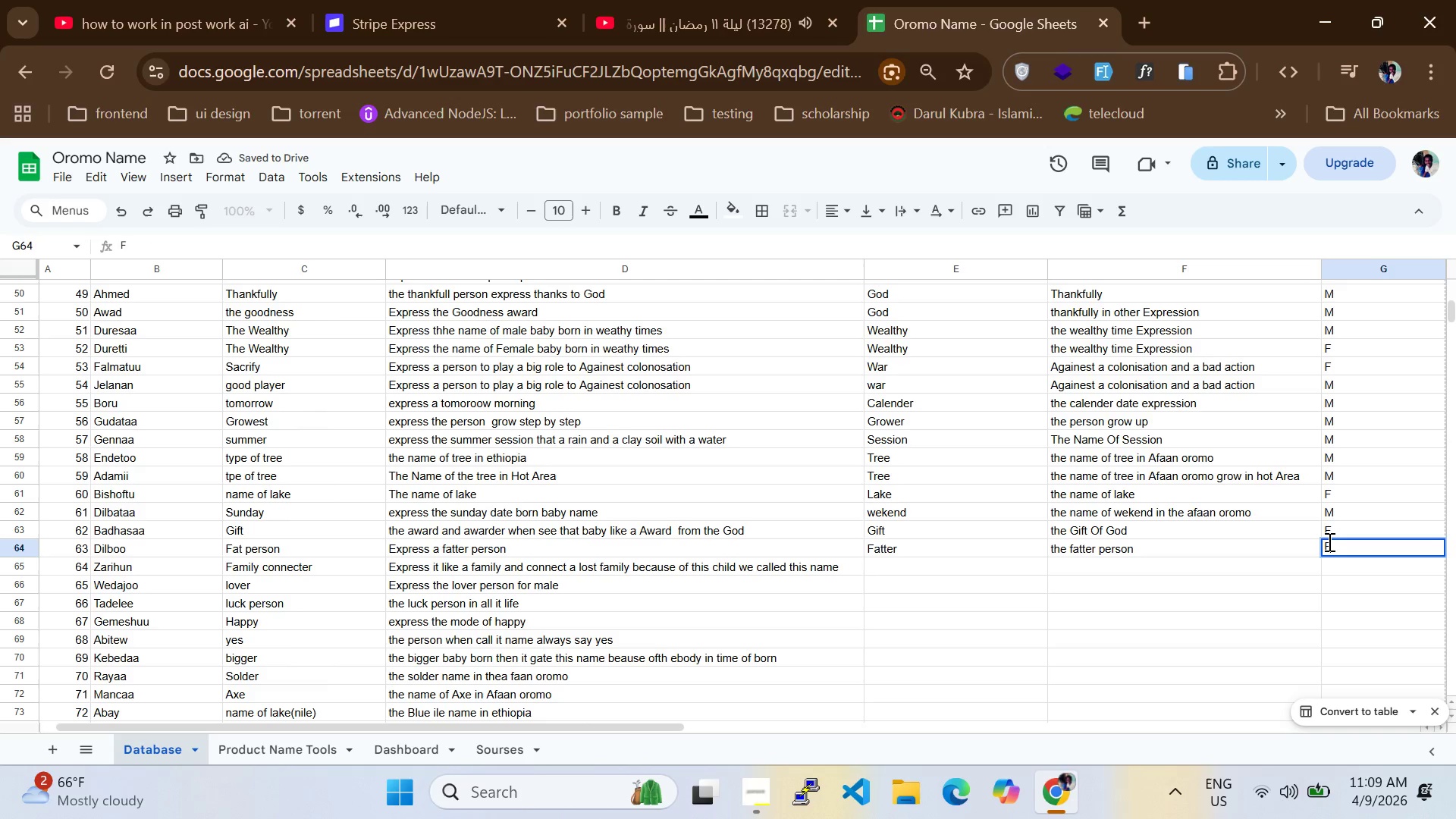 
key(CapsLock)
 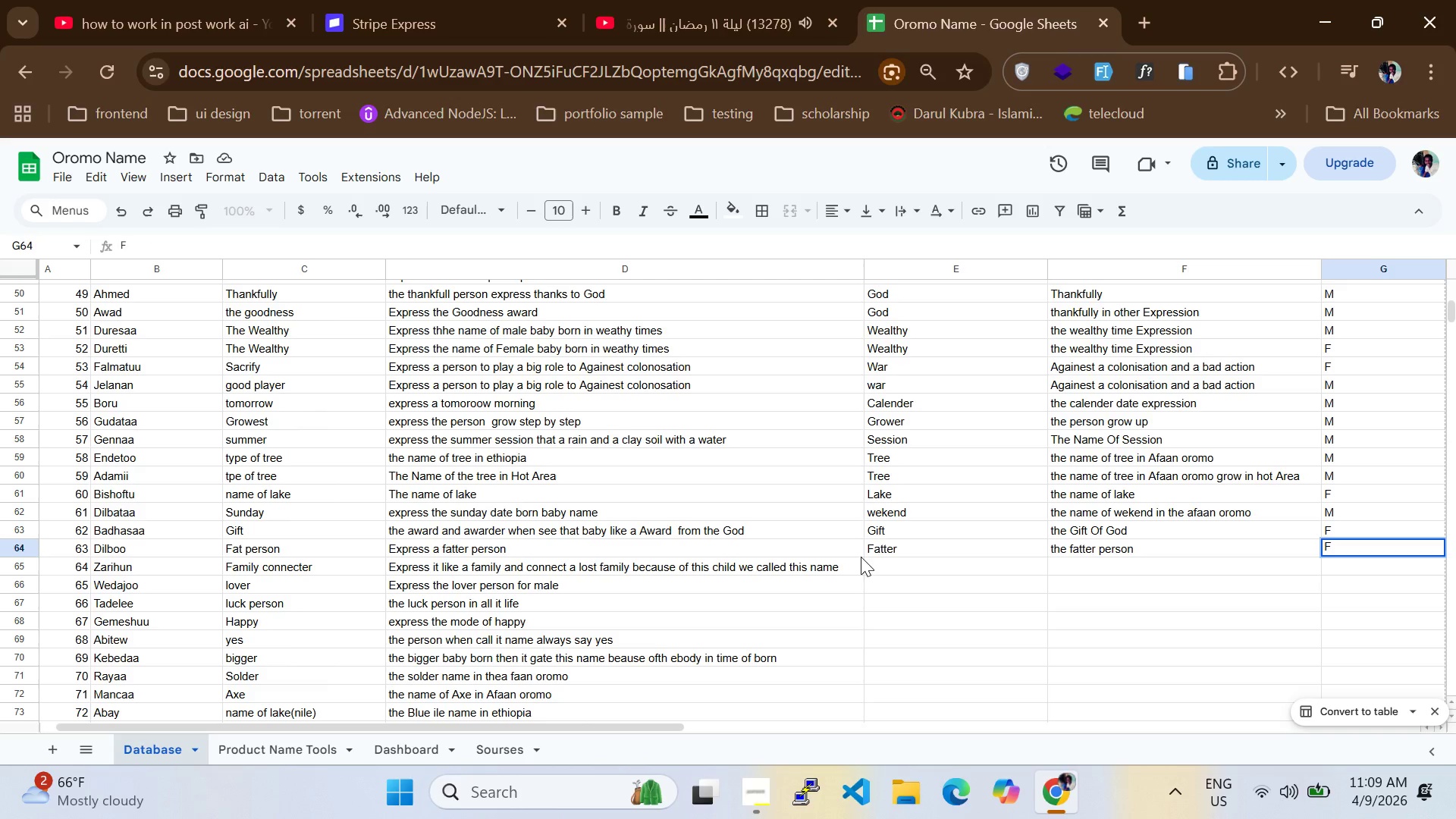 
left_click([883, 557])
 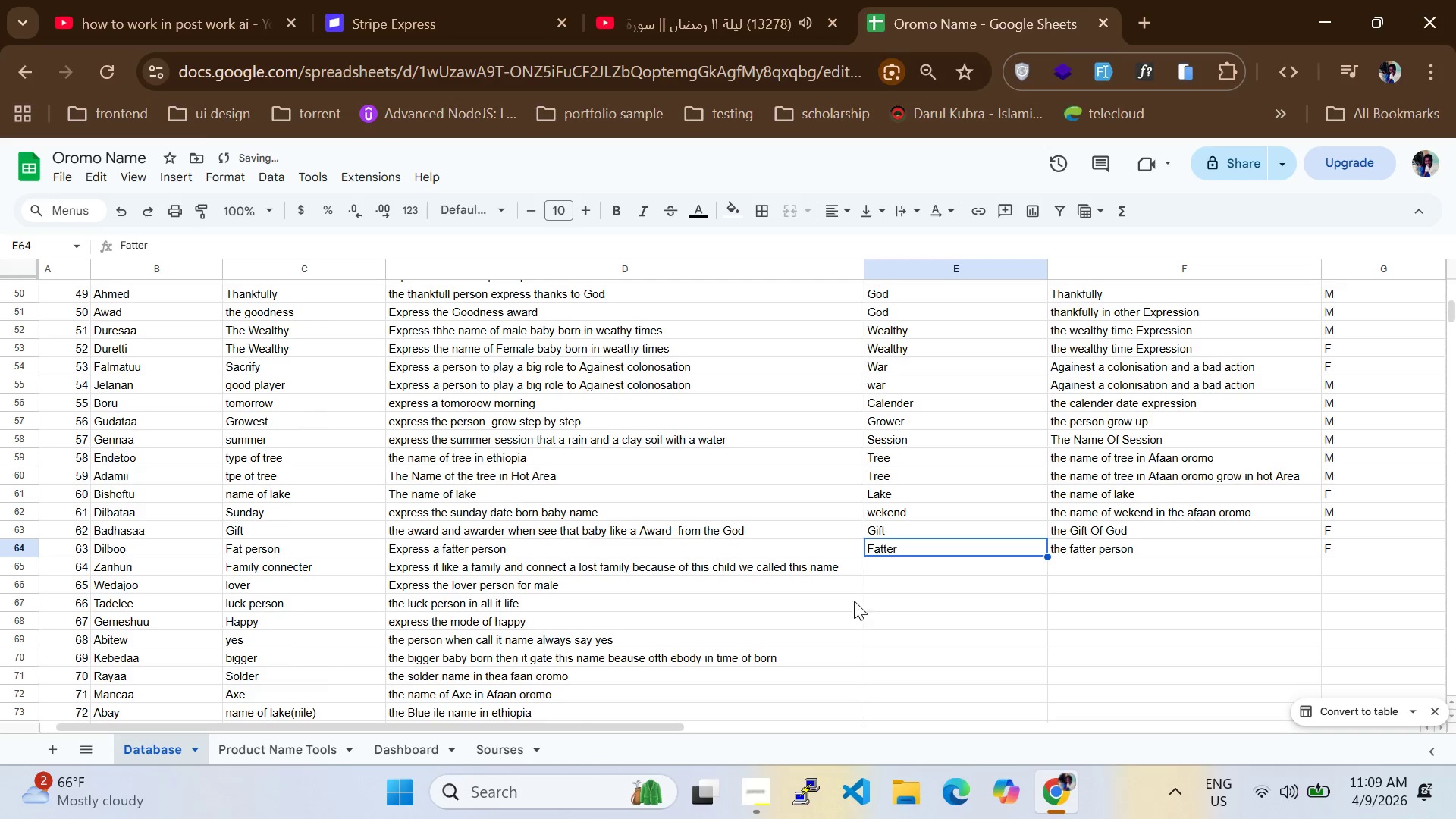 
double_click([899, 565])
 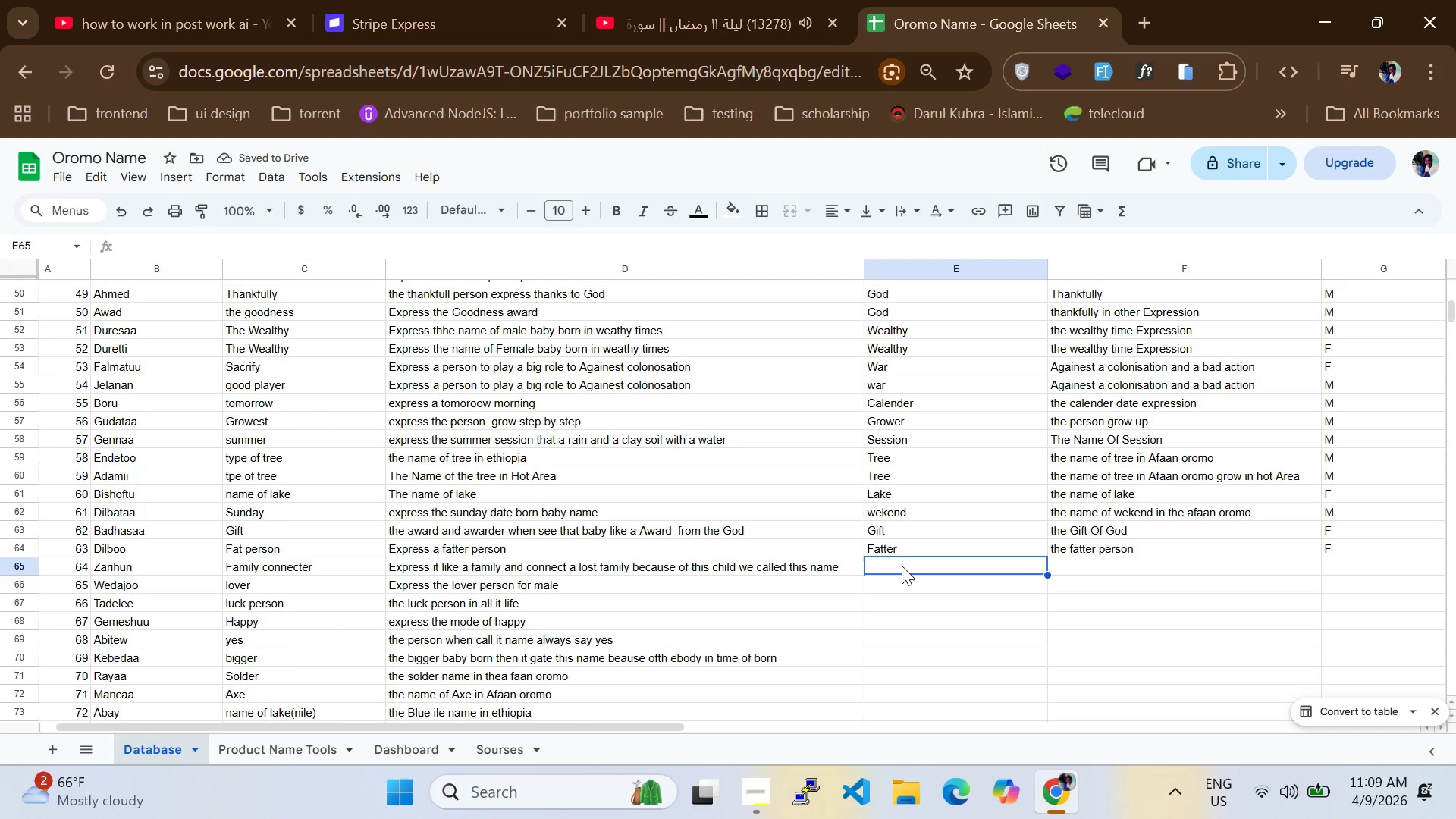 
triple_click([902, 566])
 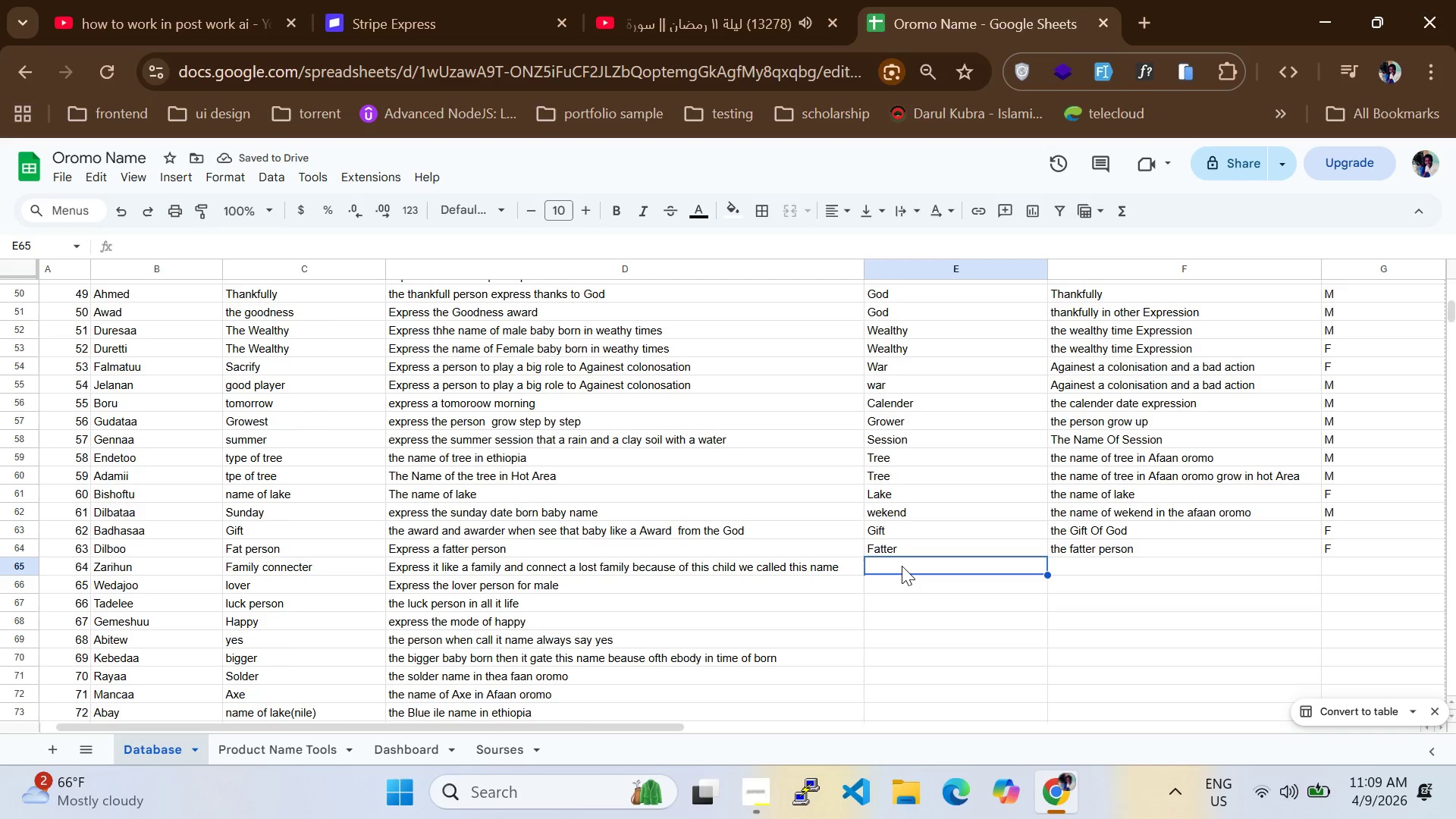 
double_click([902, 566])
 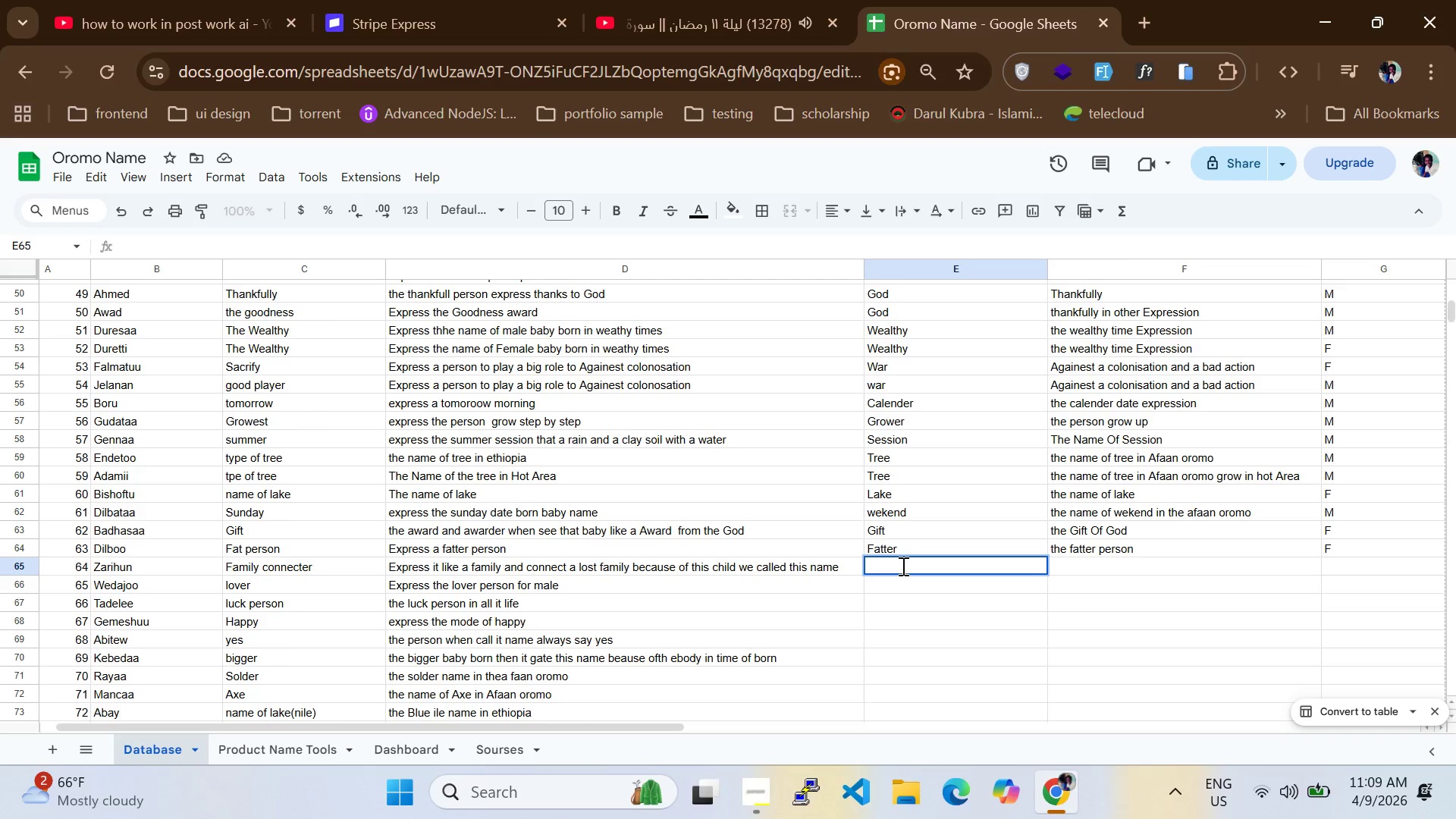 
wait(5.3)
 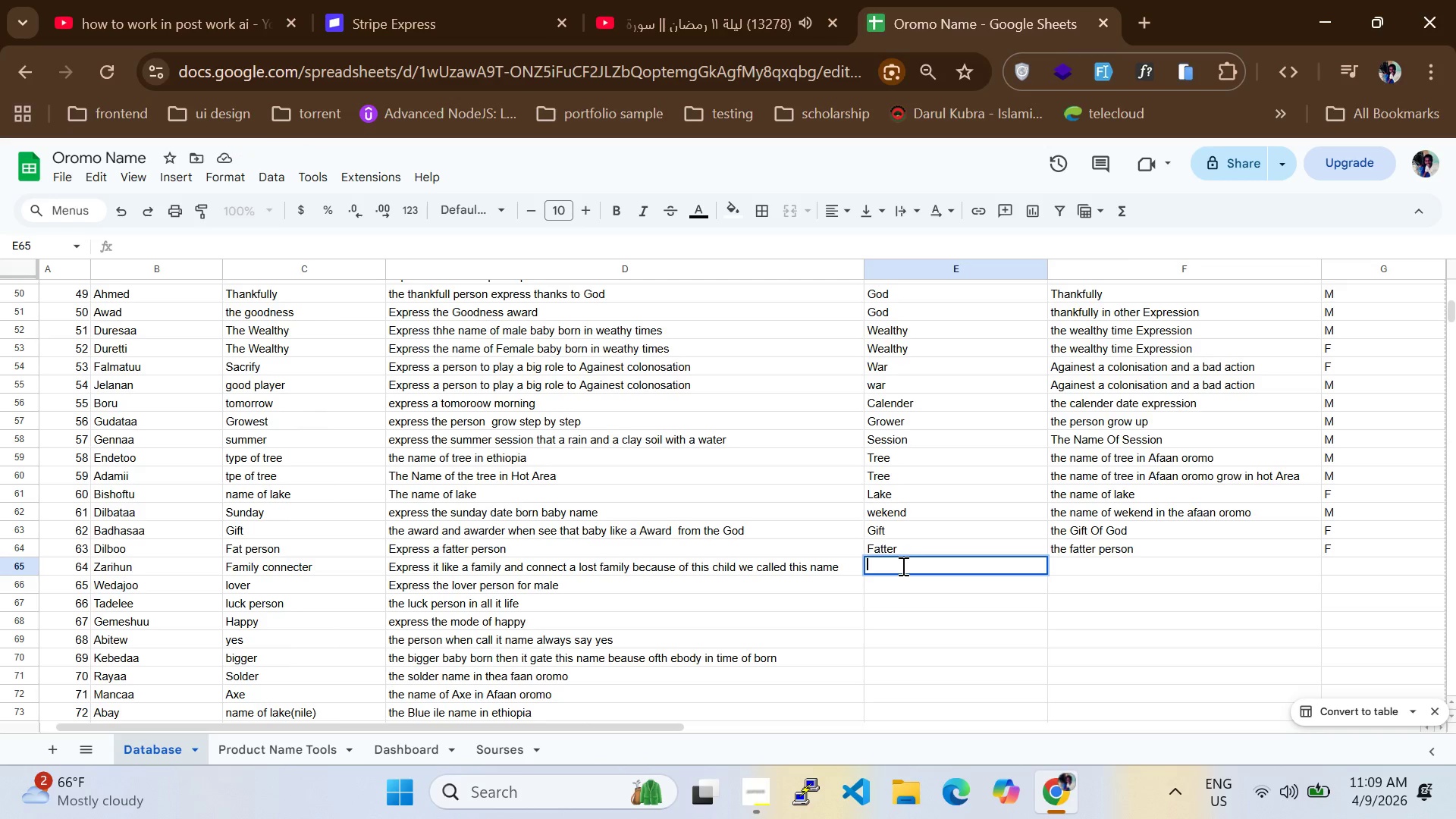 
type(Connector)
 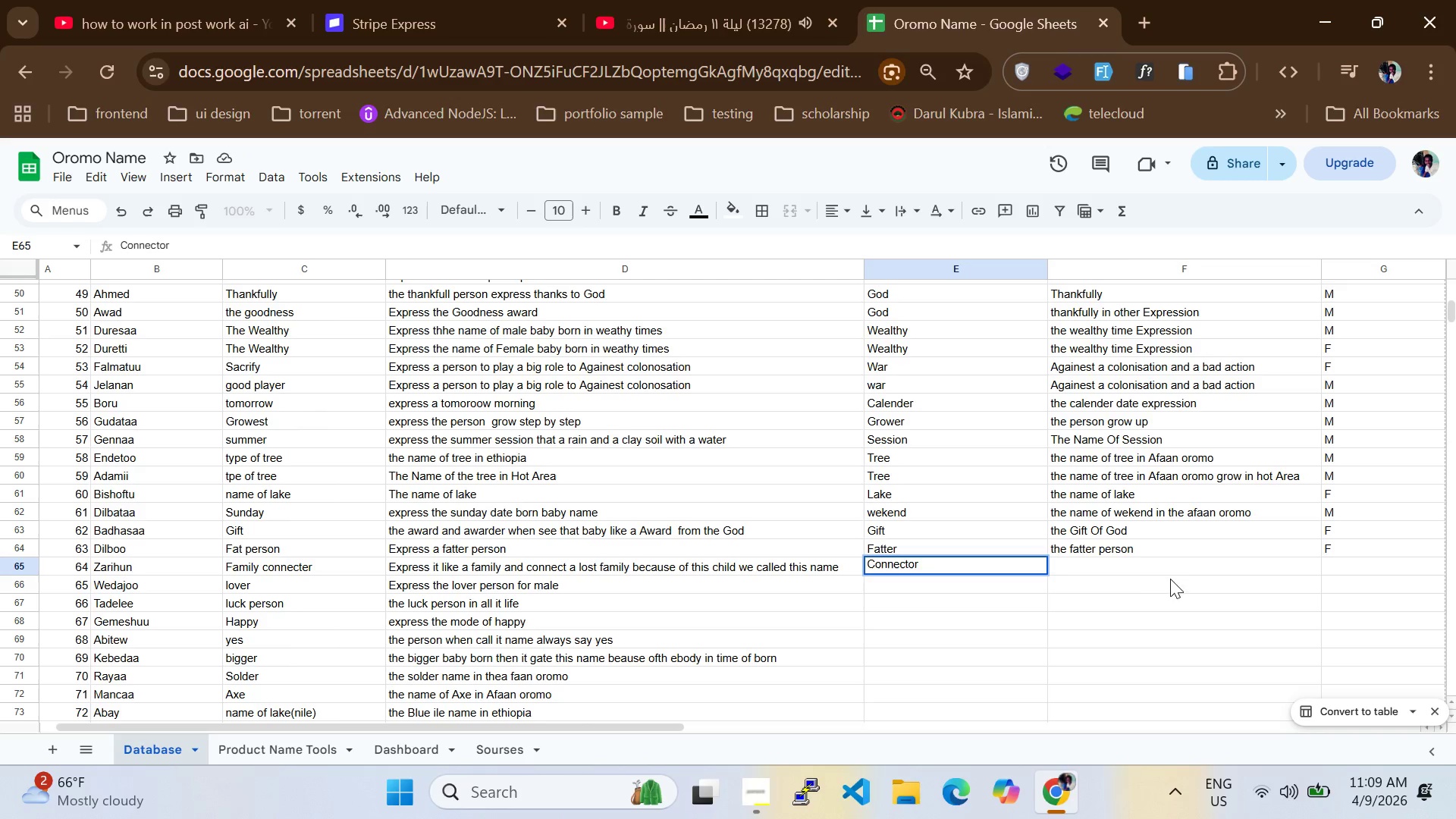 
double_click([1157, 563])
 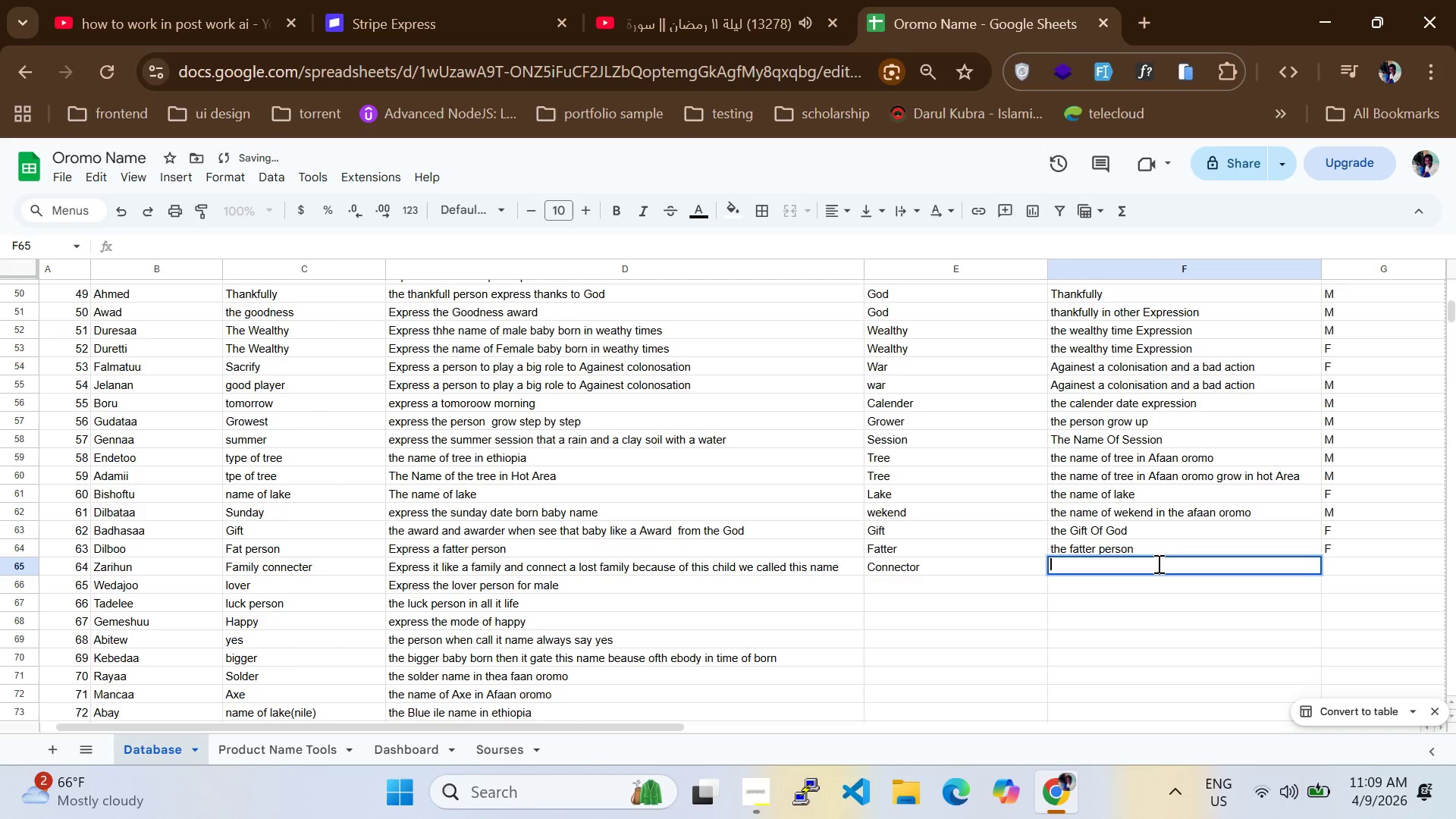 
type(Family connector)
 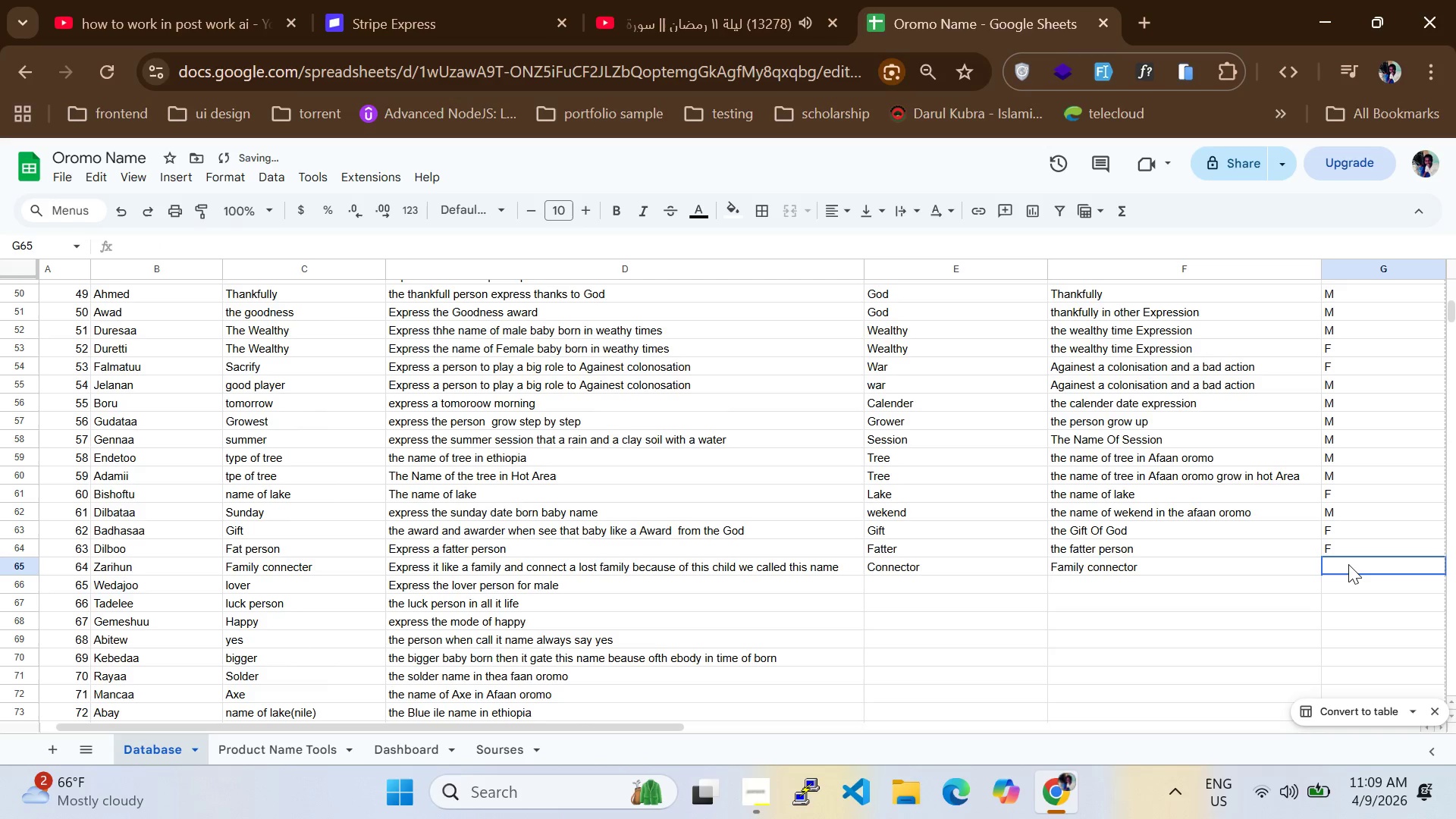 
key(CapsLock)
 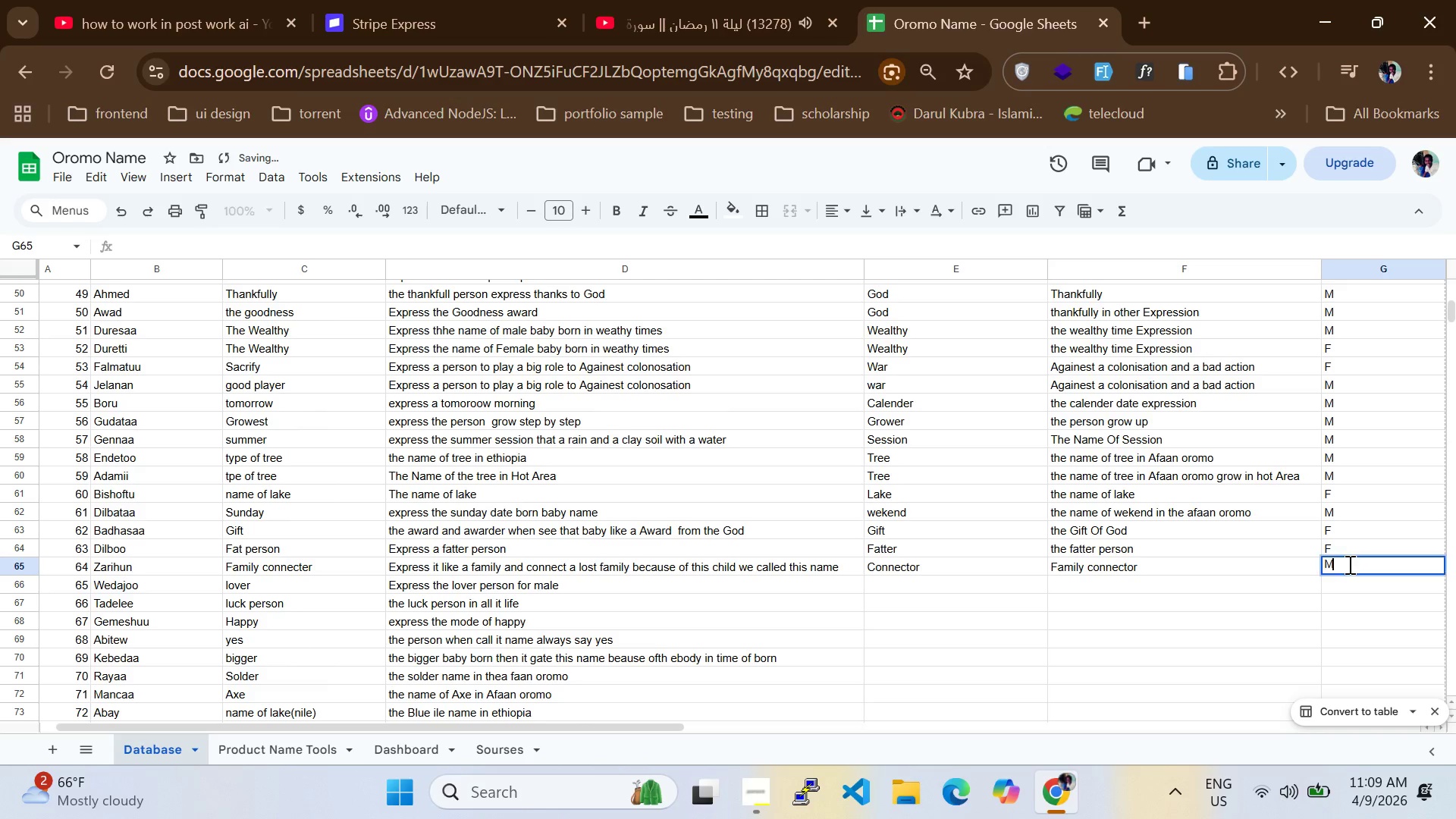 
key(M)
 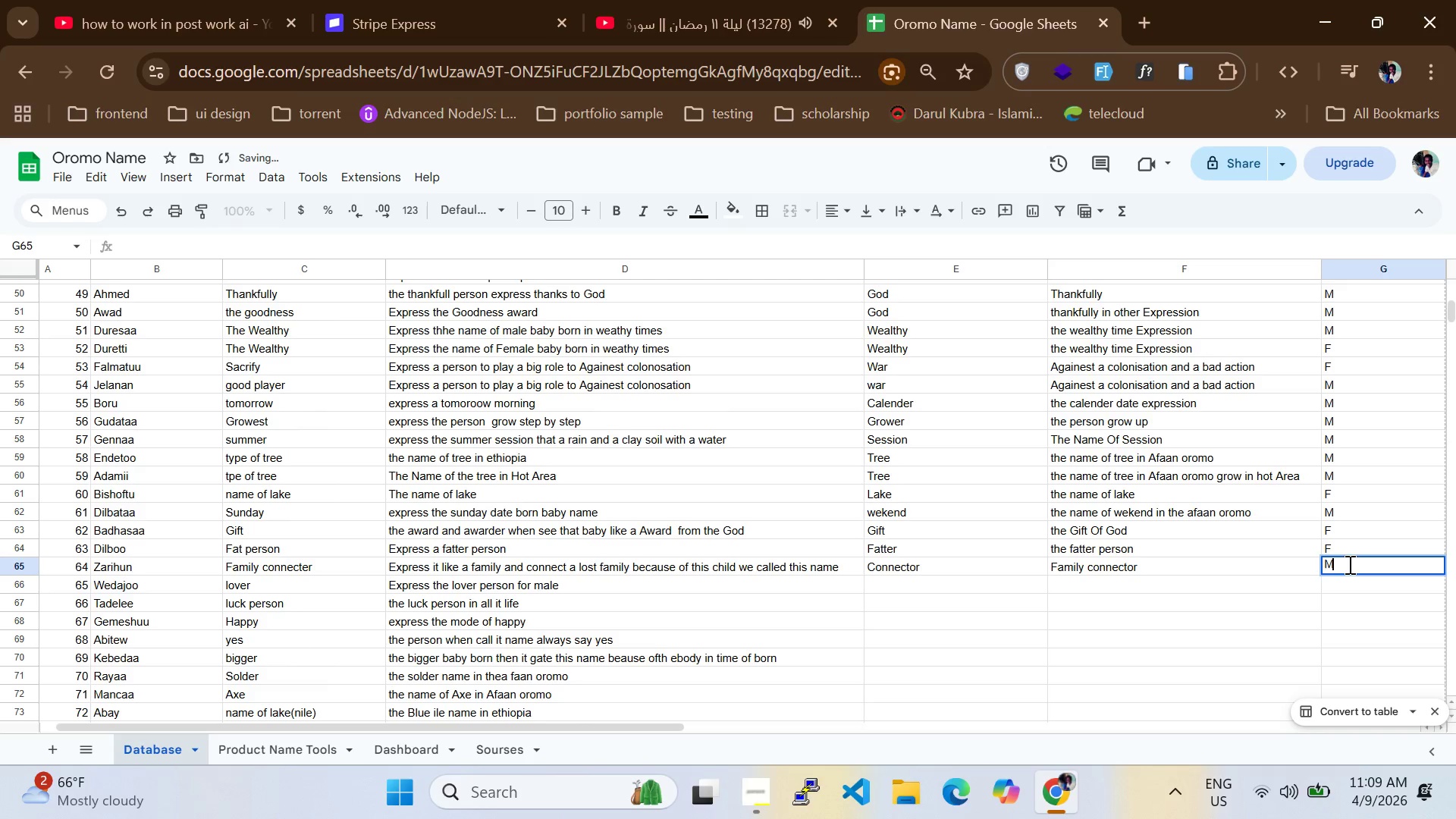 
key(CapsLock)
 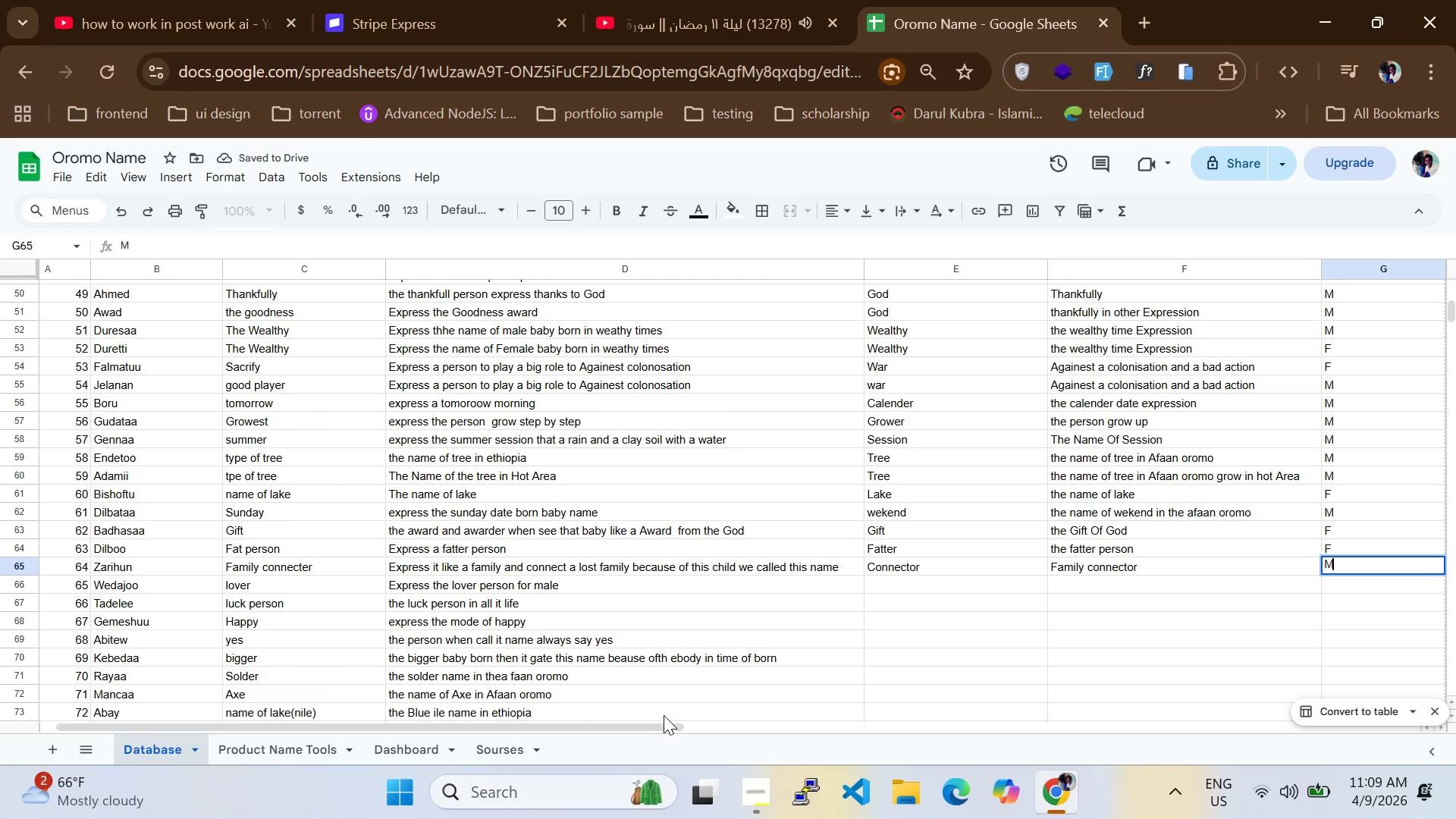 
left_click_drag(start_coordinate=[664, 723], to_coordinate=[608, 726])
 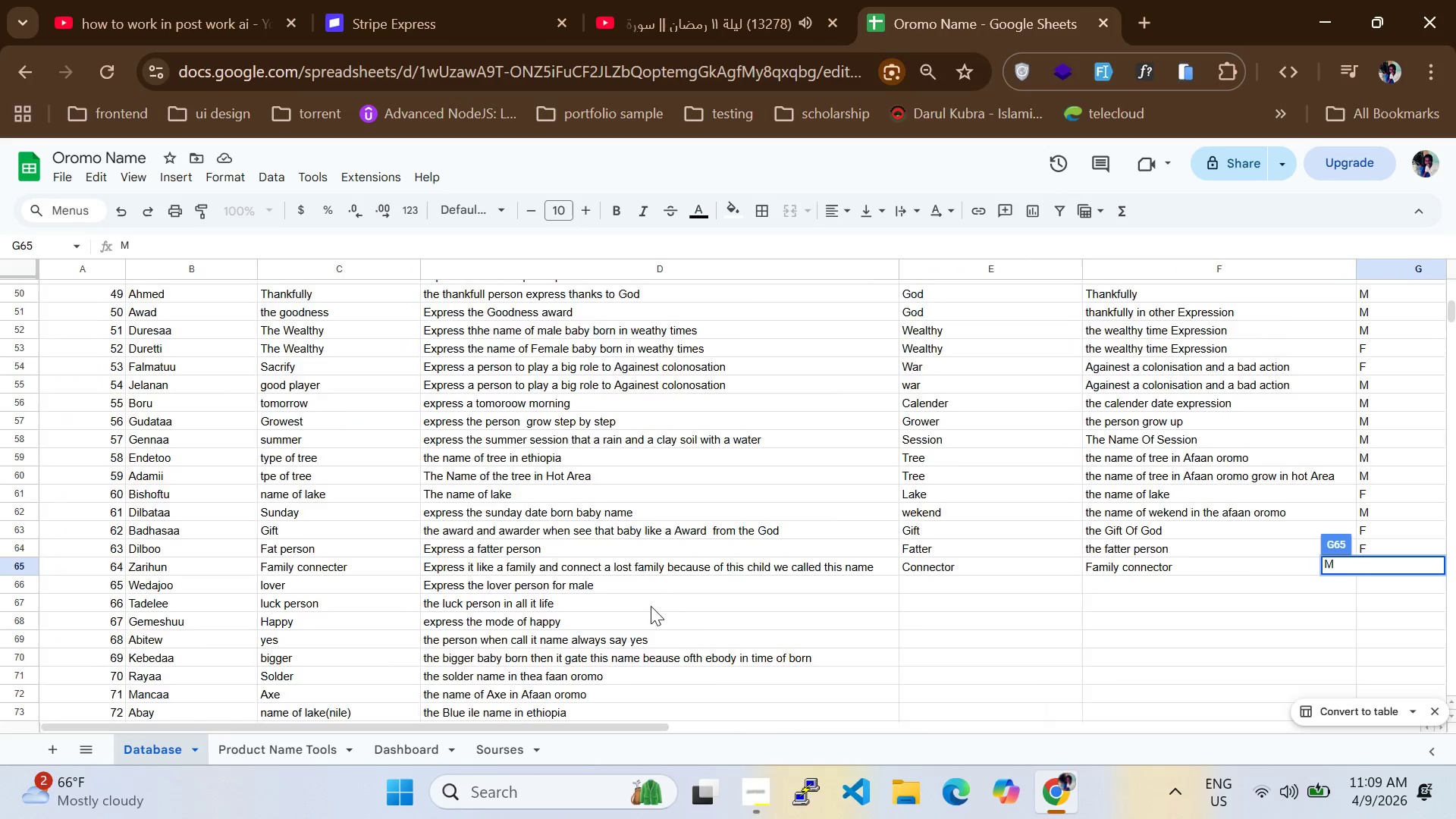 
scroll: coordinate [651, 606], scroll_direction: up, amount: 9.0
 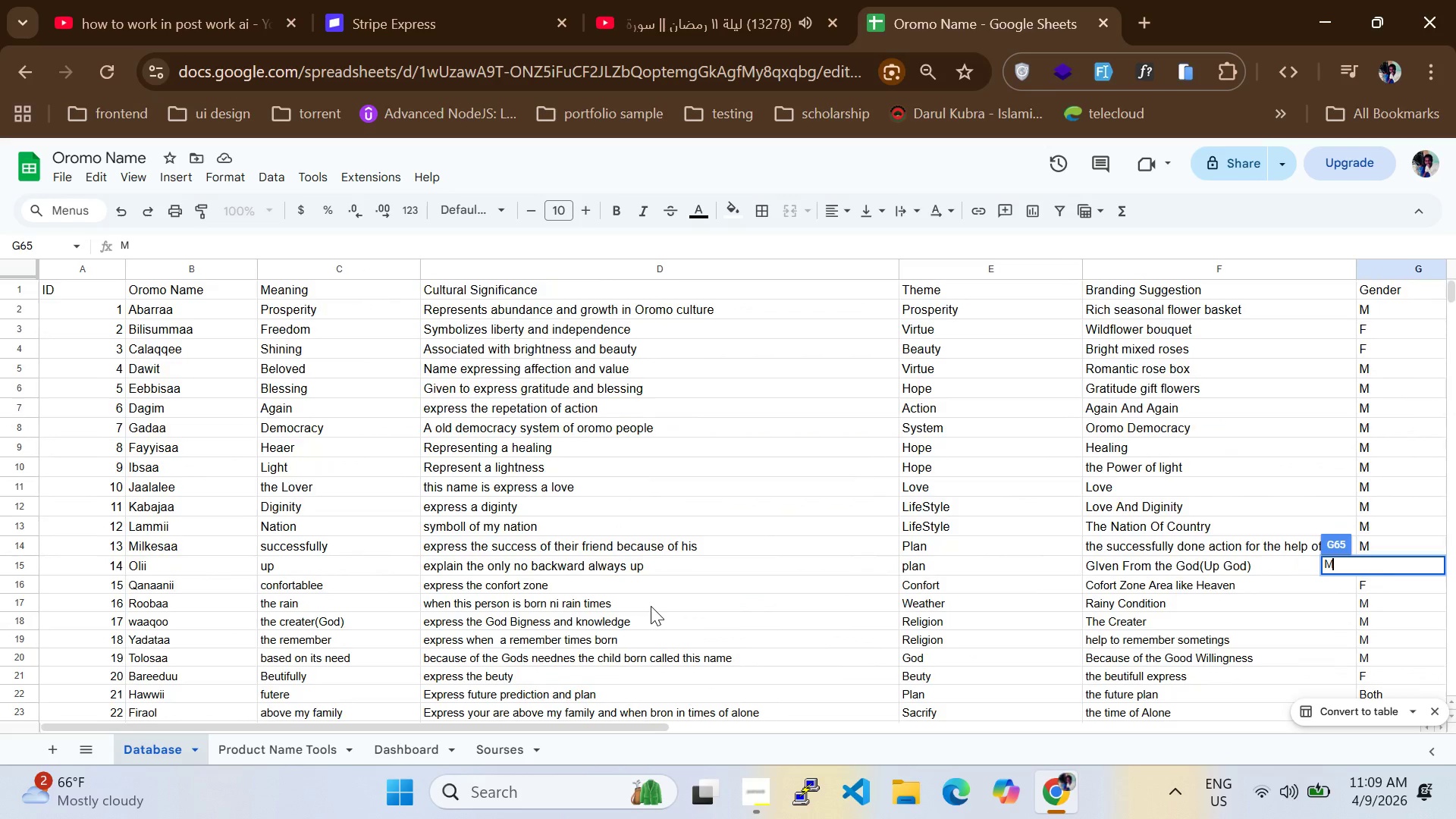 
scroll: coordinate [651, 606], scroll_direction: down, amount: 9.0
 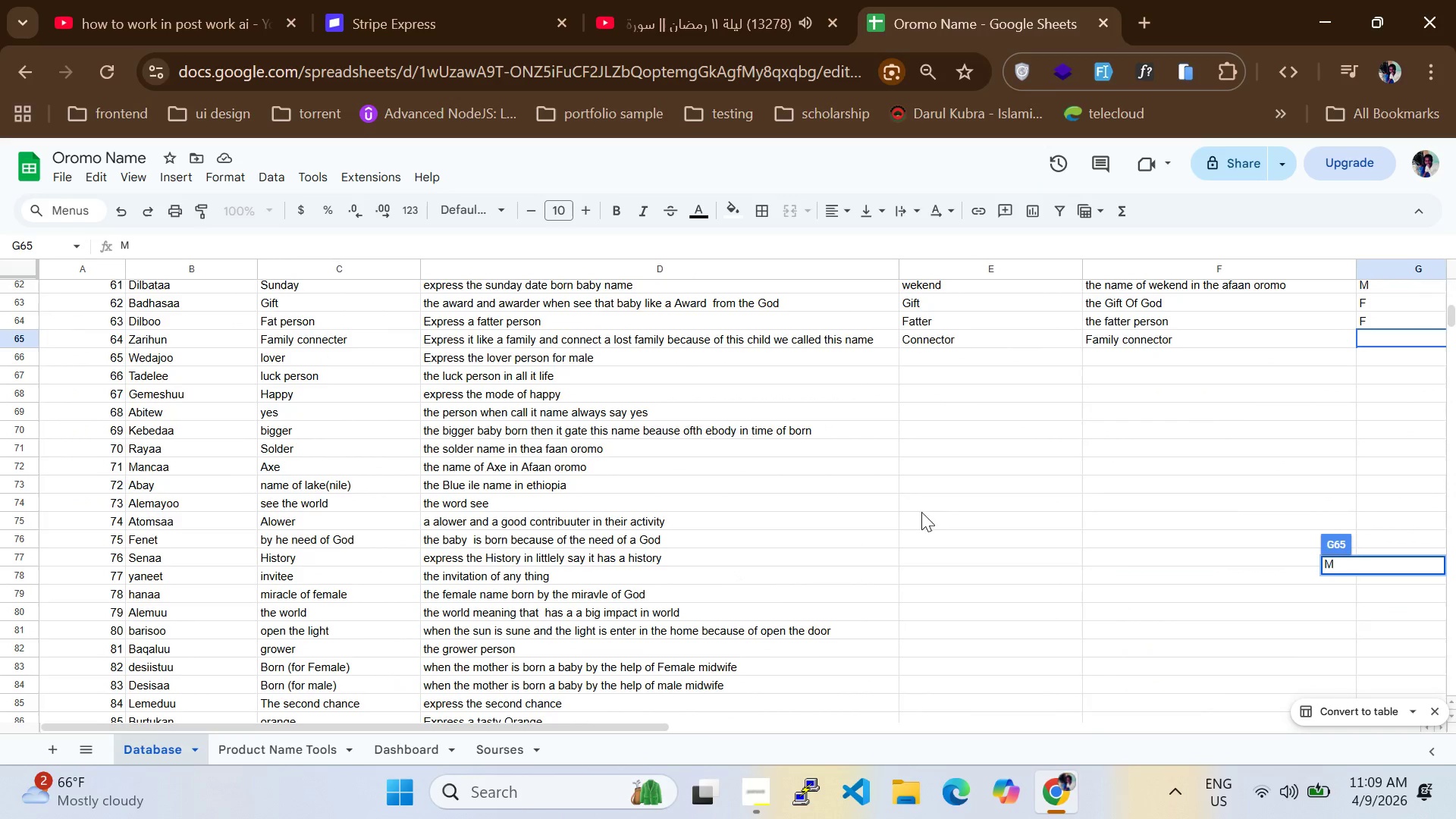 
left_click([943, 497])
 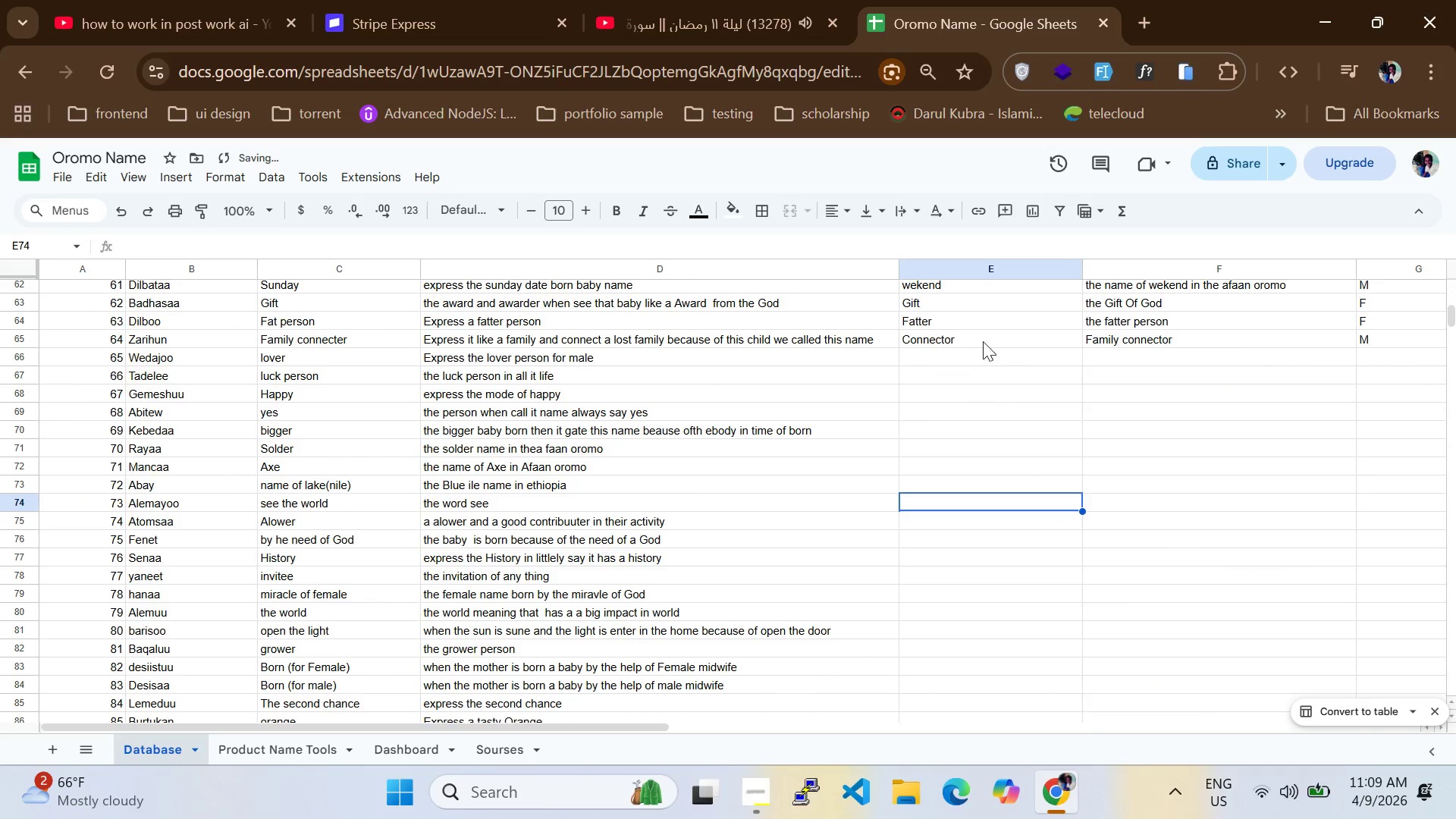 
left_click([943, 356])
 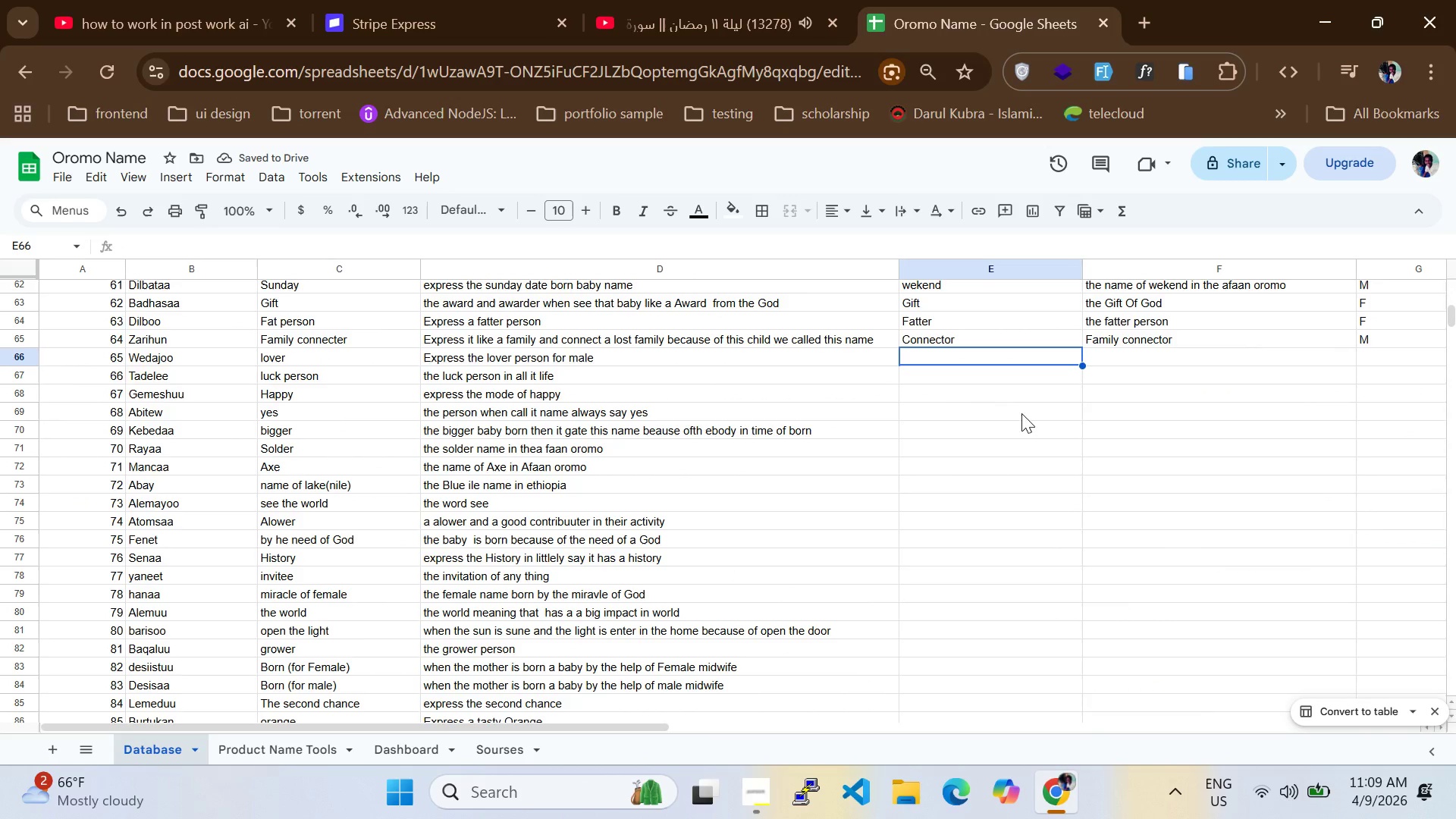 
type(Lover)
 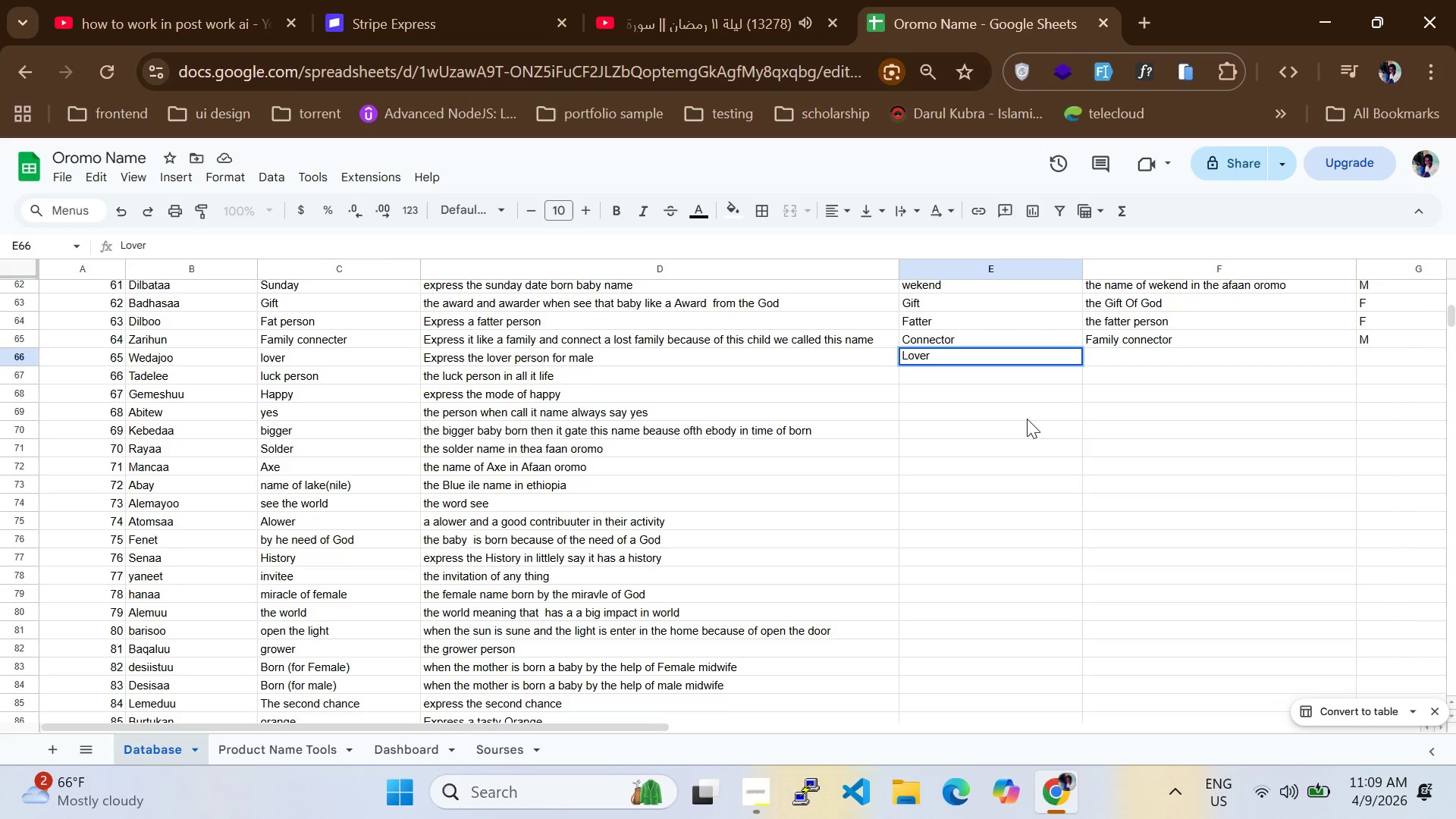 
double_click([1144, 366])
 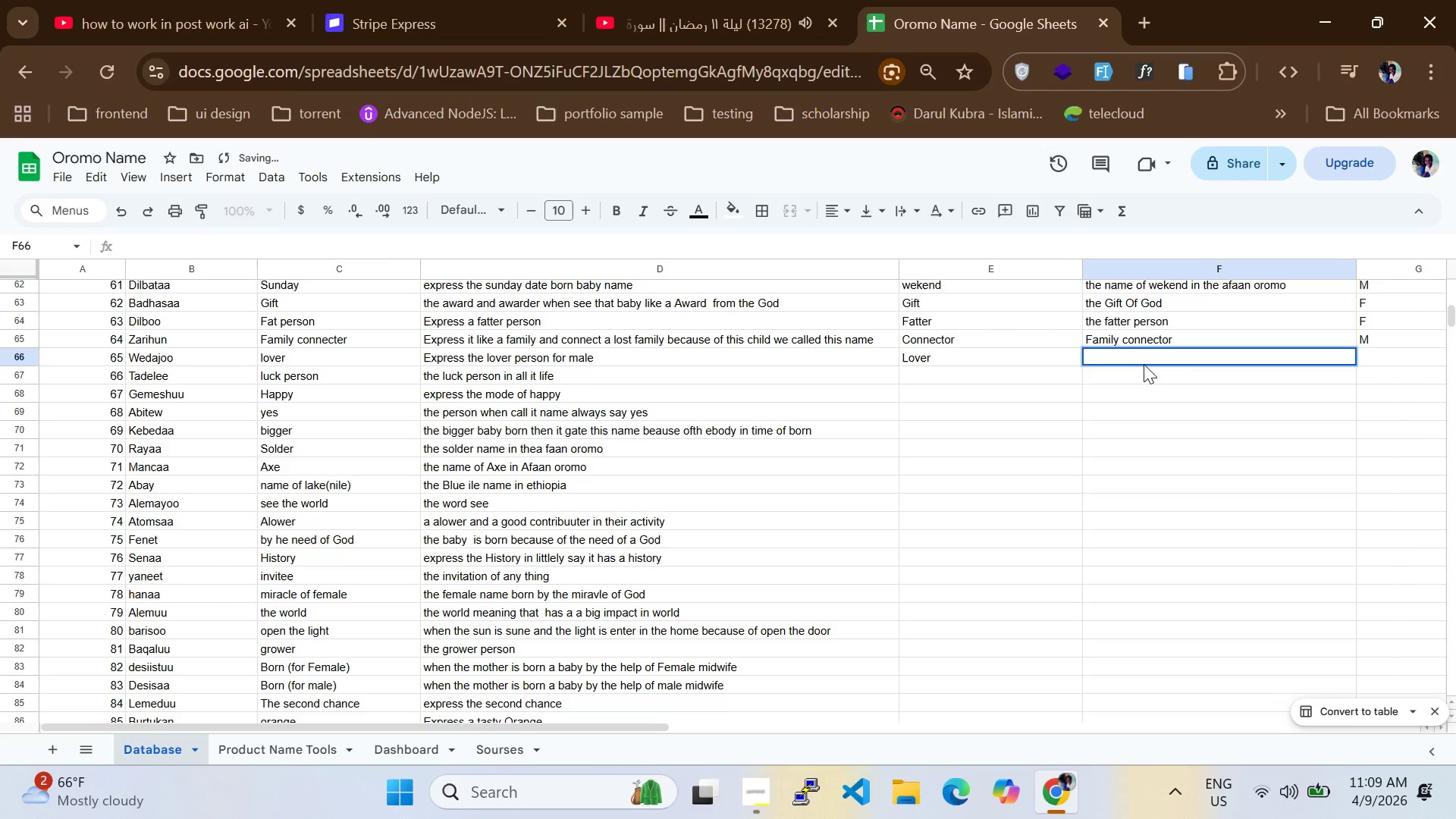 
type(lover person)
 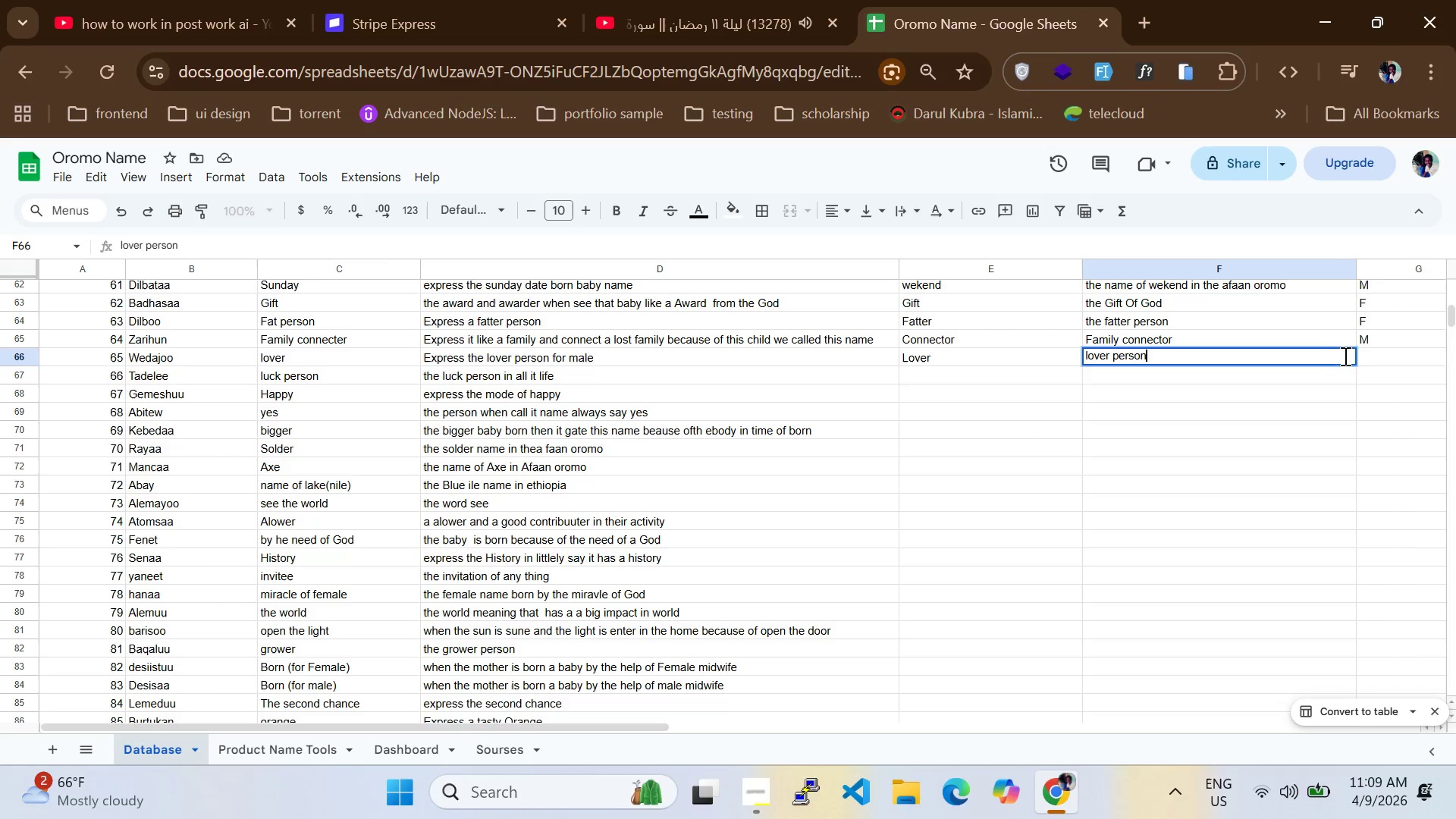 
left_click([1390, 364])
 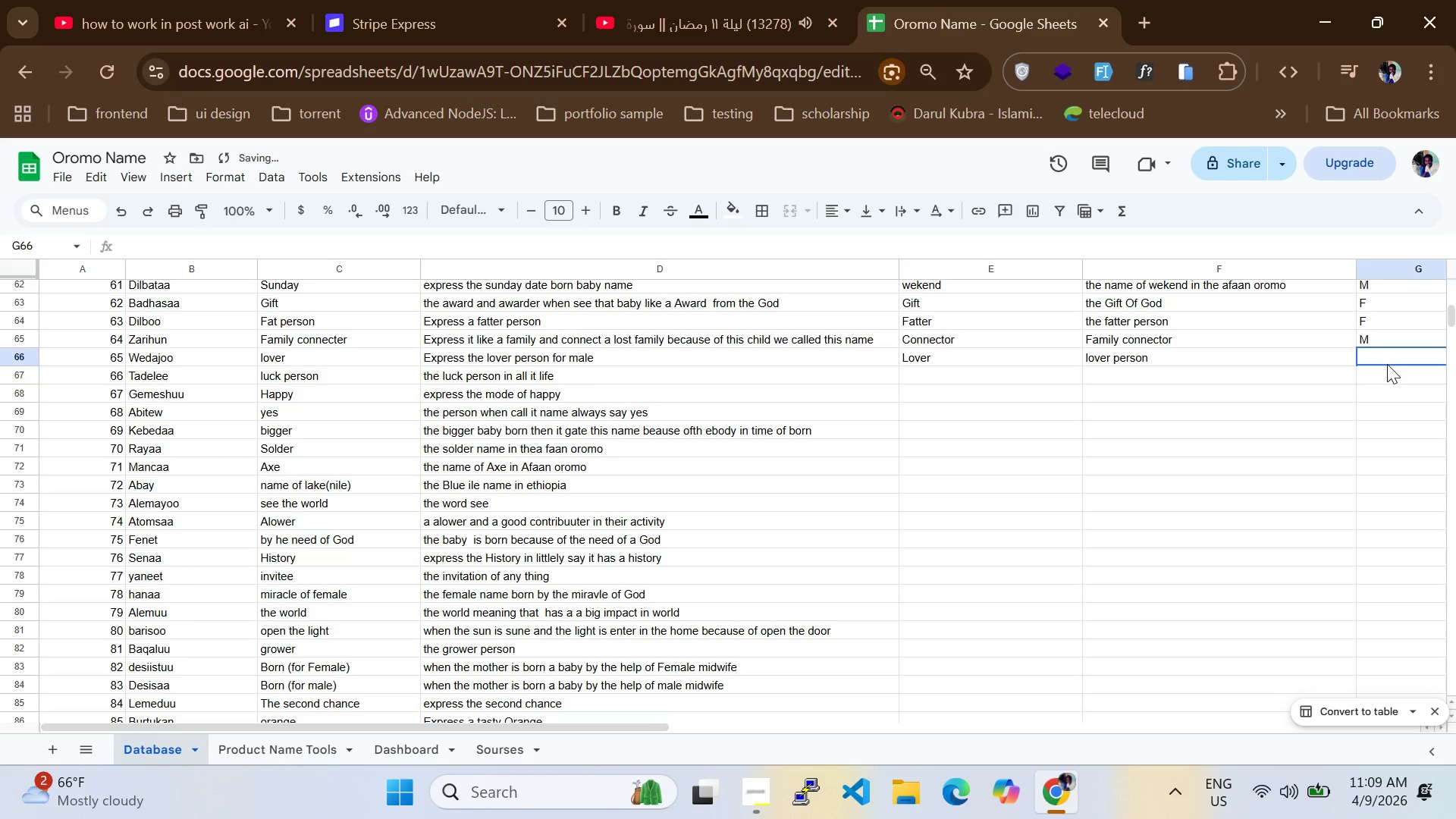 
key(Shift+M)
 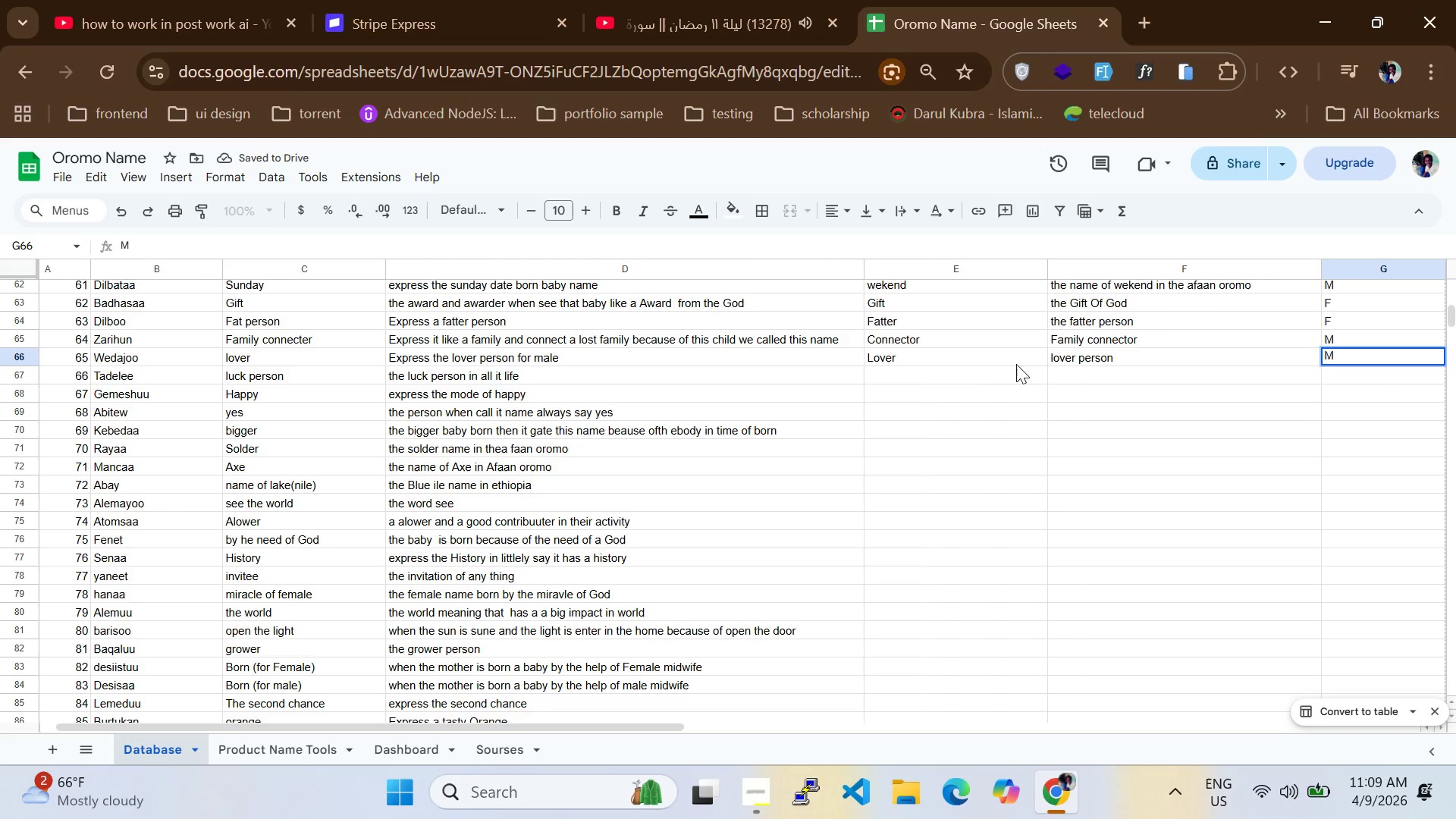 
left_click([938, 384])
 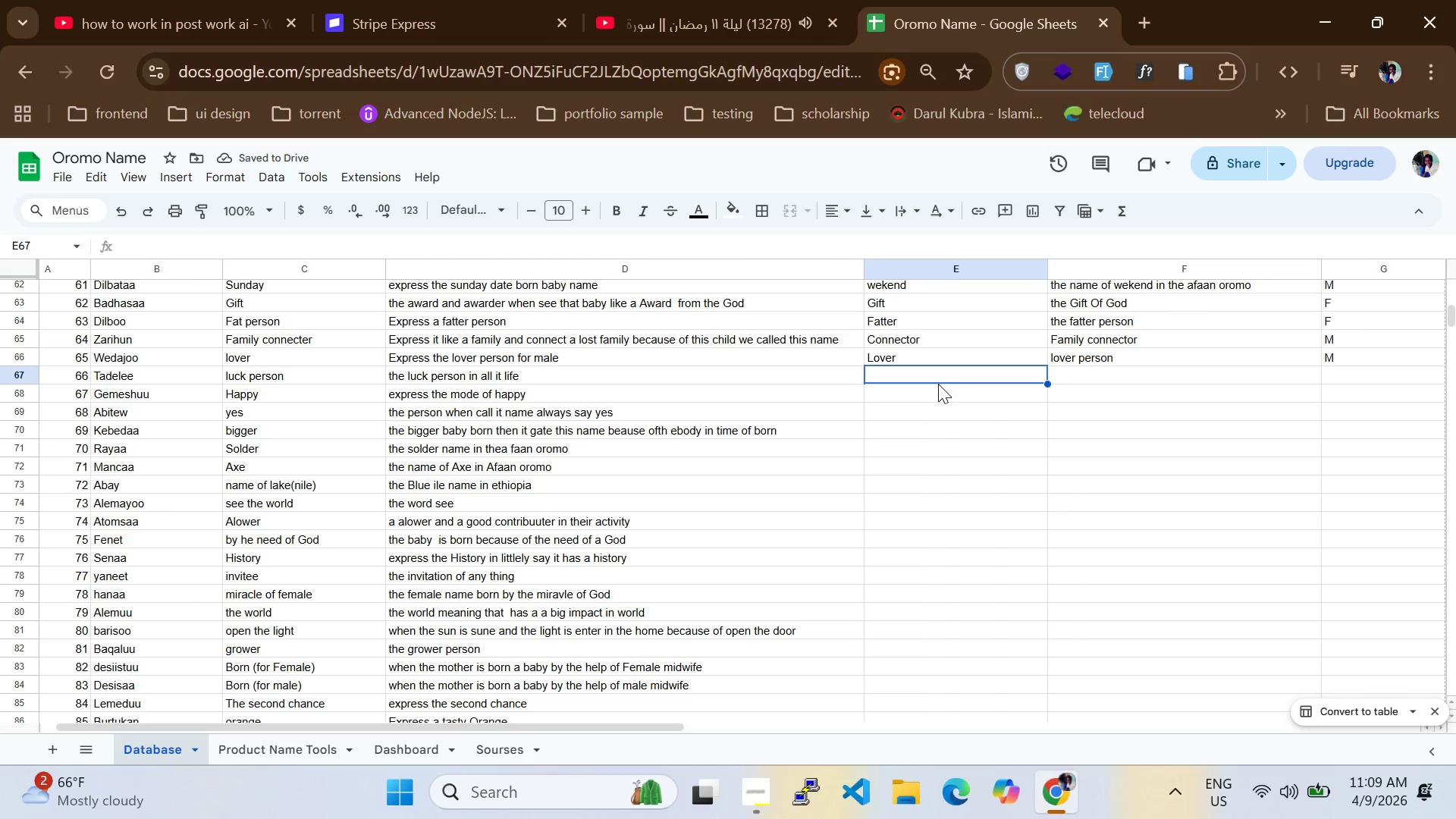 
type(mode)
 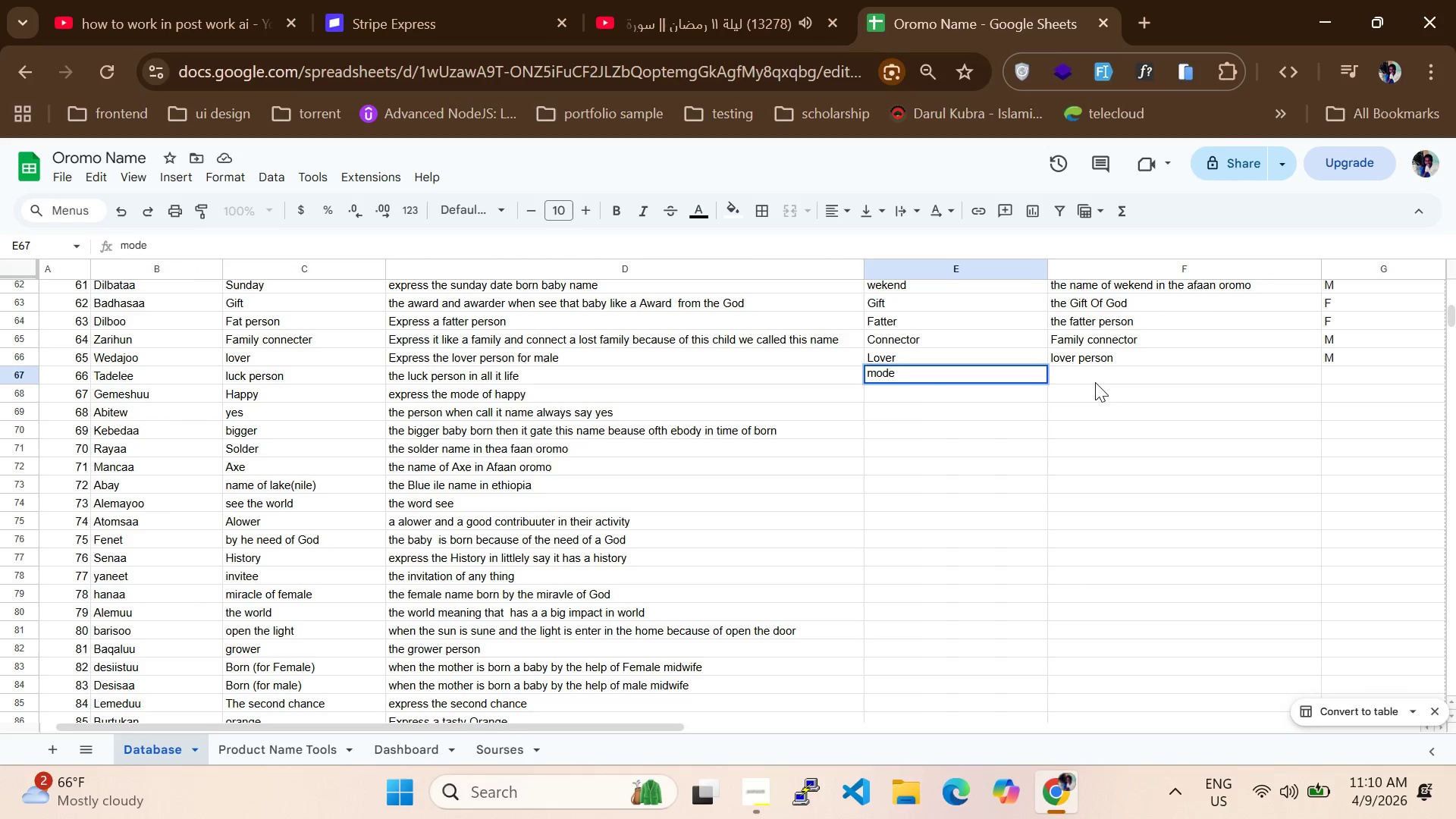 
double_click([1097, 379])
 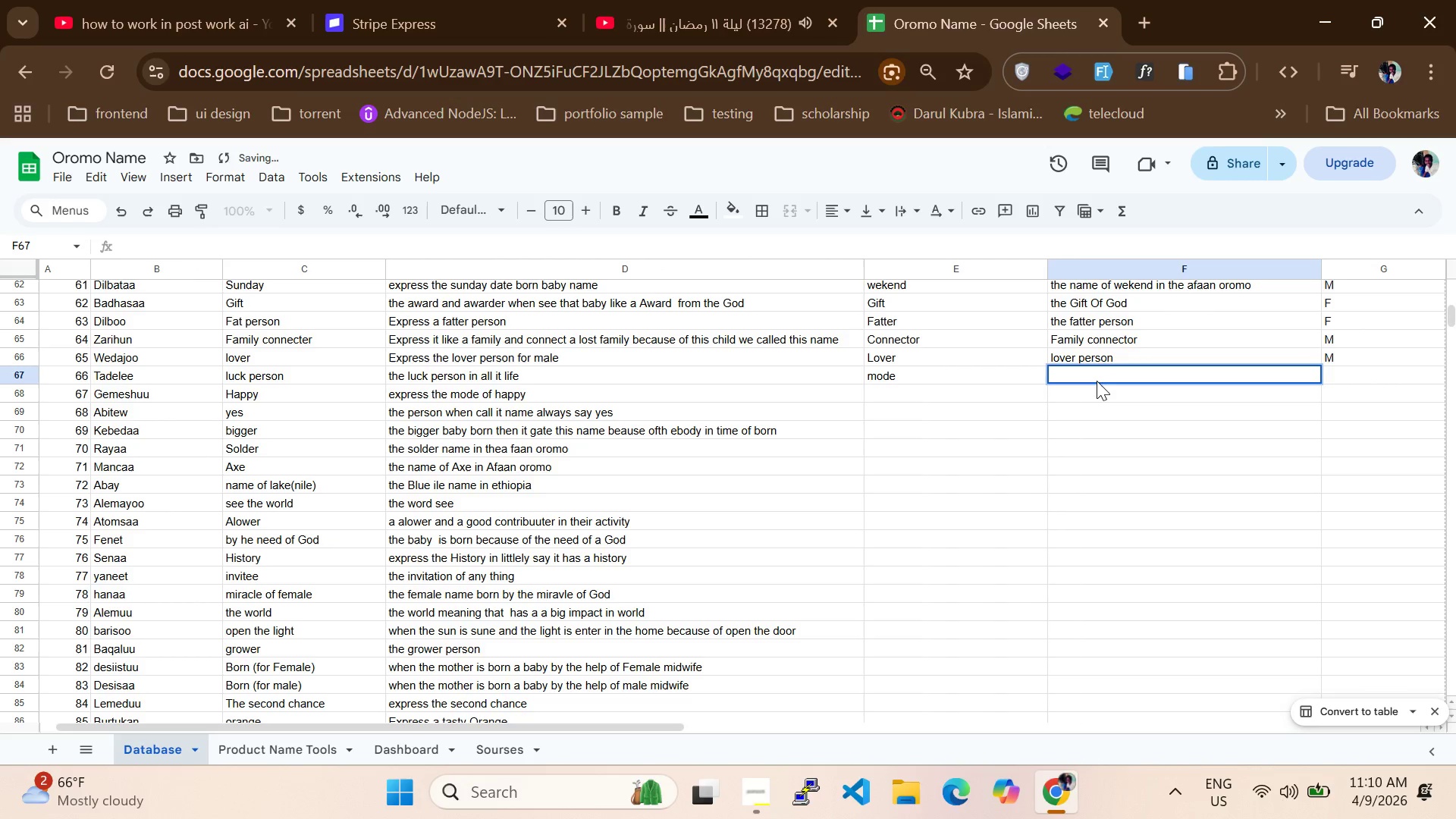 
type(Happy od)
 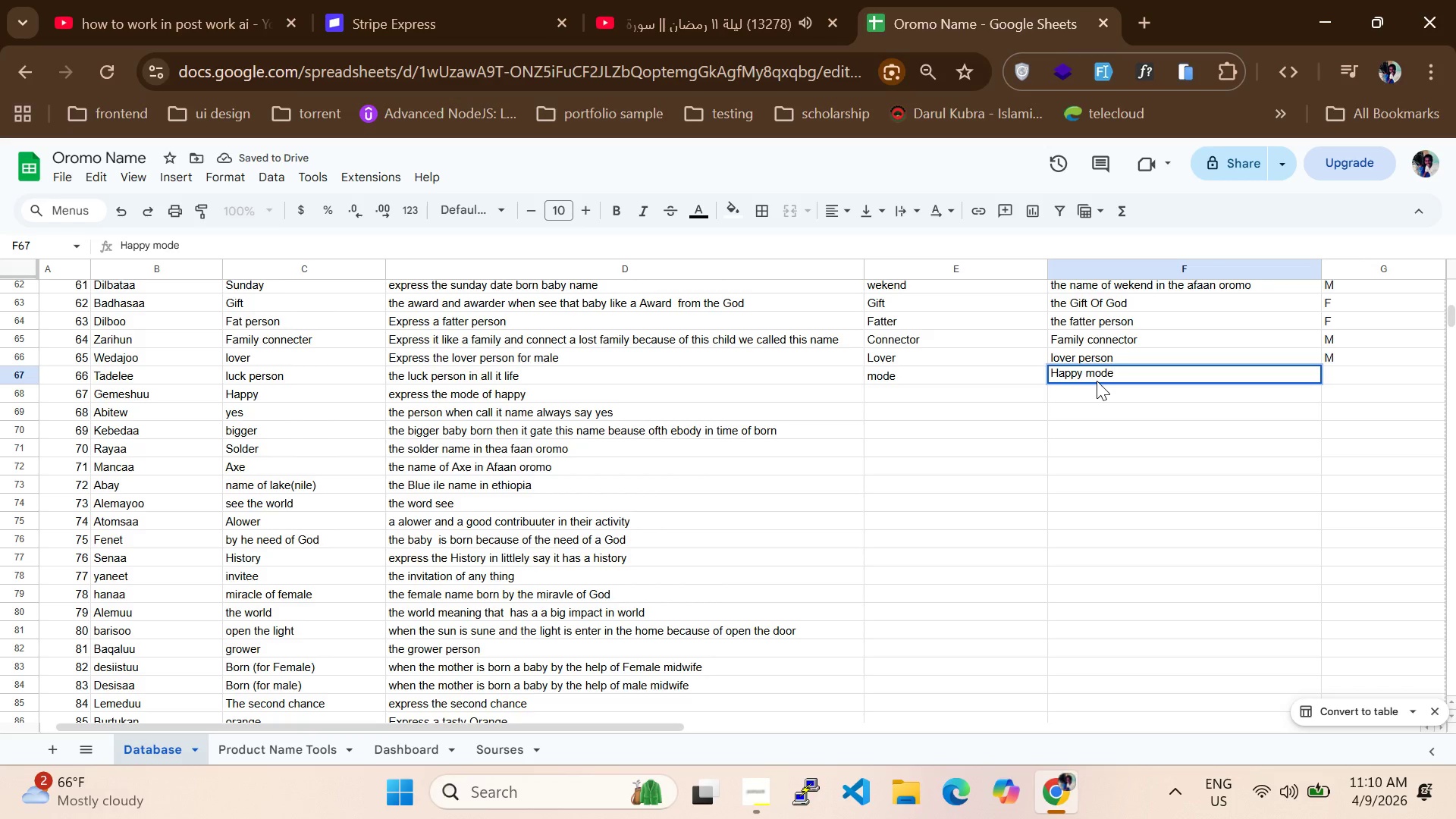 
hold_key(key=M, duration=0.45)
 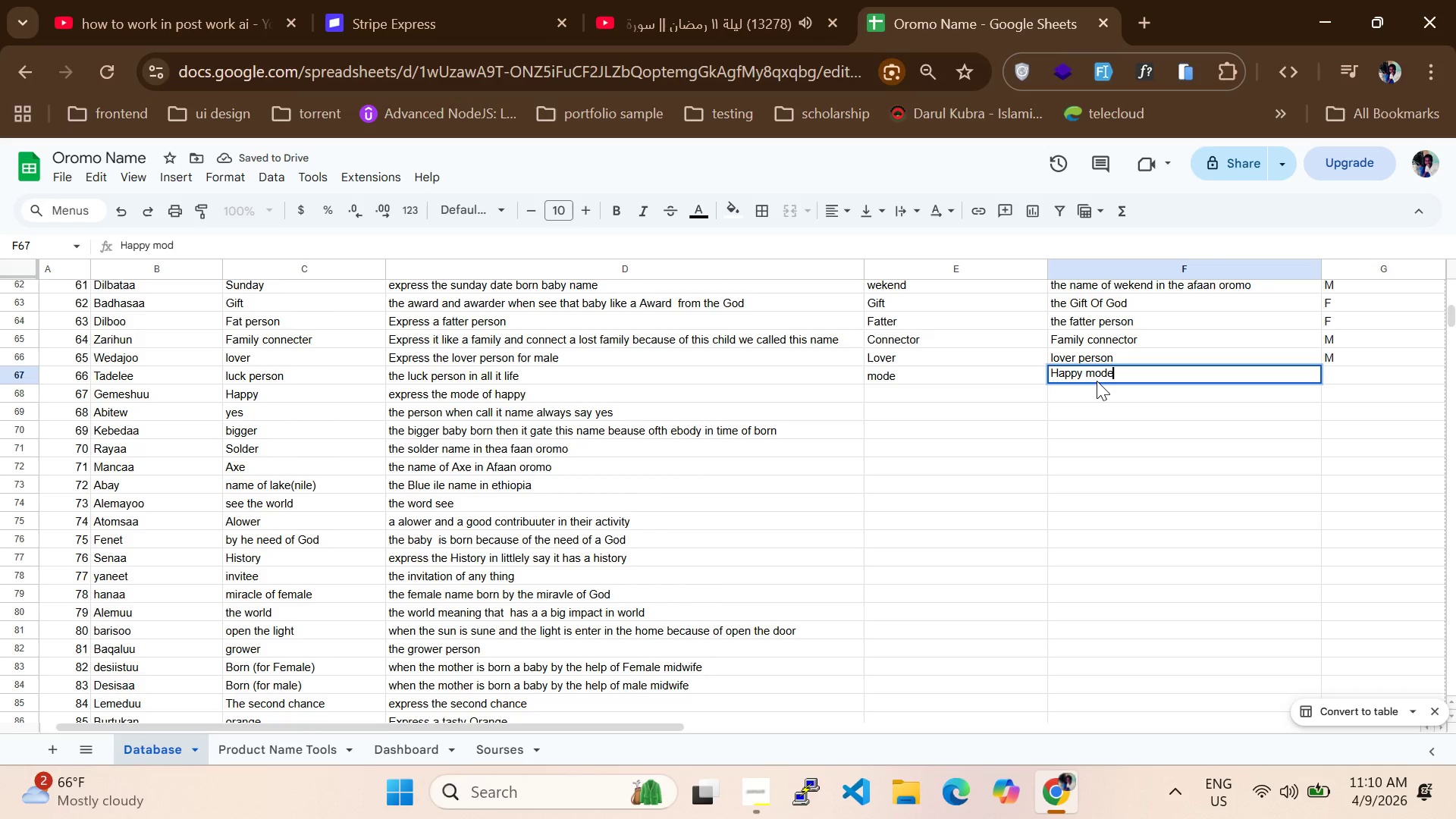 
hold_key(key=E, duration=0.31)
 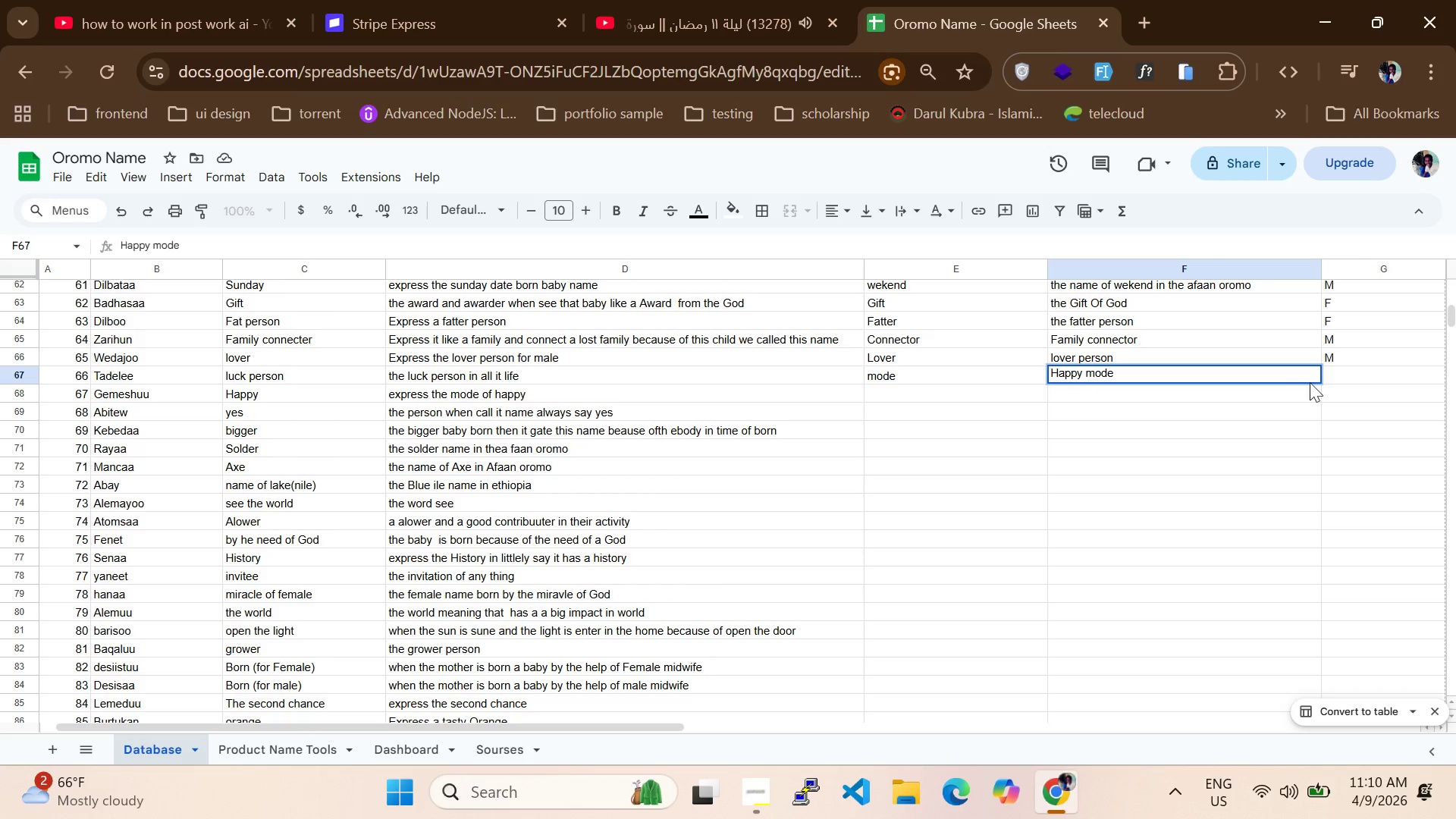 
left_click([1350, 376])
 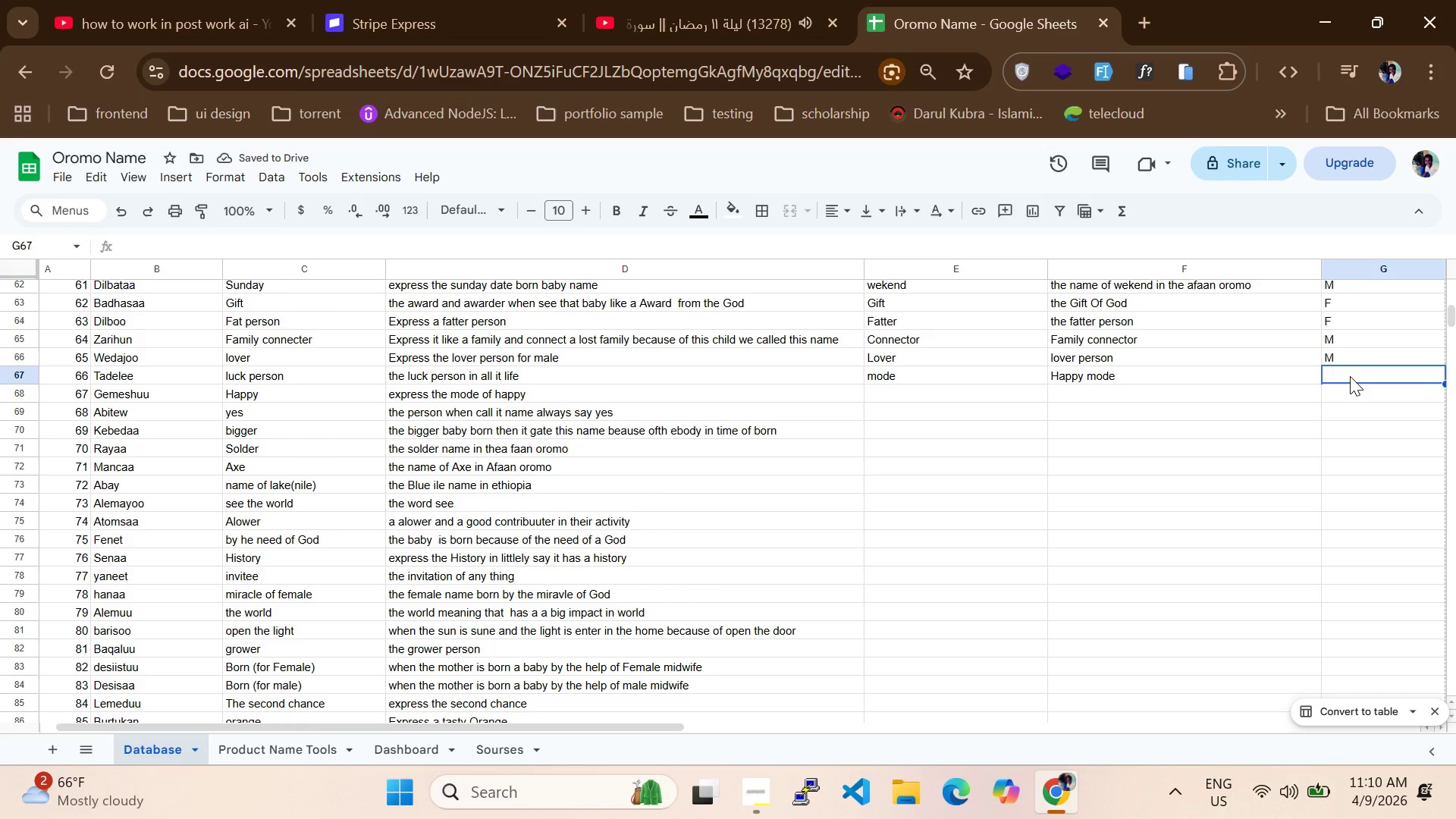 
wait(6.59)
 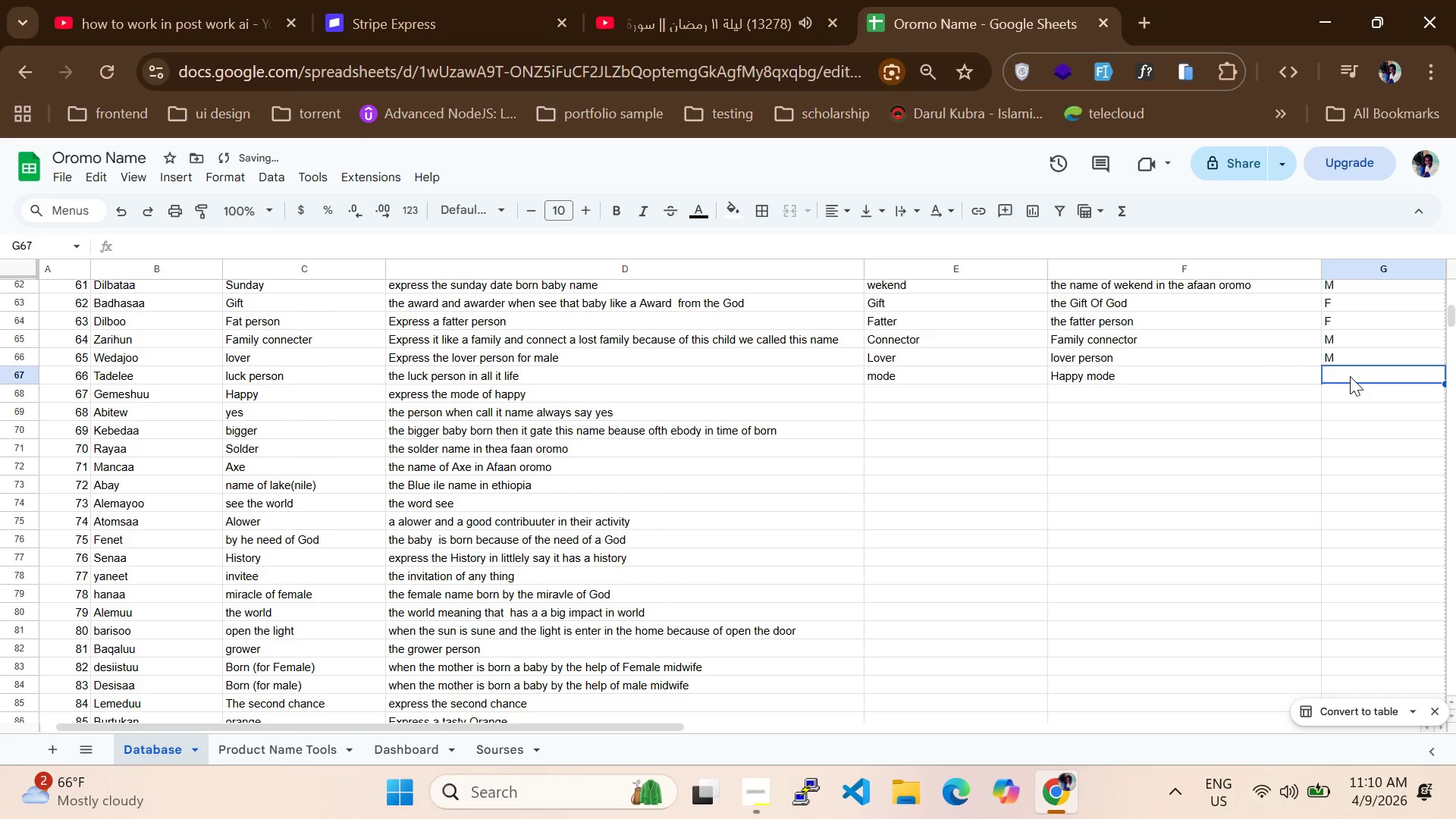 
double_click([912, 372])
 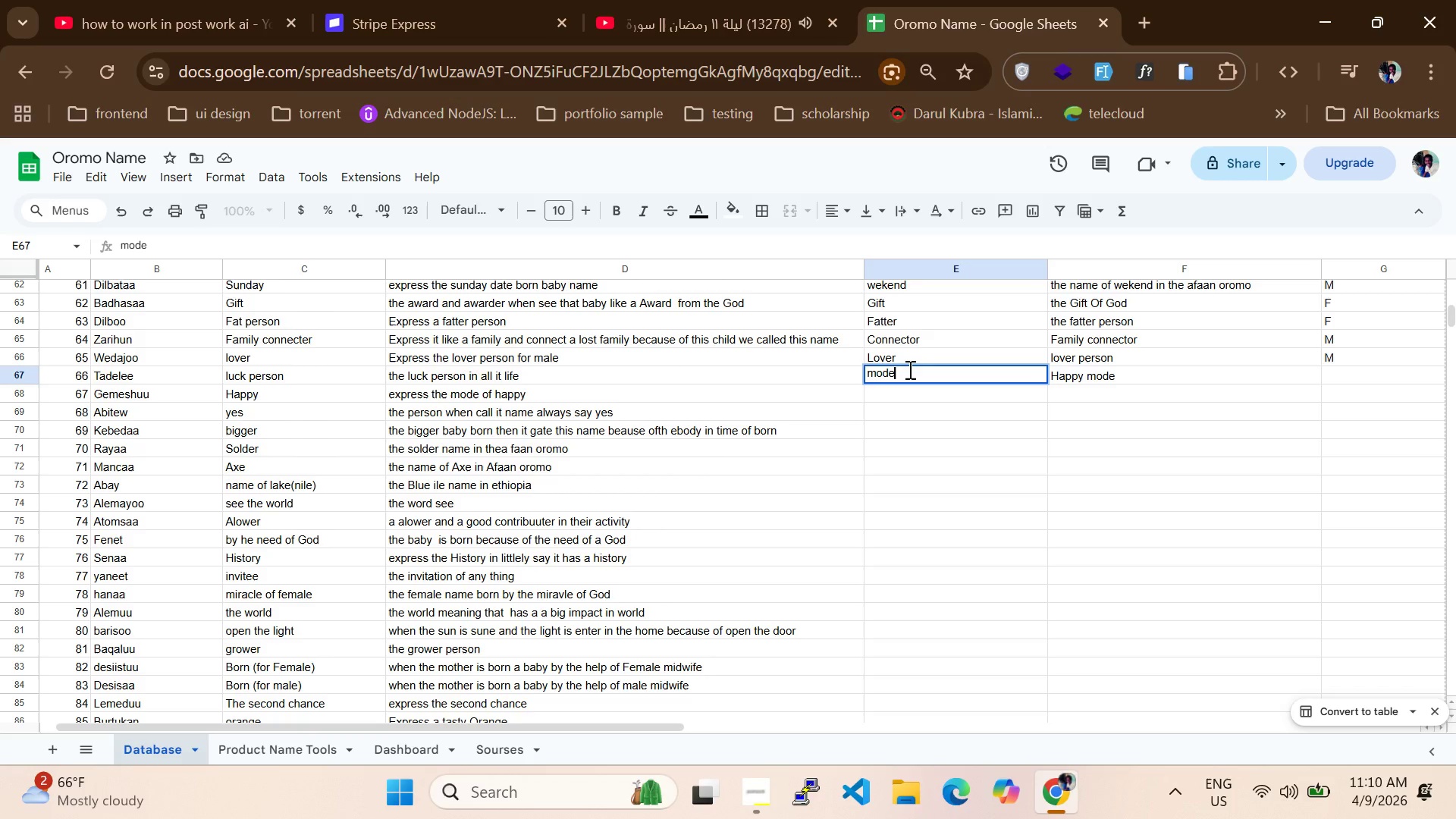 
triple_click([908, 369])
 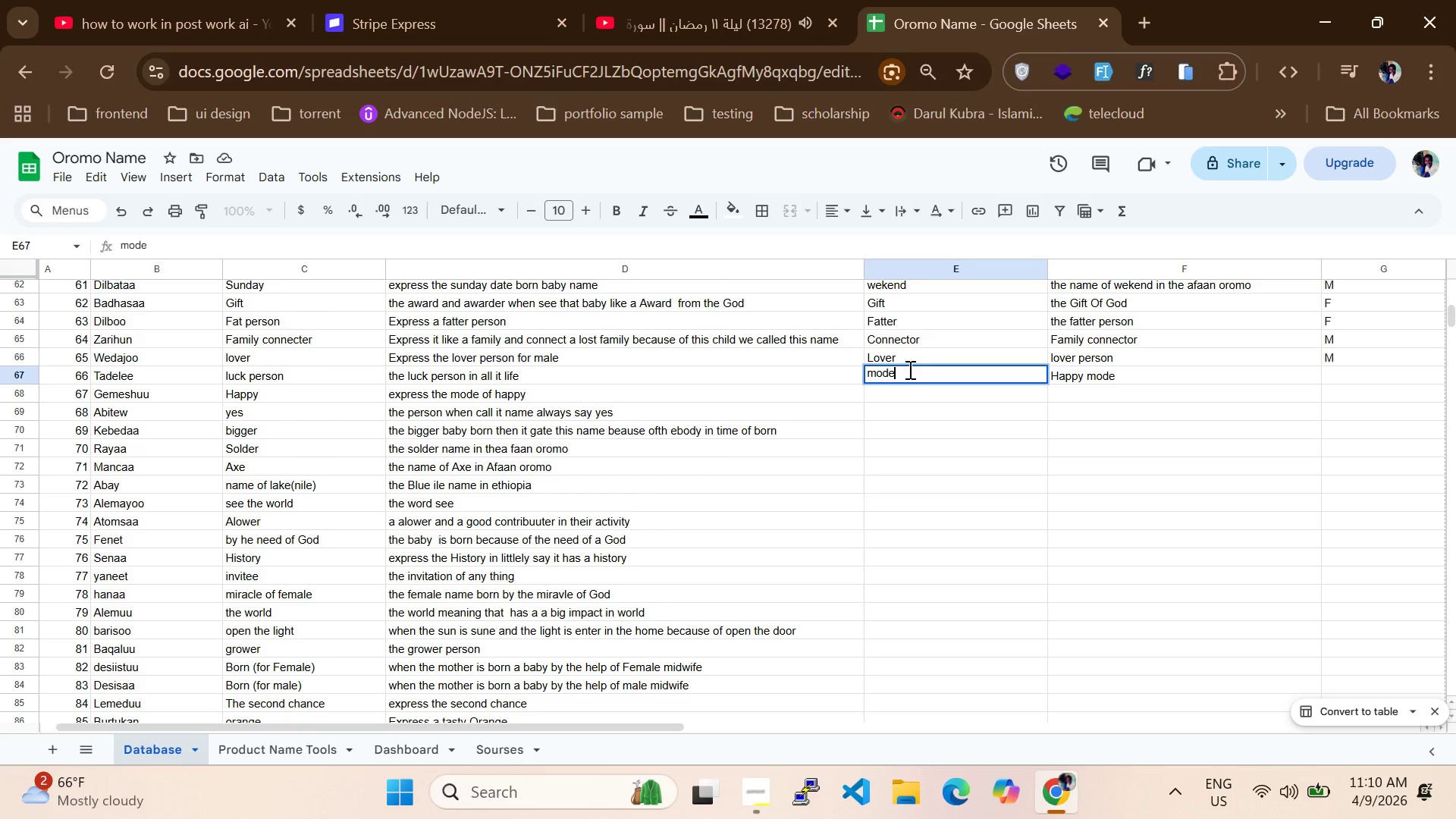 
key(Control+A)
 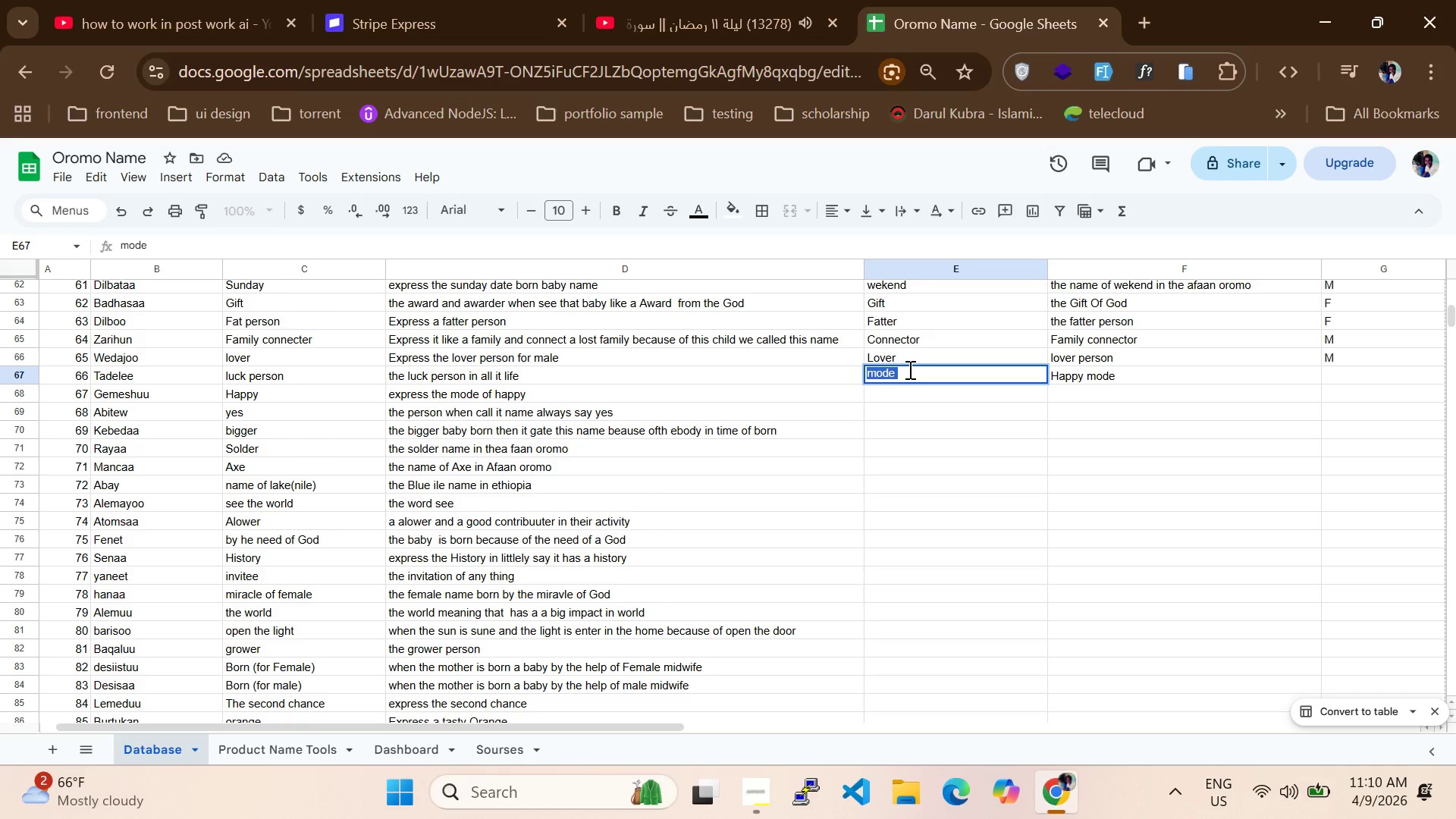 
key(Control+C)
 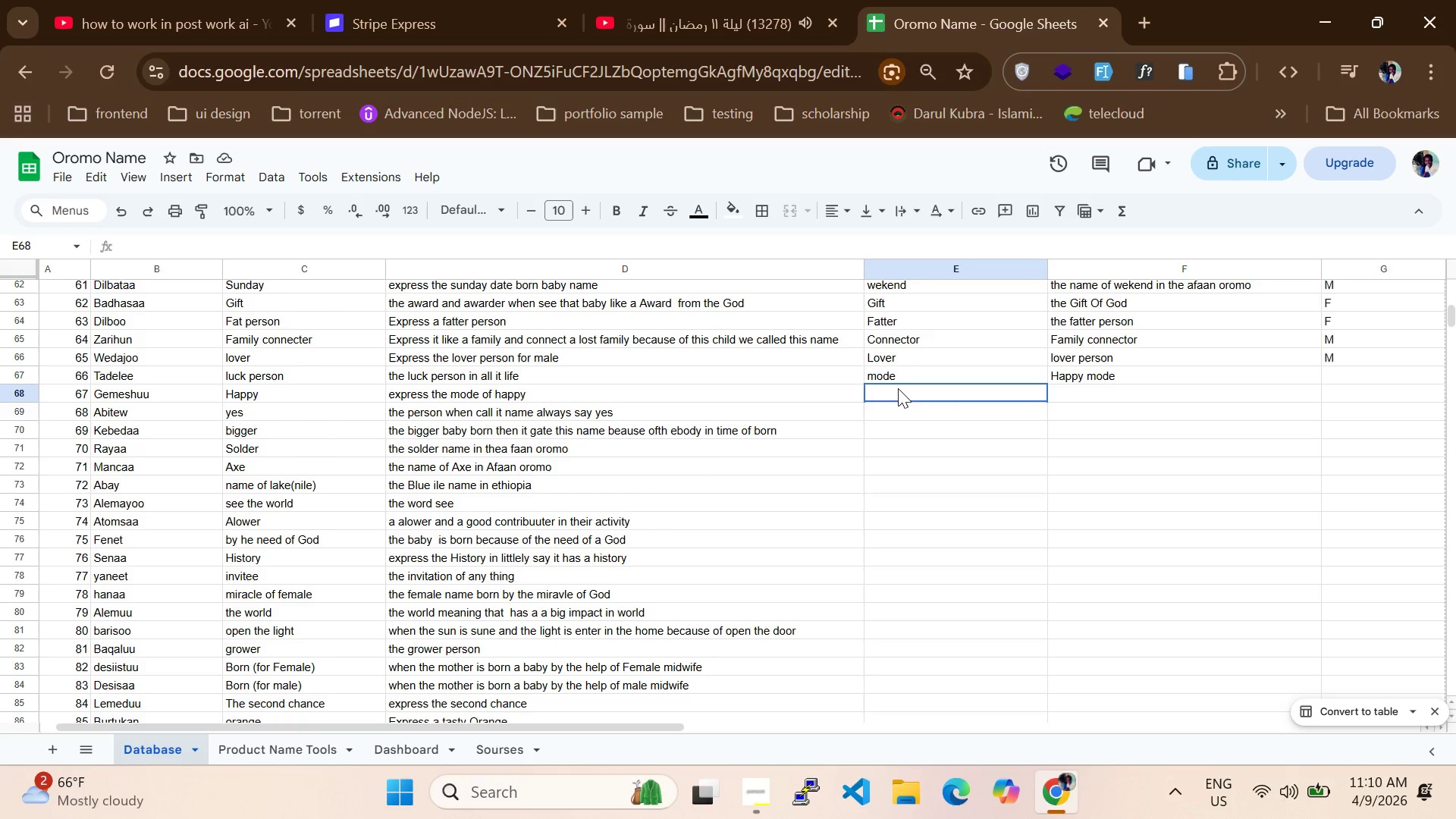 
hold_key(key=ControlLeft, duration=0.41)
left_click([898, 388])
 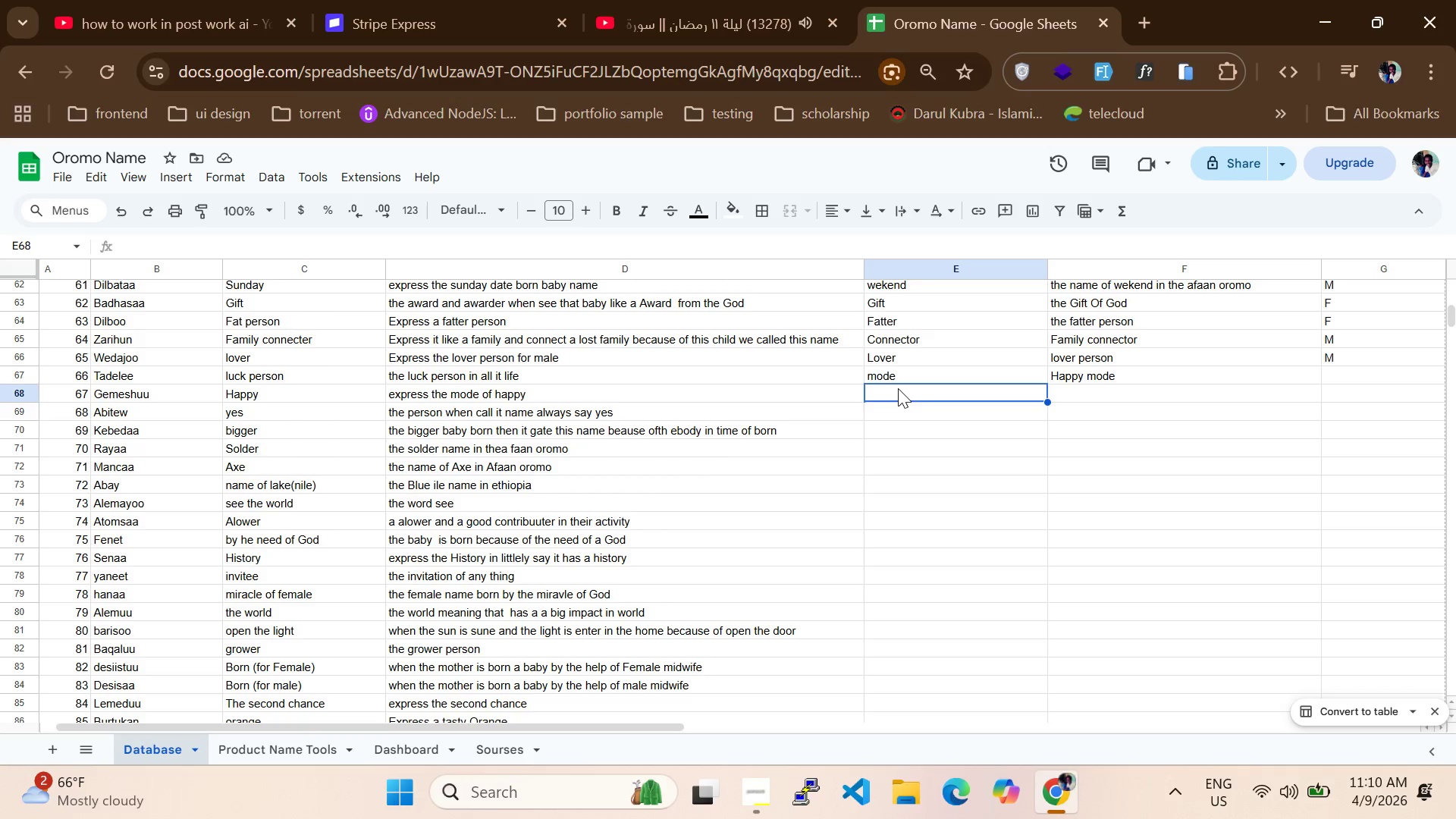 
double_click([898, 388])
 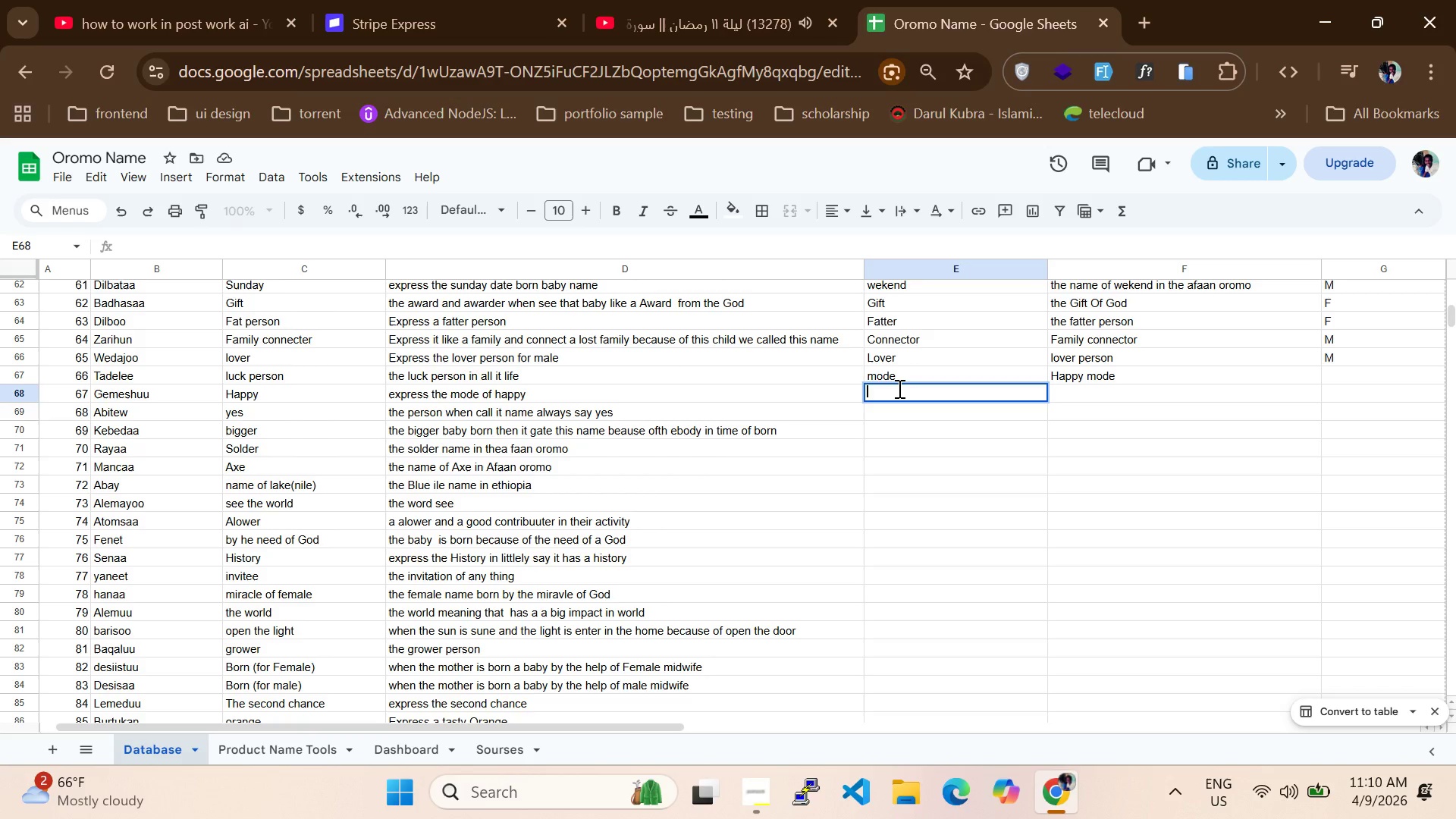 
key(Control+V)
 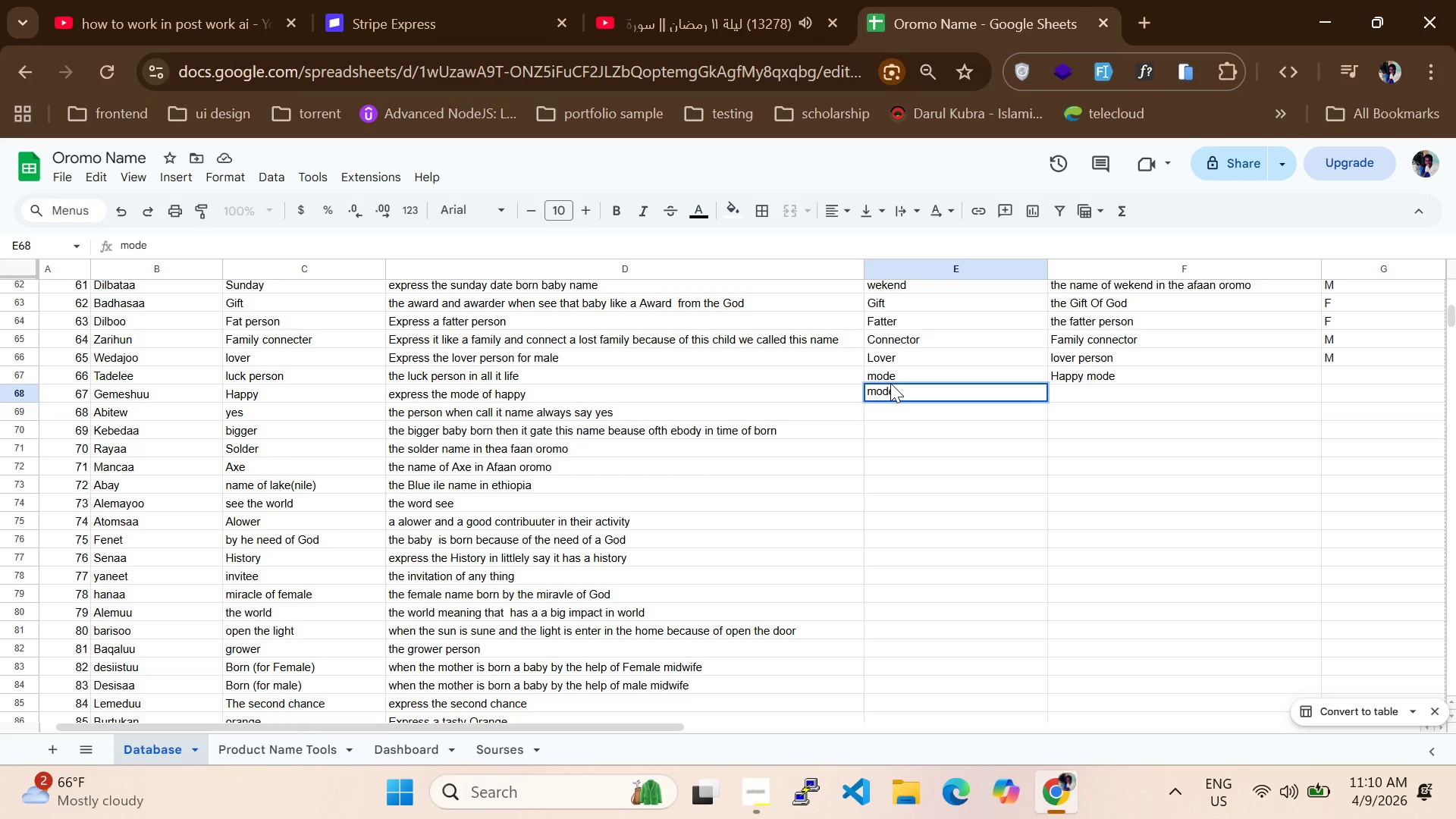 
double_click([890, 383])
 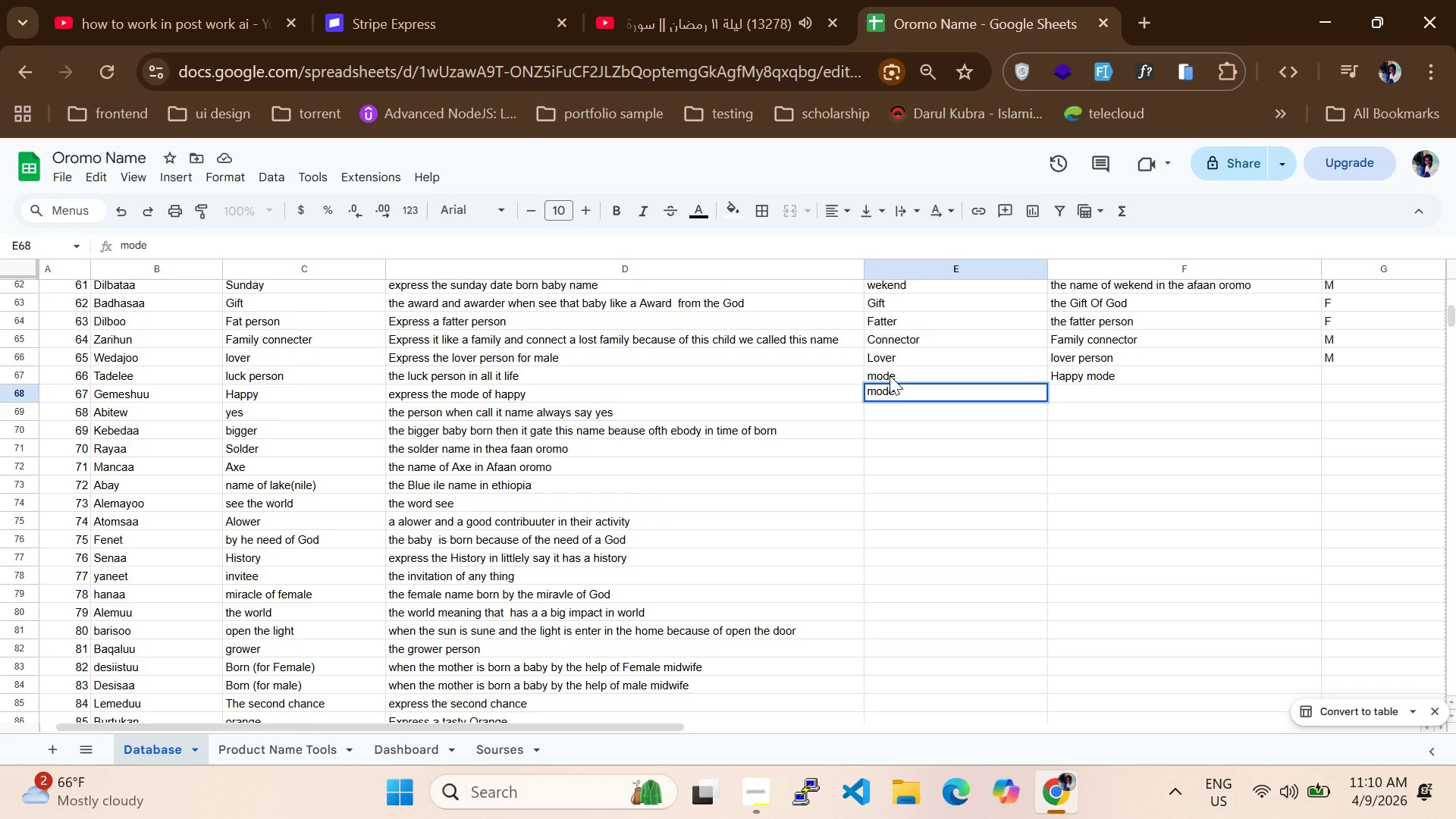 
triple_click([890, 375])
 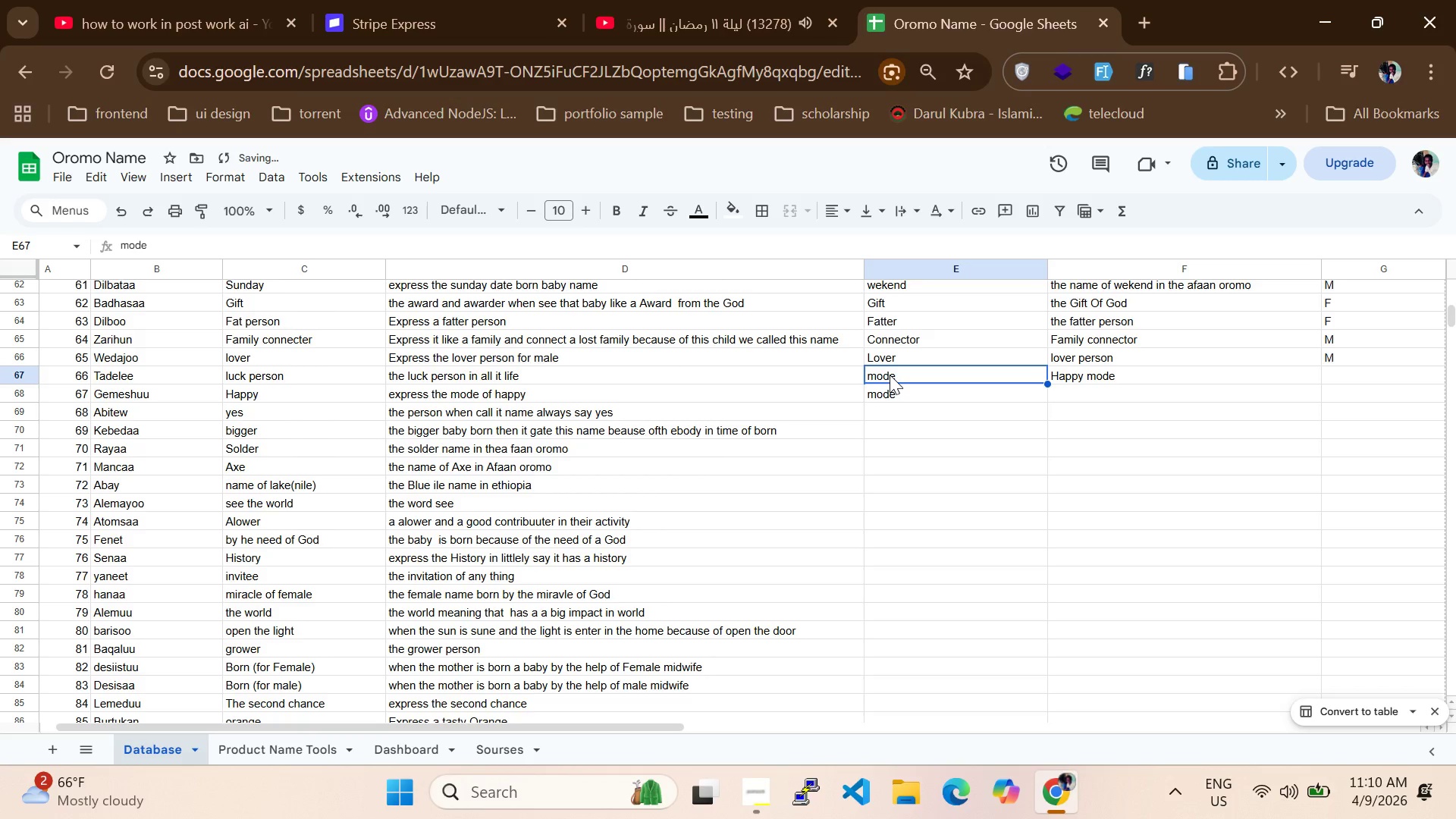 
triple_click([890, 375])
 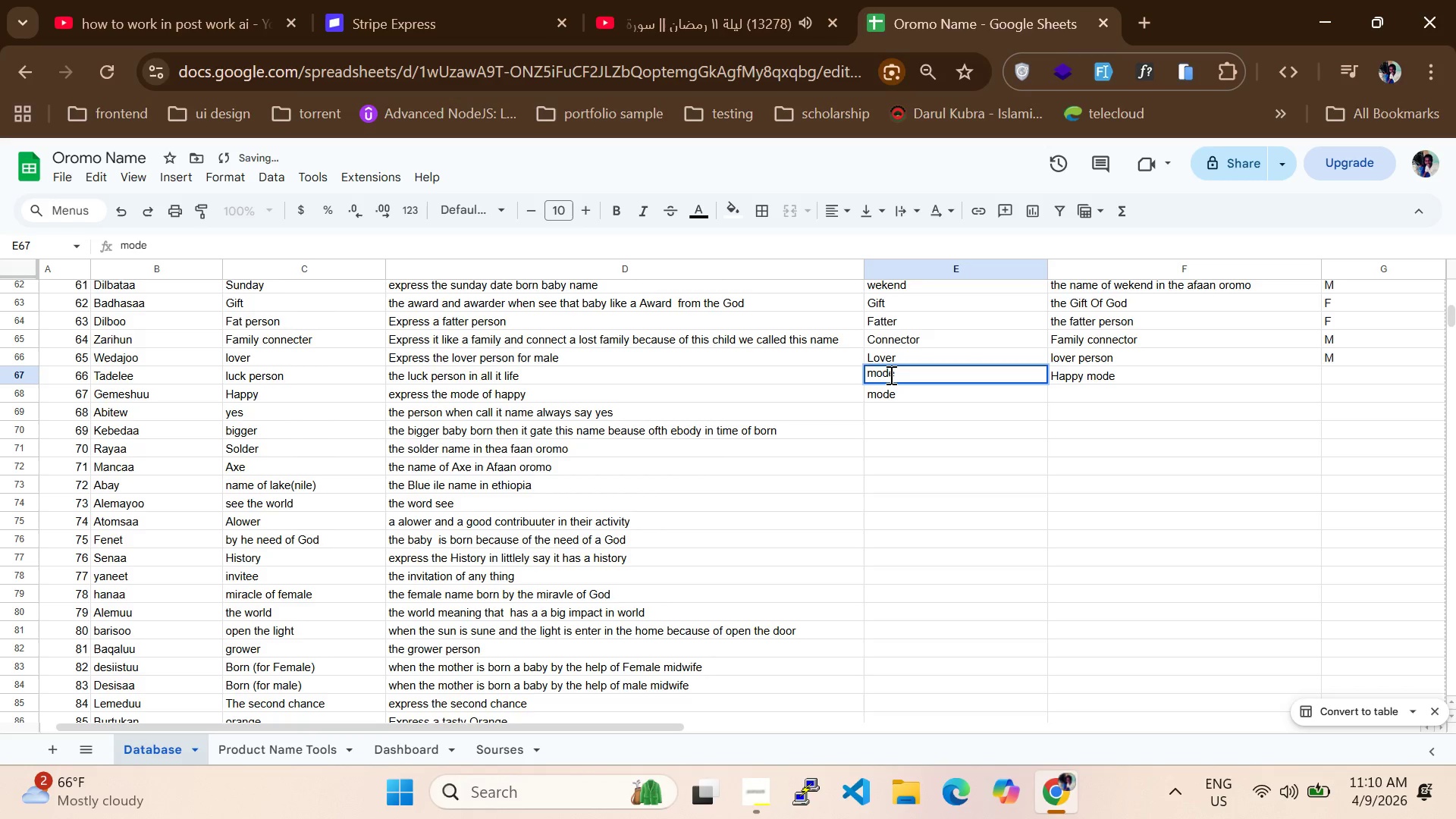 
key(Control+S)
 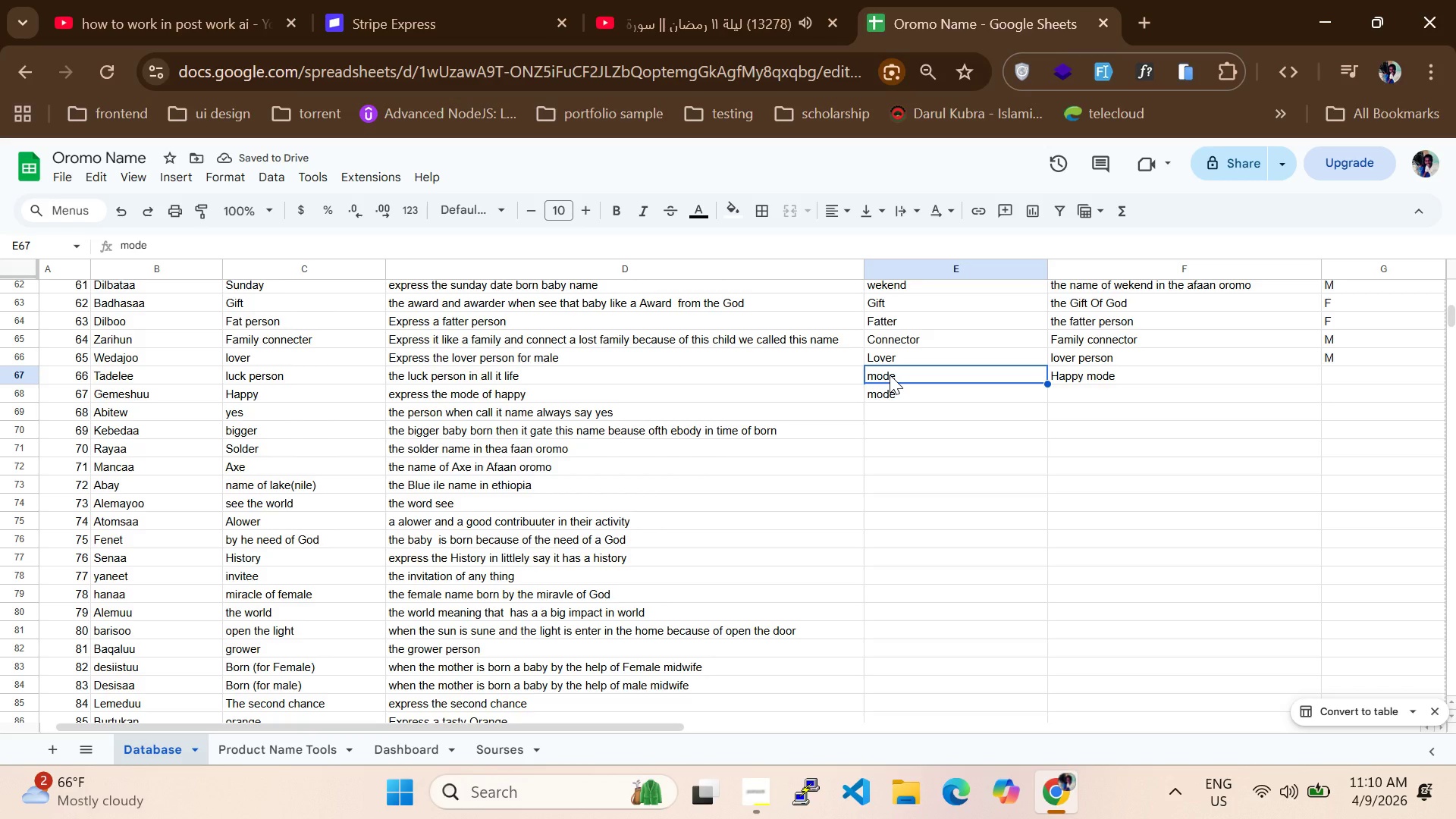 
key(Control+ControlLeft)
 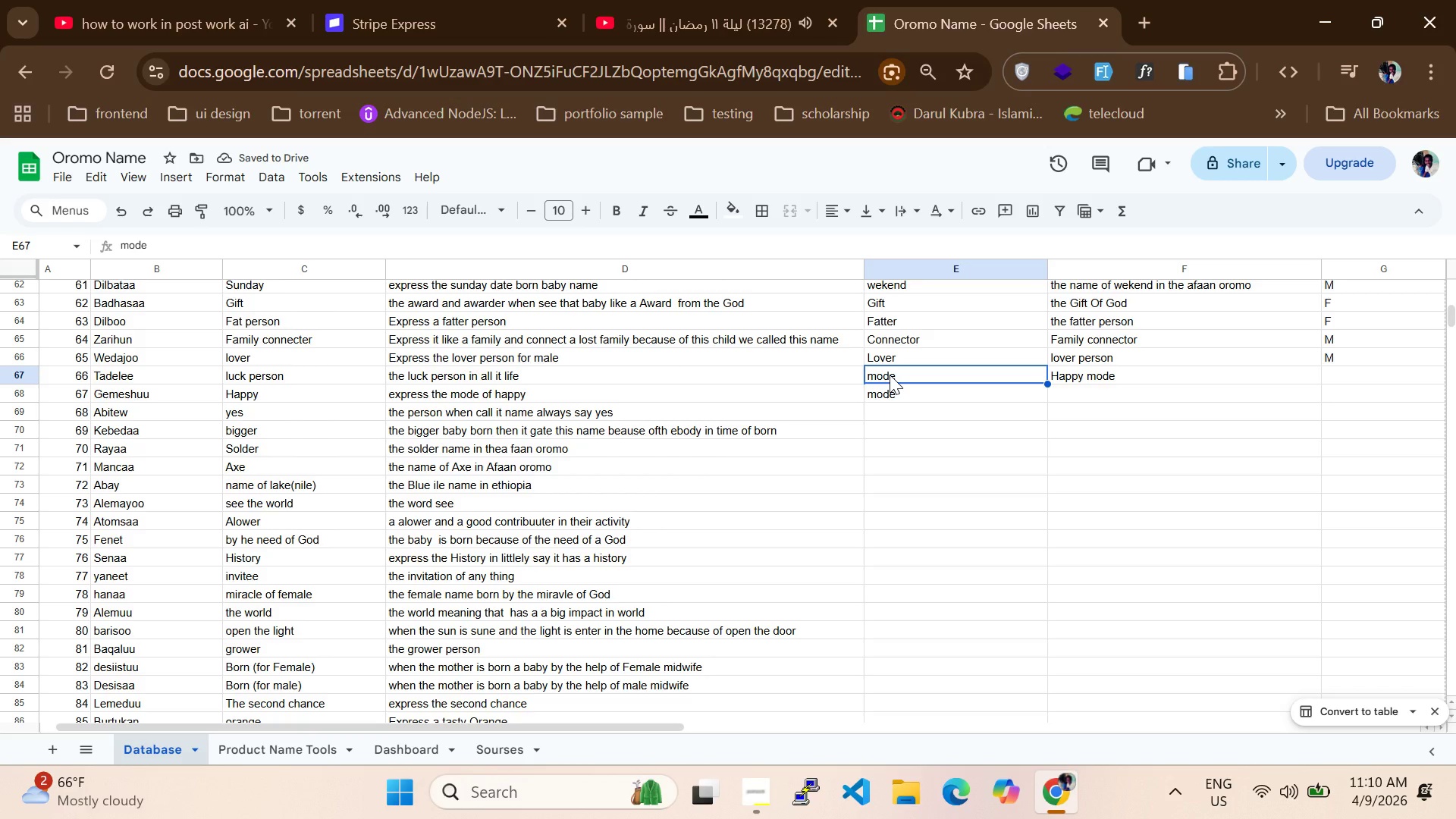 
double_click([890, 375])
 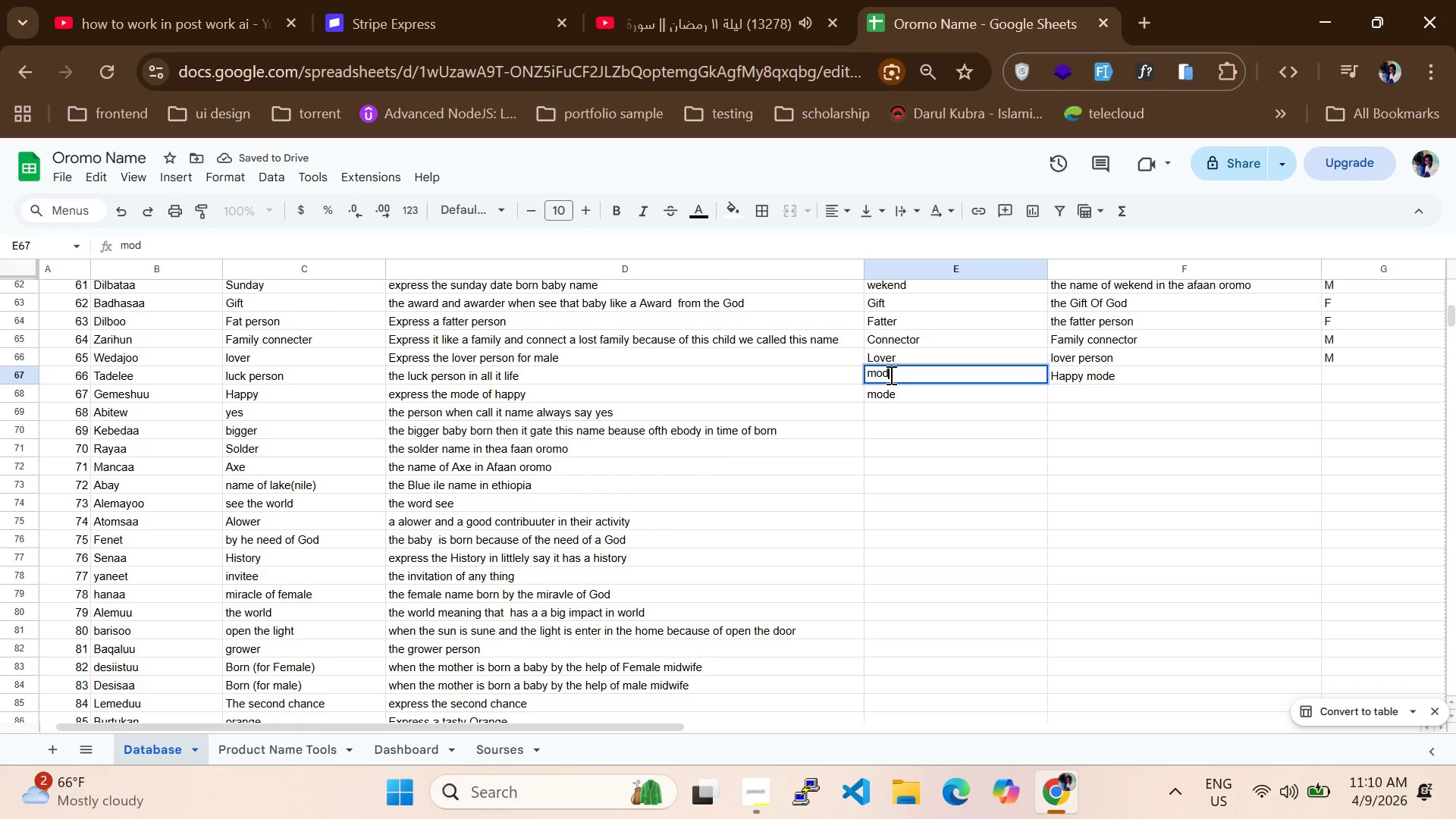 
left_click([890, 375])
 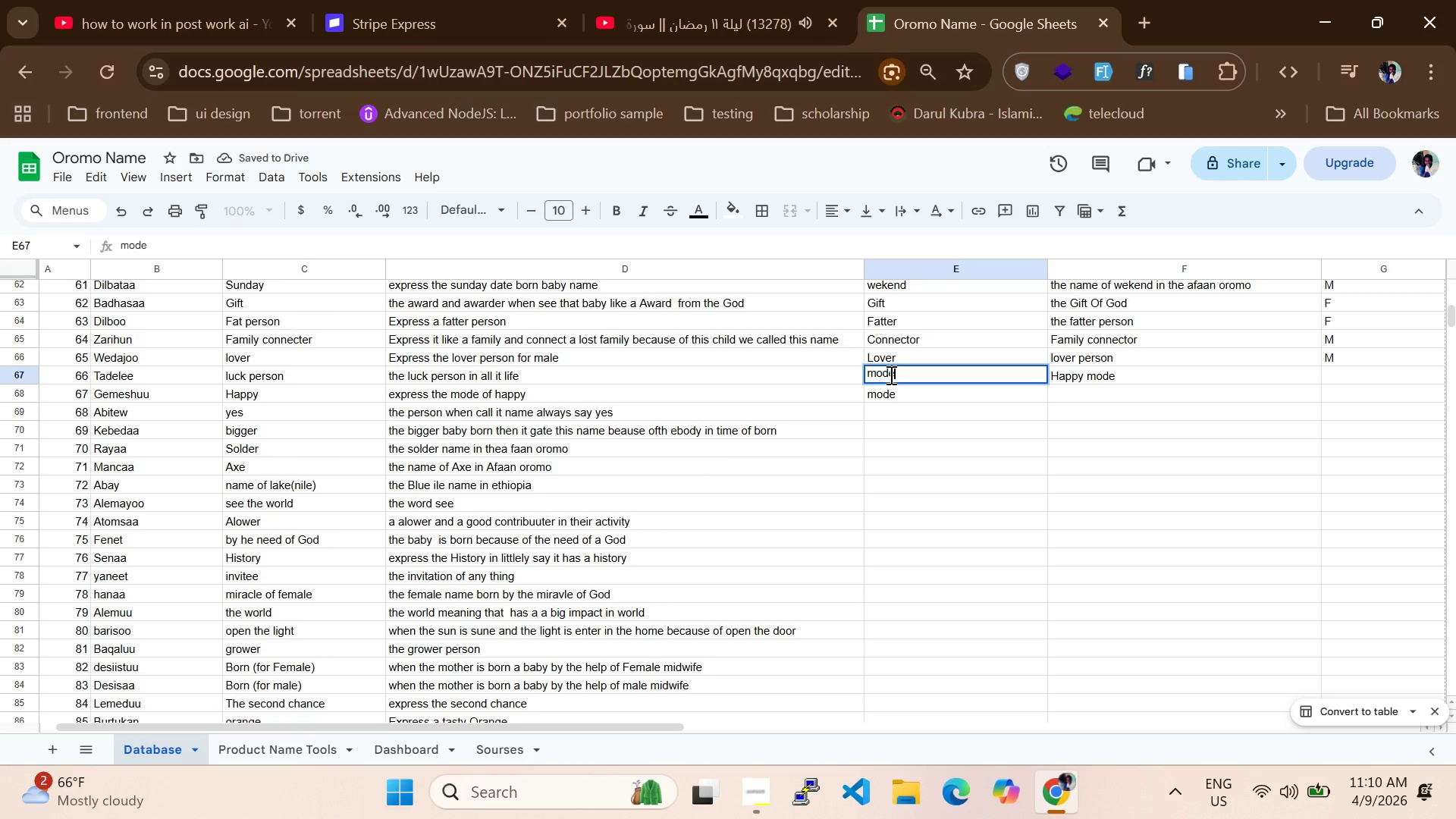 
key(Backspace)
key(Backspace)
key(Backspace)
key(Backspace)
type(luck)
 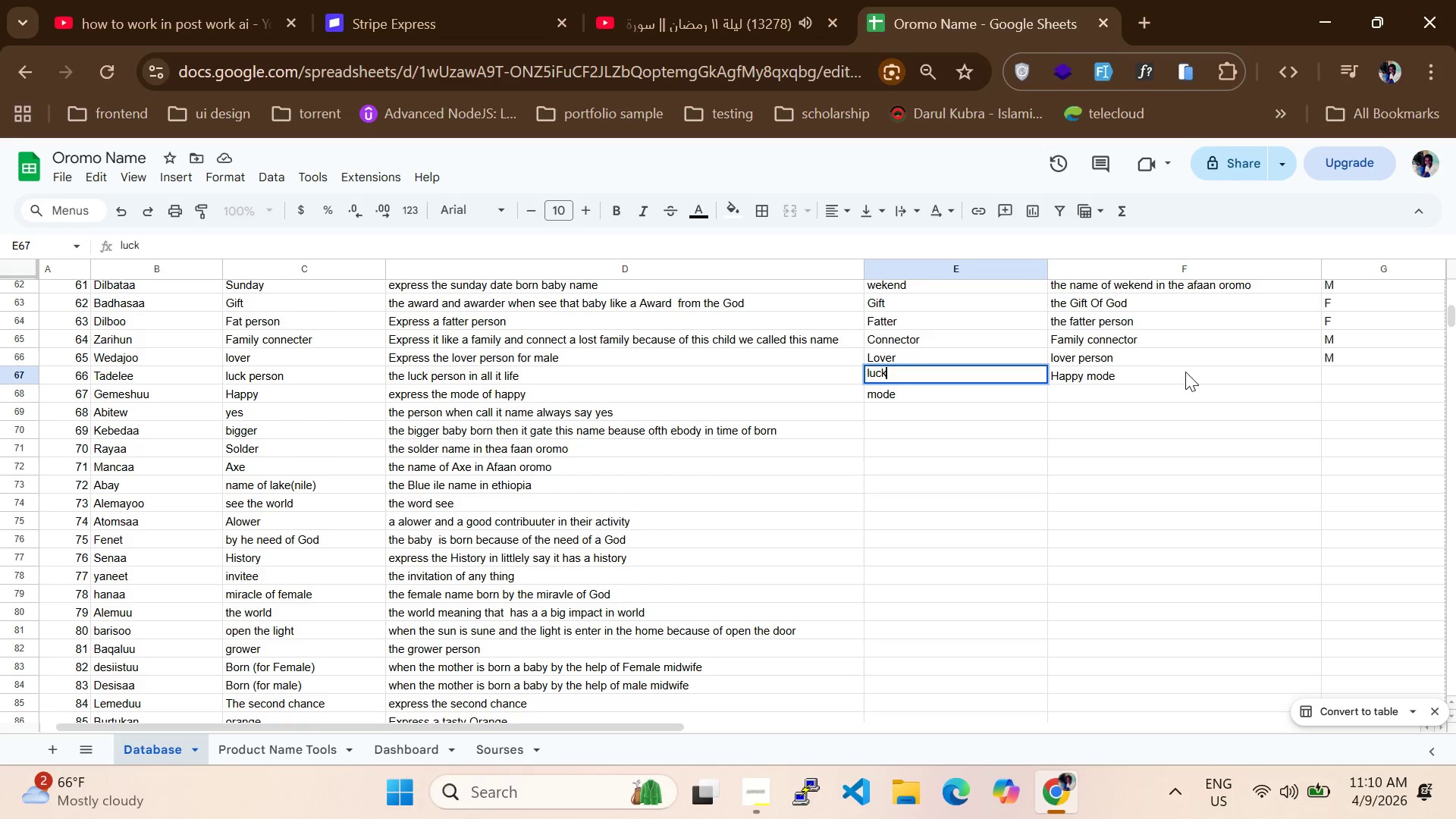 
double_click([1113, 375])
 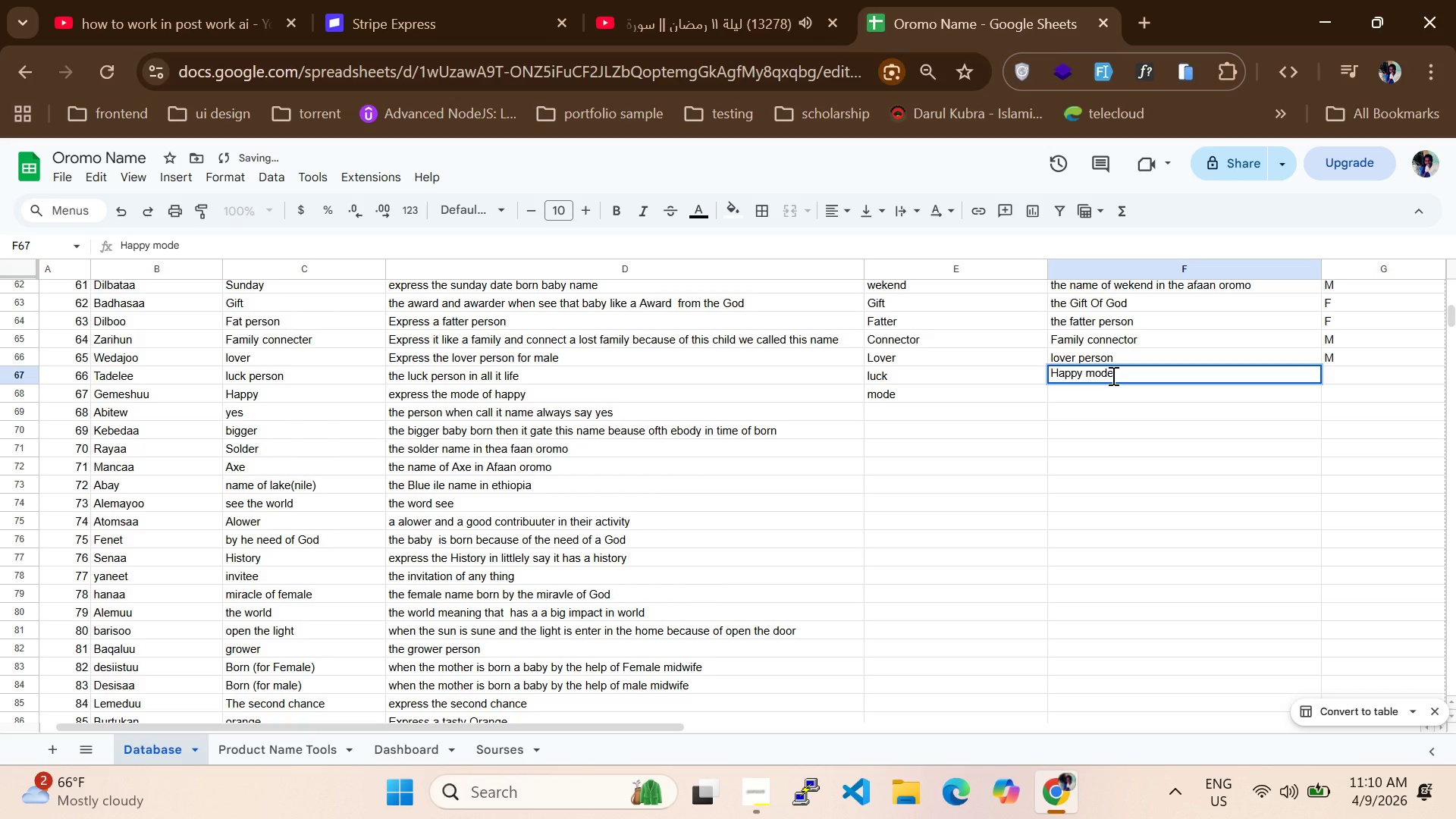 
key(Control+A)
 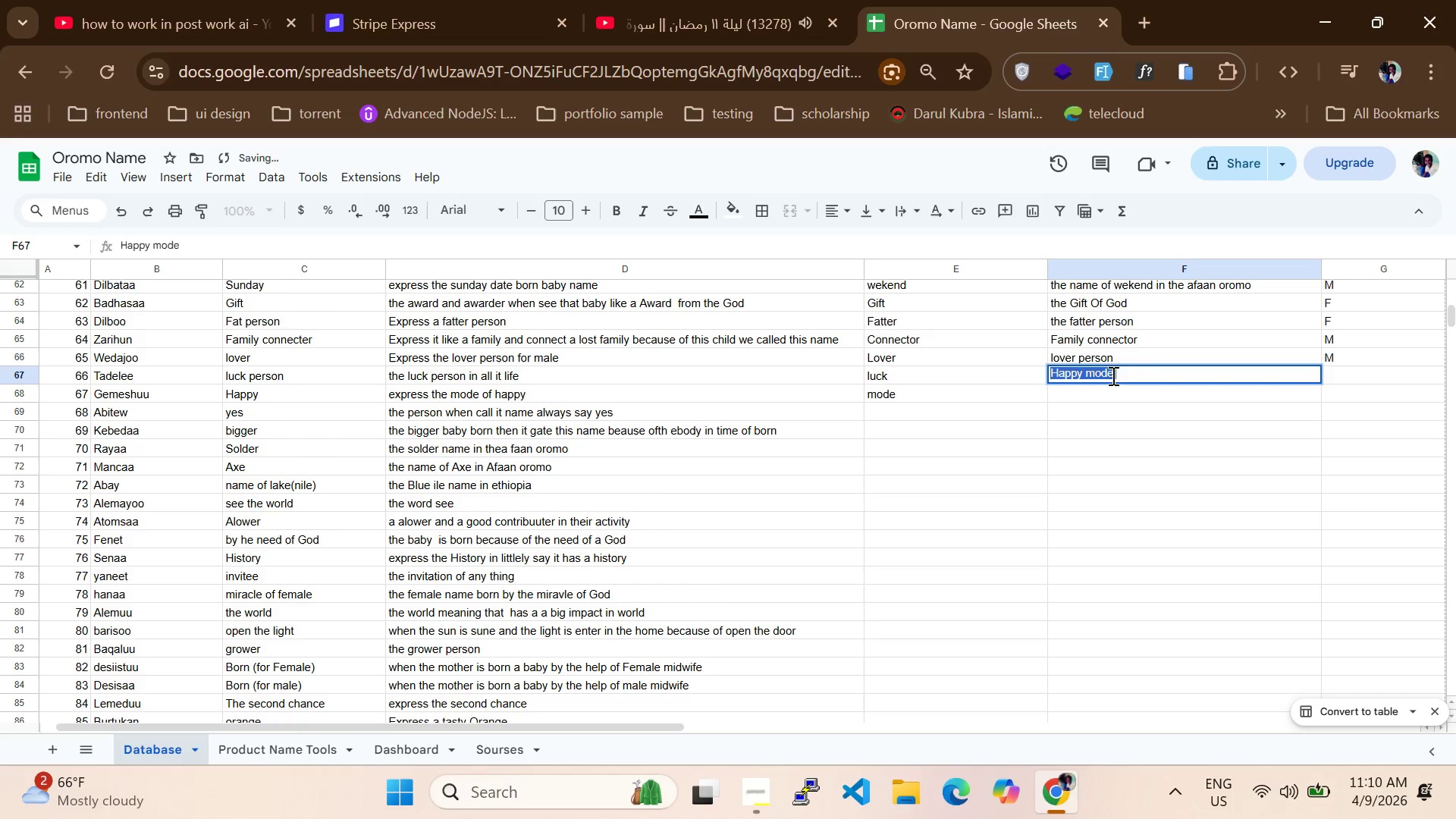 
key(Control+X)
 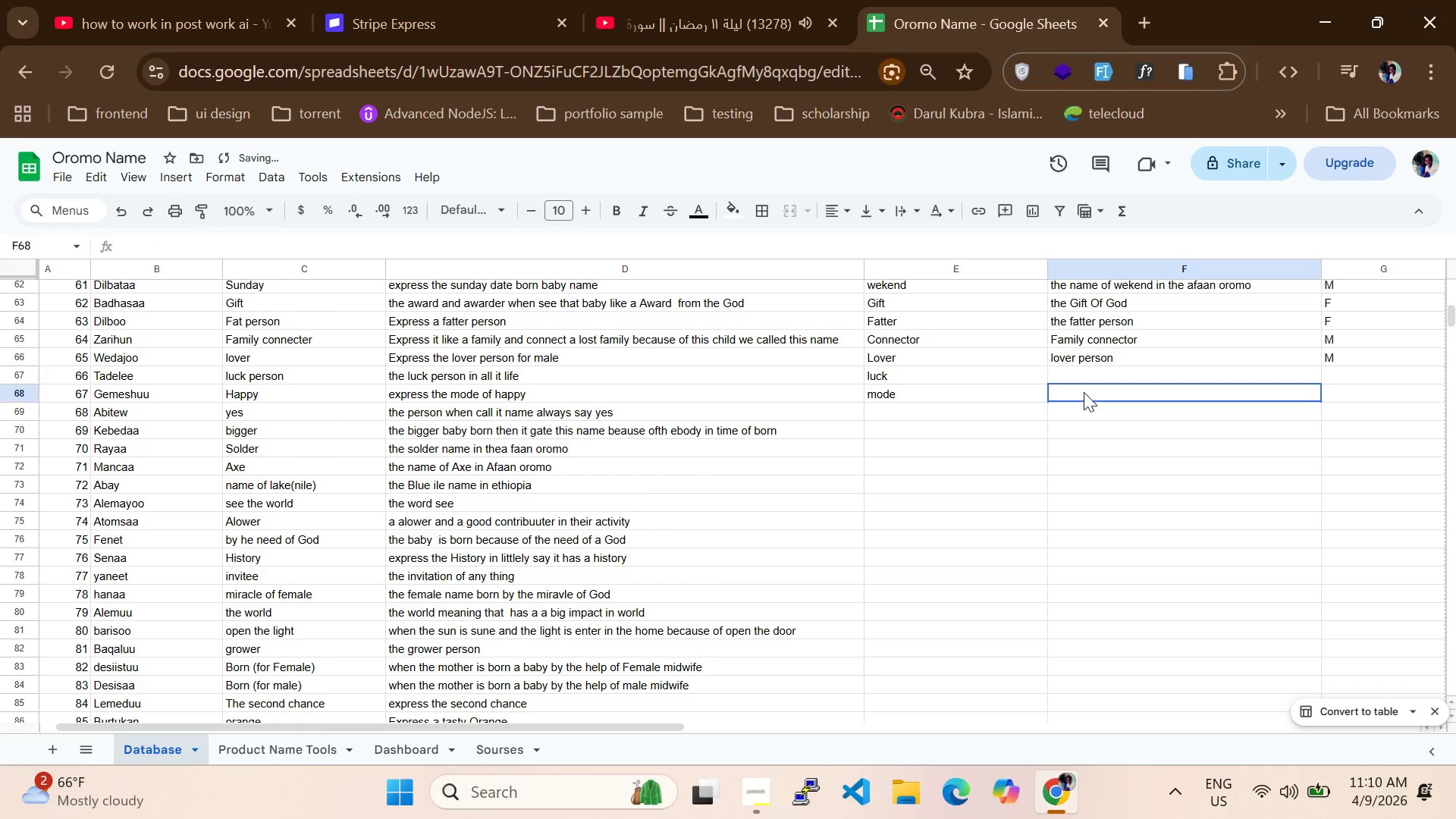 
double_click([1084, 392])
 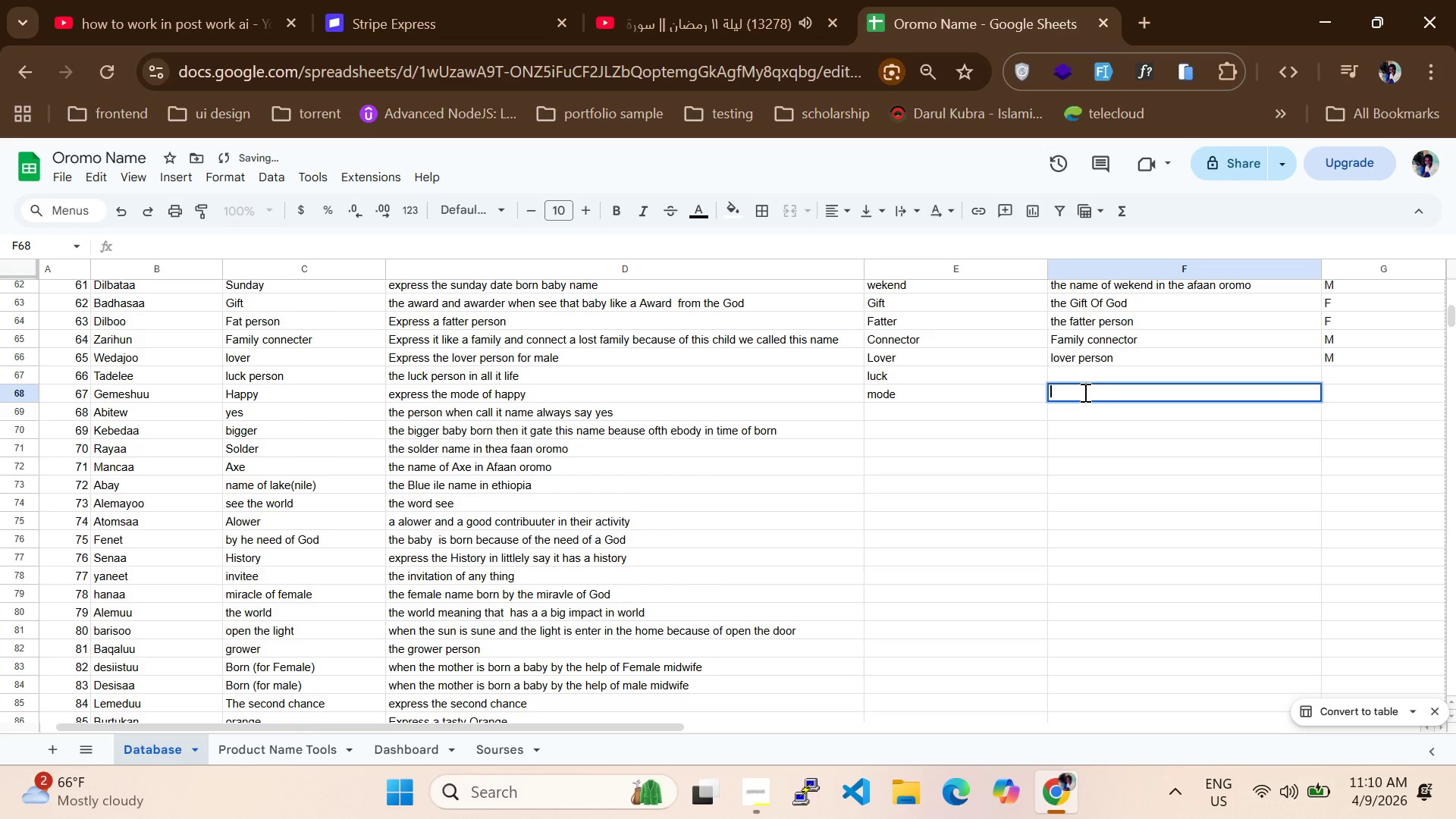 
key(Control+V)
 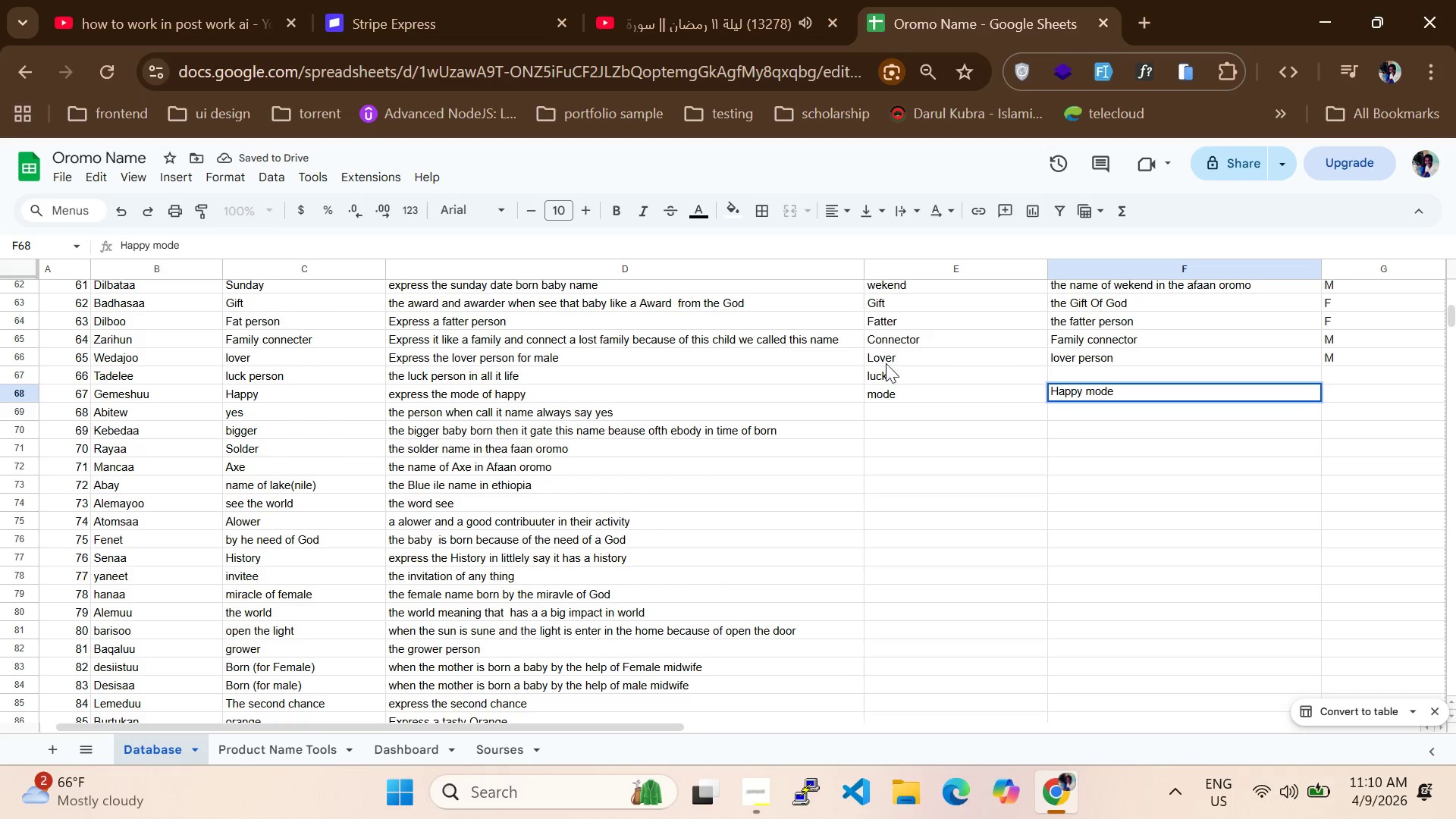 
left_click([1077, 369])
 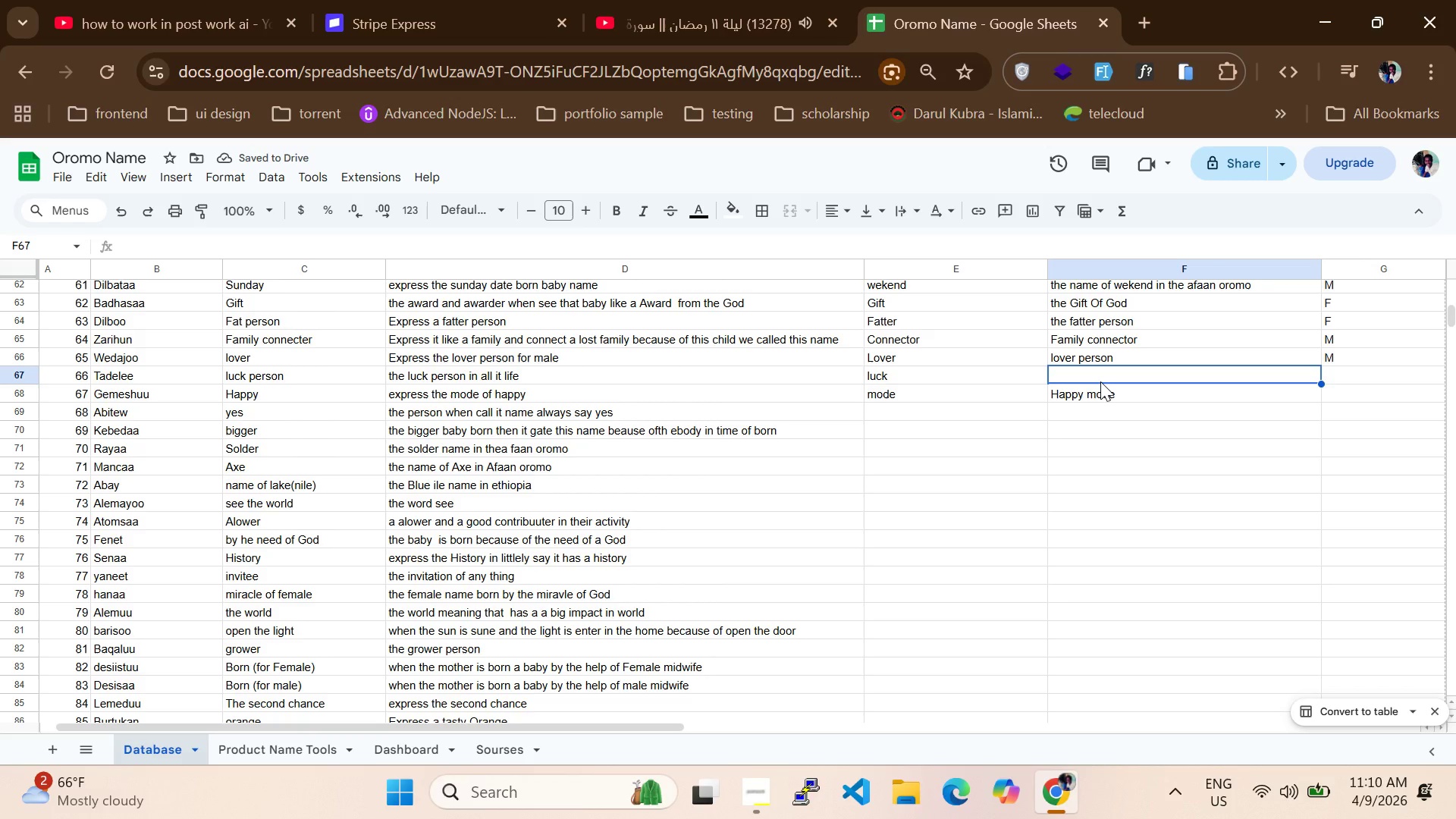 
wait(6.73)
 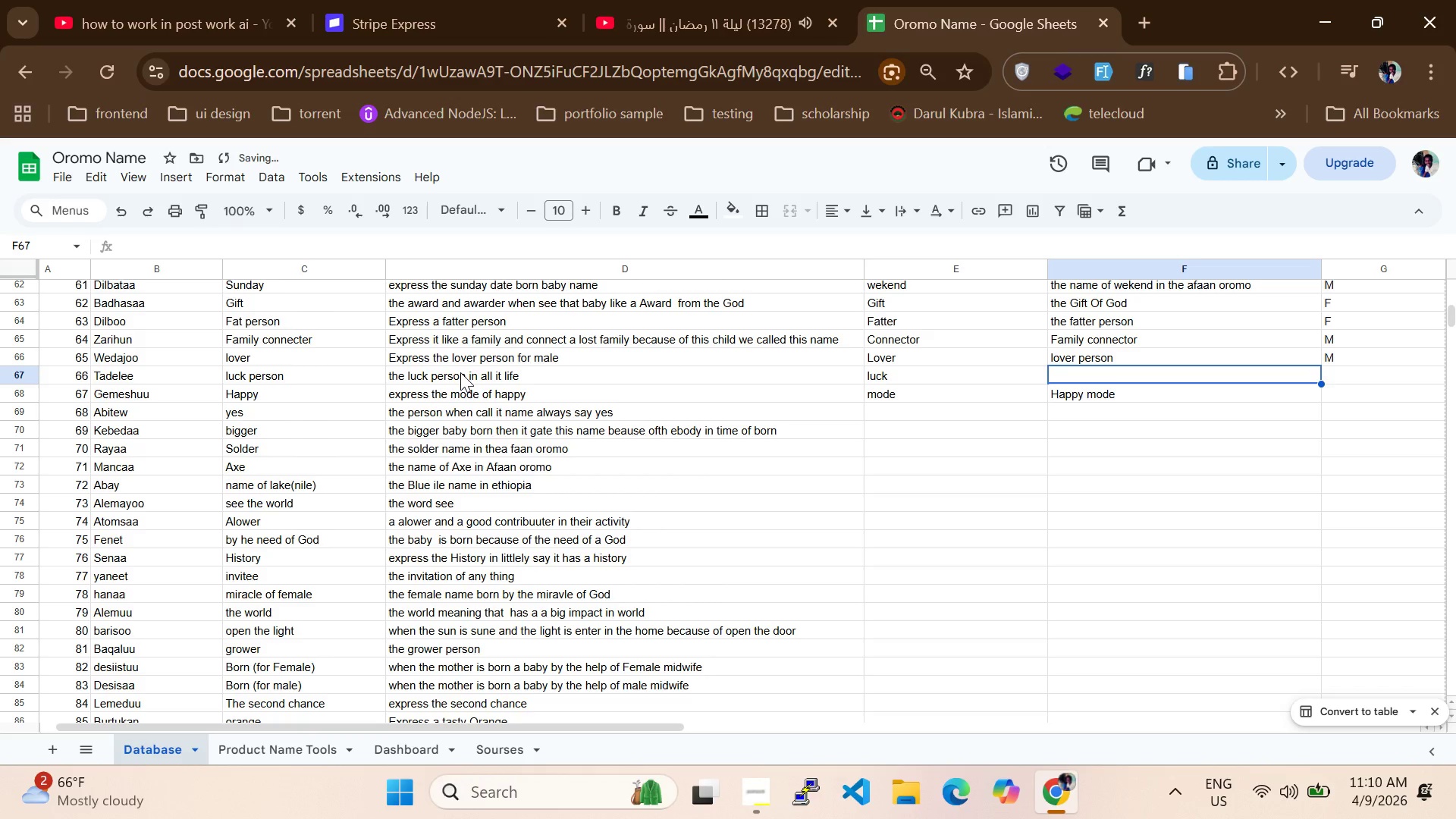 
double_click([1078, 375])
 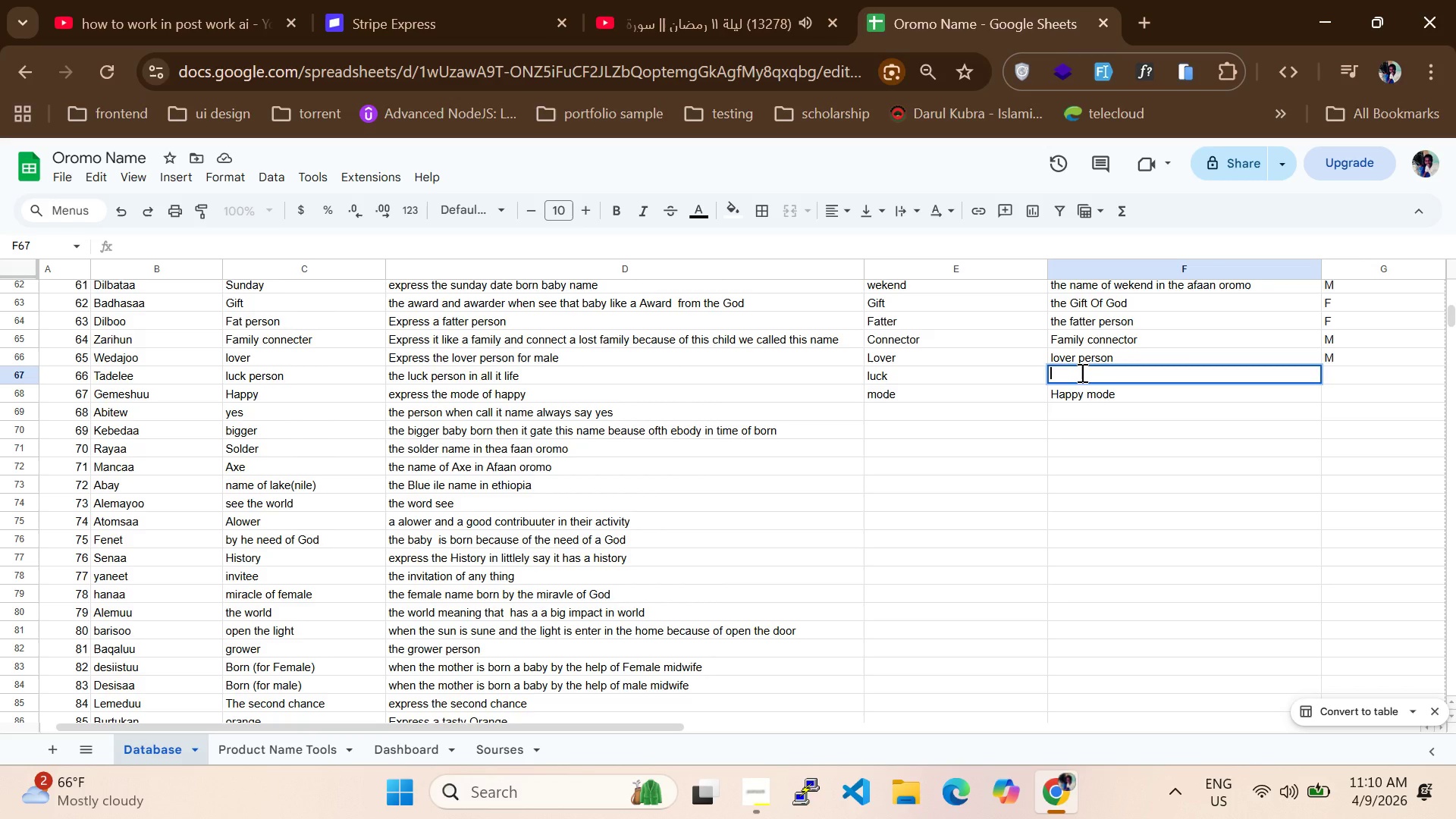 
type(kuc)
key(Backspace)
key(Backspace)
key(Backspace)
type(good luck)
 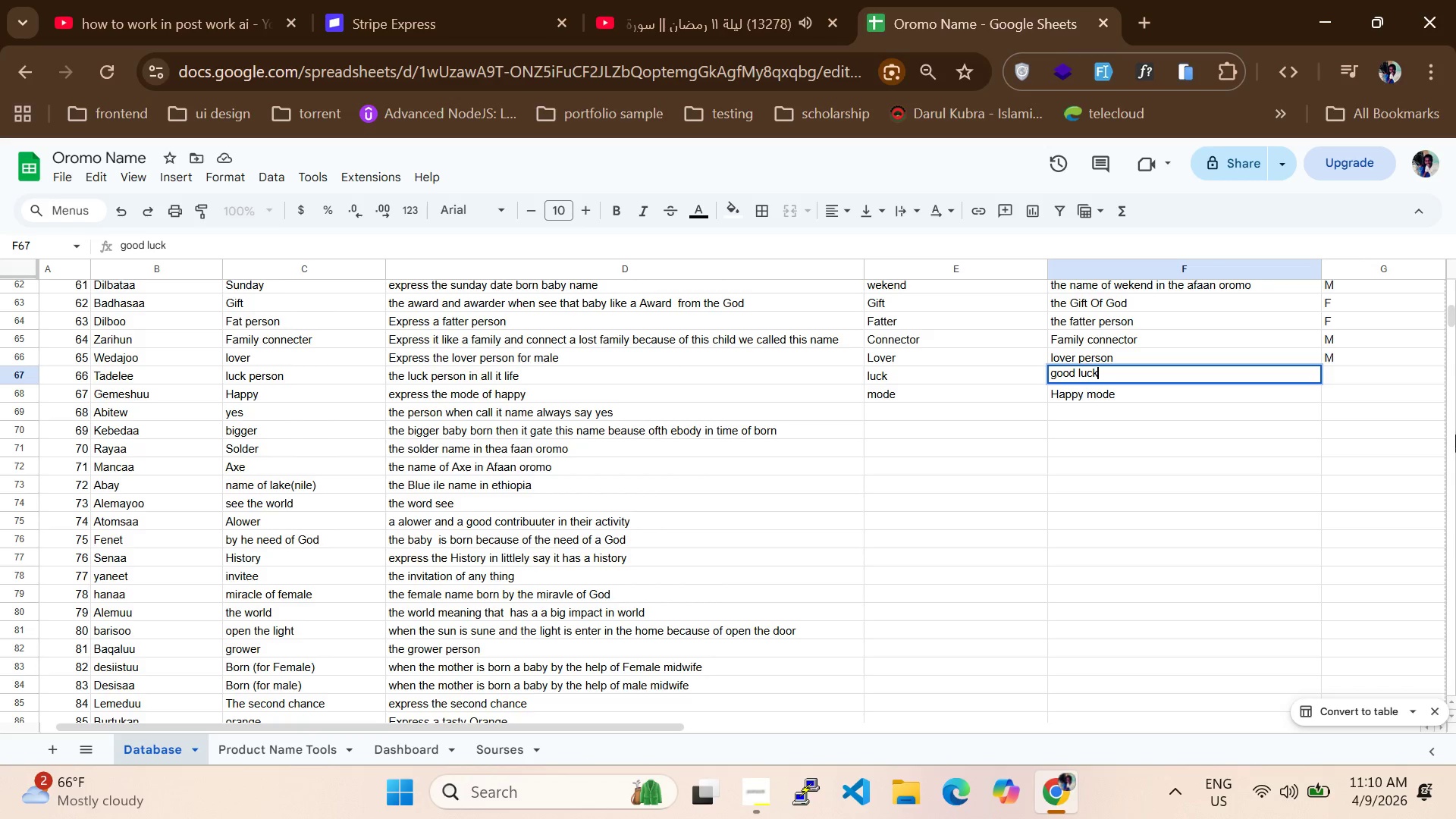 
left_click([1333, 370])
 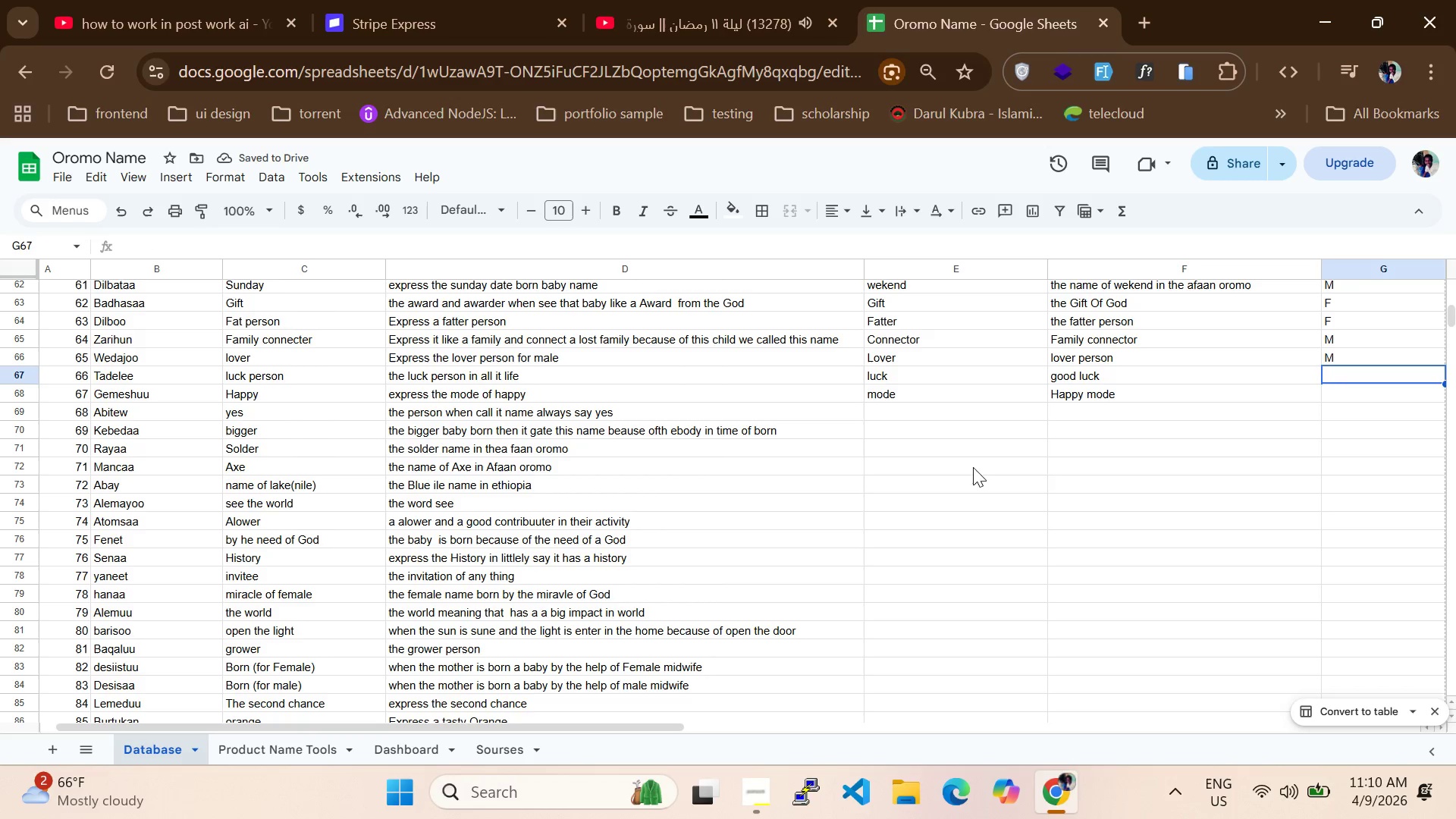 
key(CapsLock)
 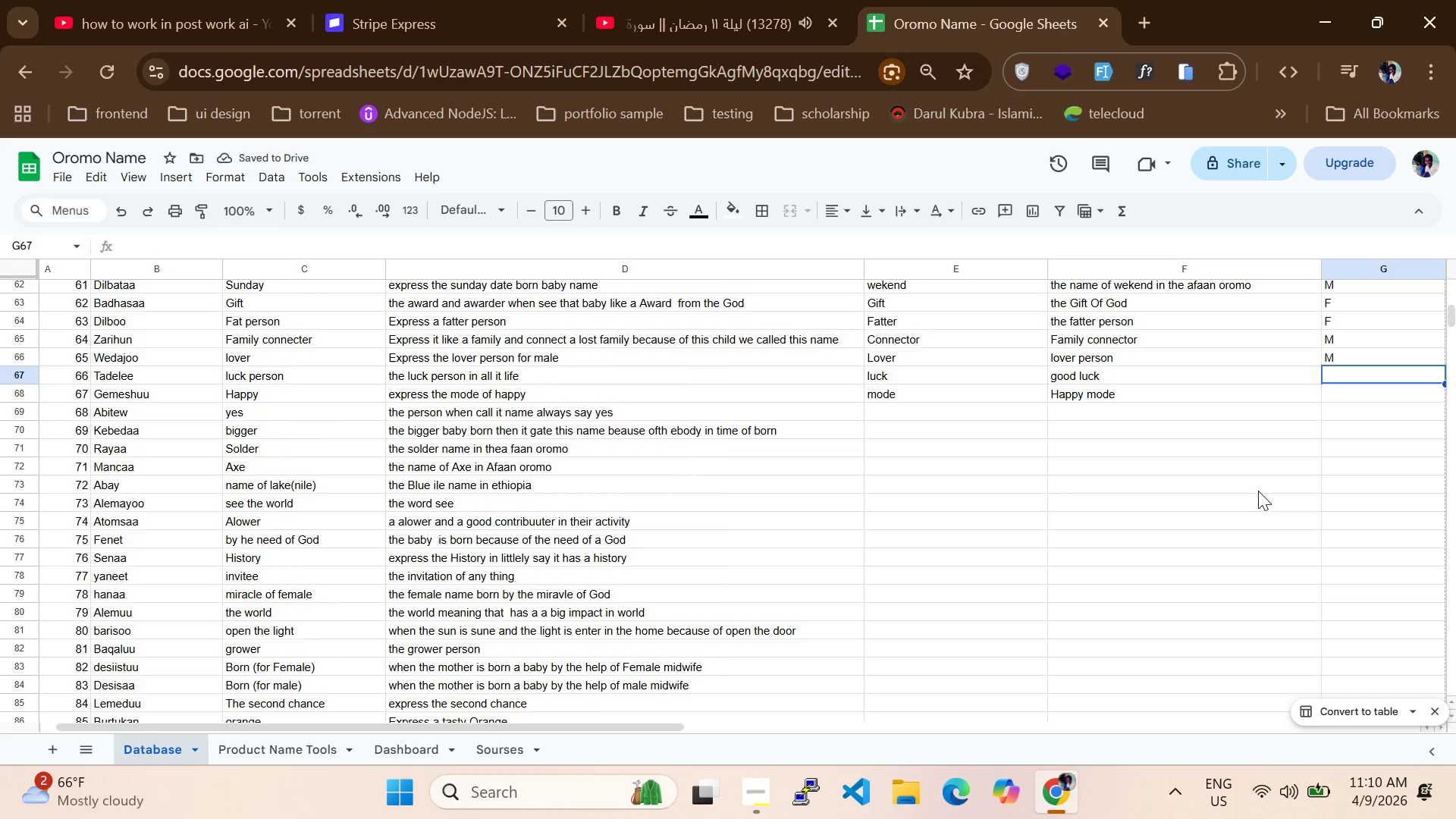 
key(M)
 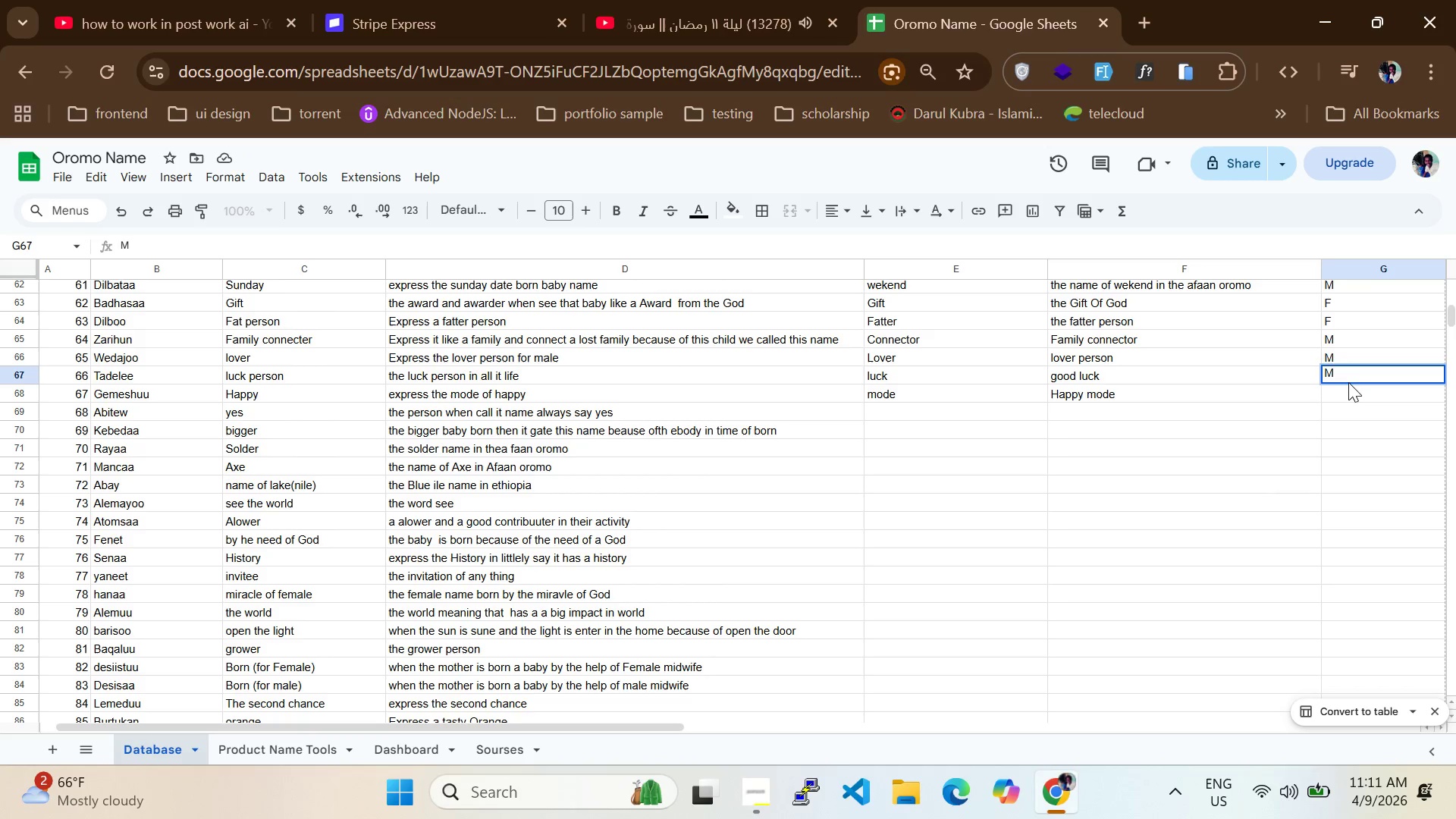 
double_click([1336, 402])
 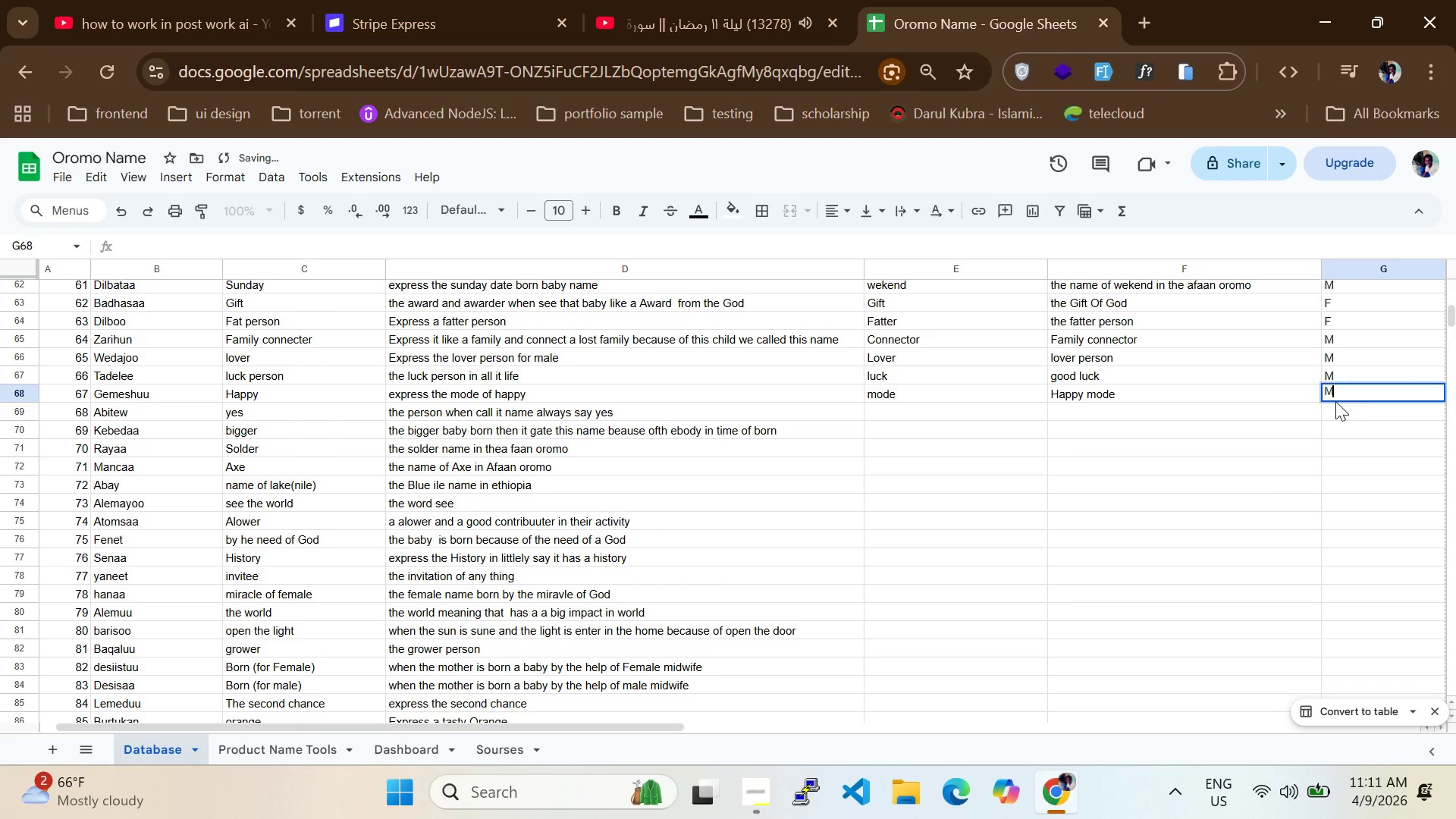 
key(M)
 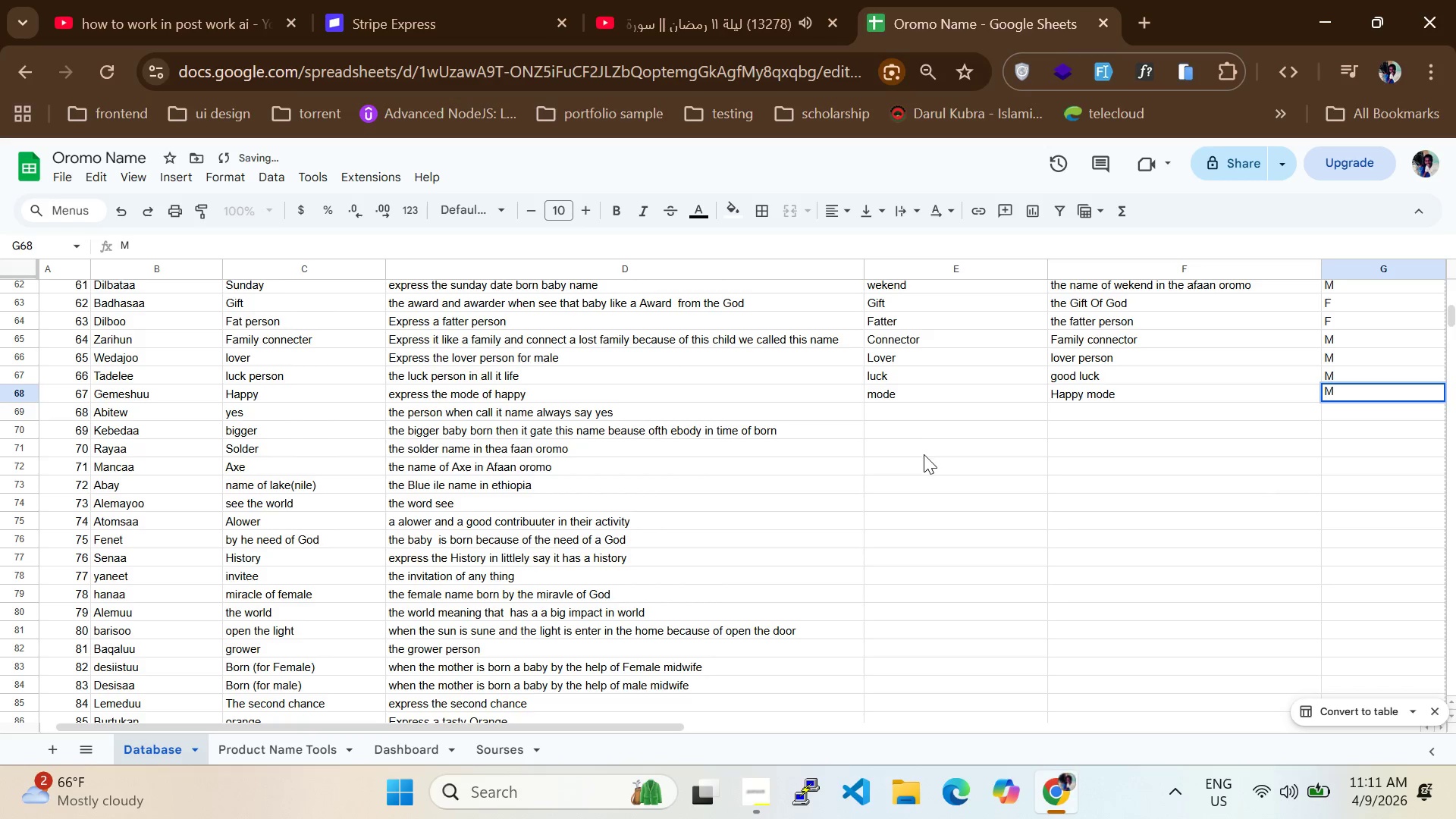 
scroll: coordinate [918, 453], scroll_direction: none, amount: 0.0
 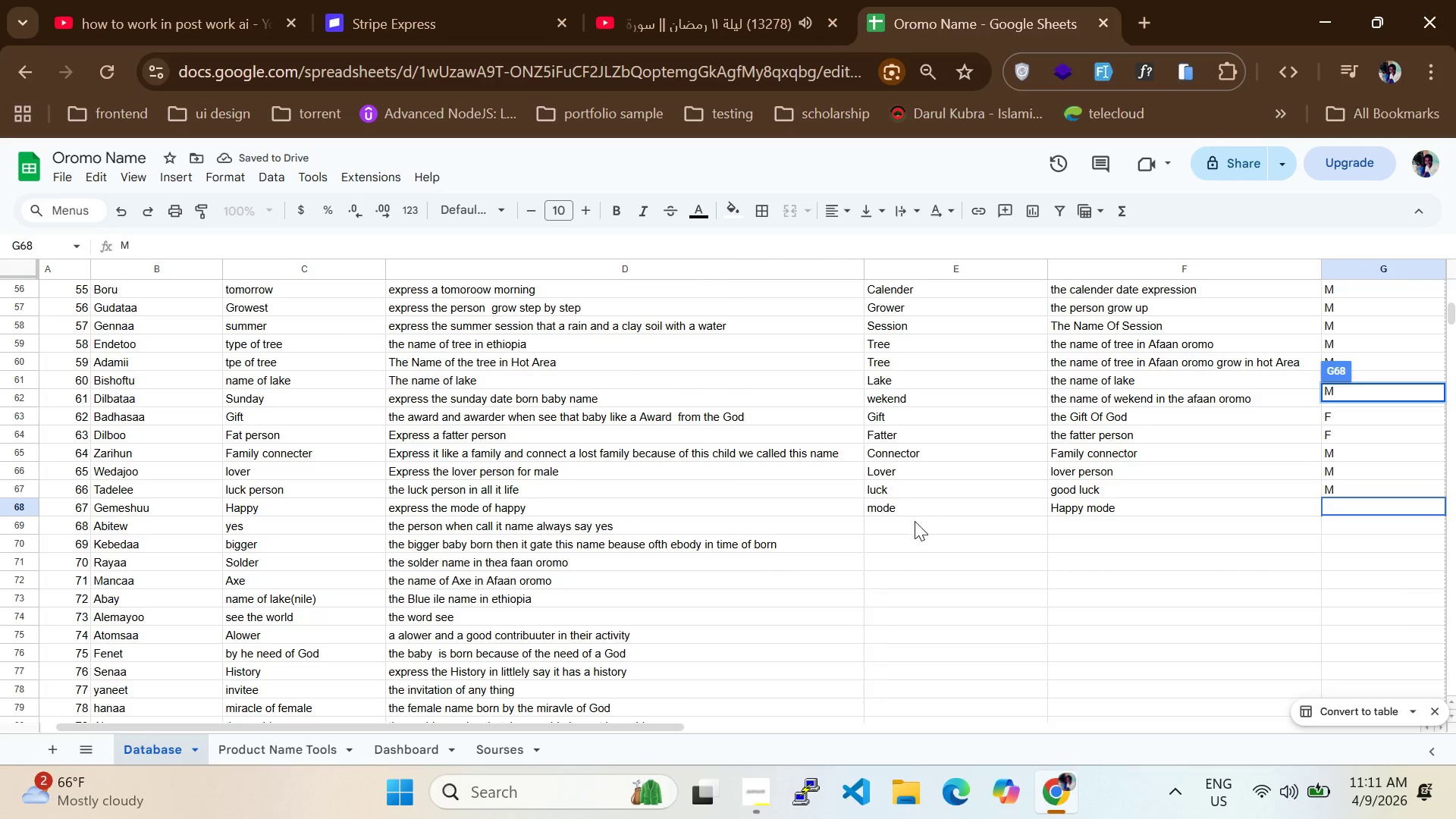 
left_click([915, 521])
 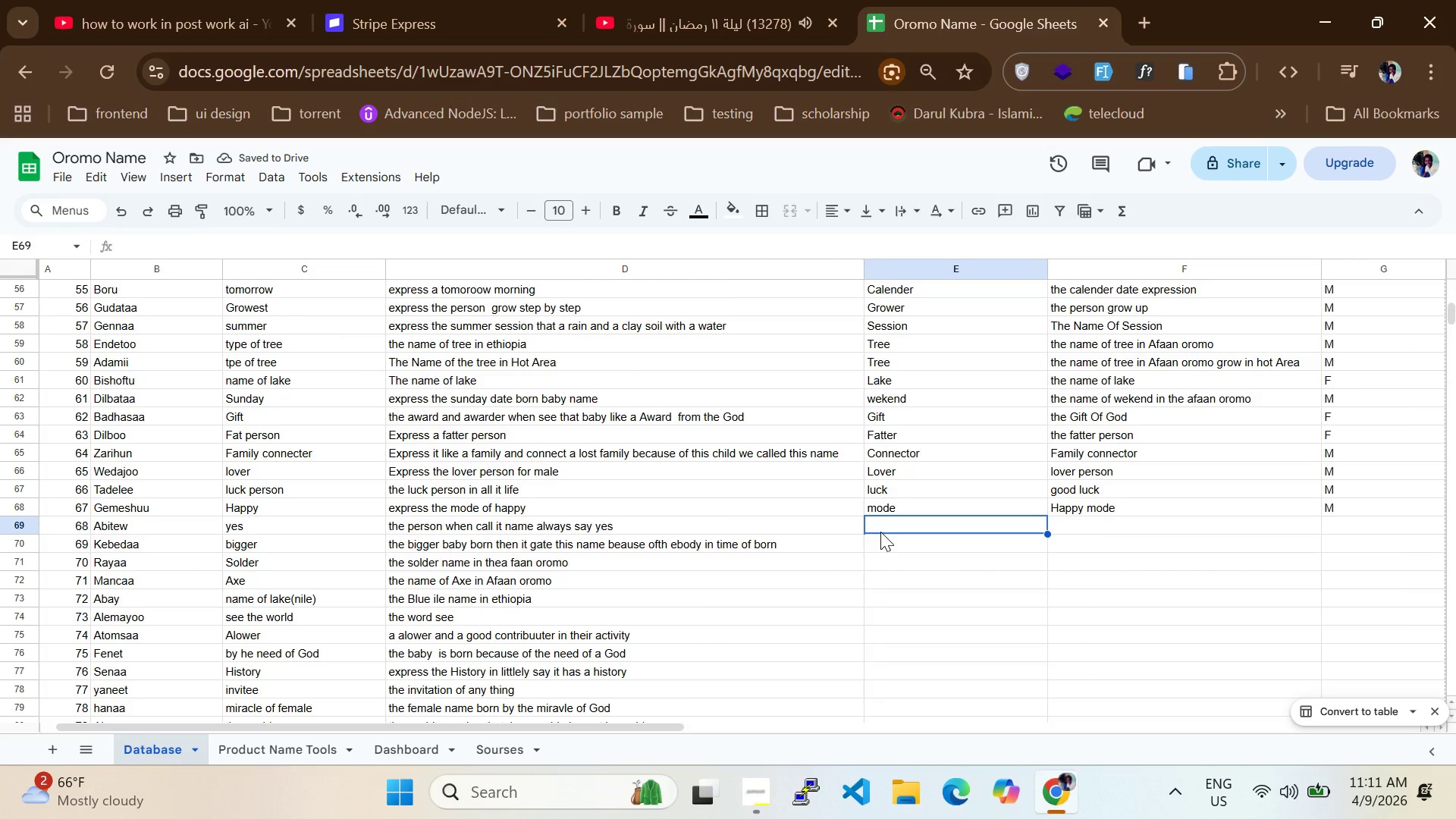 
wait(5.88)
 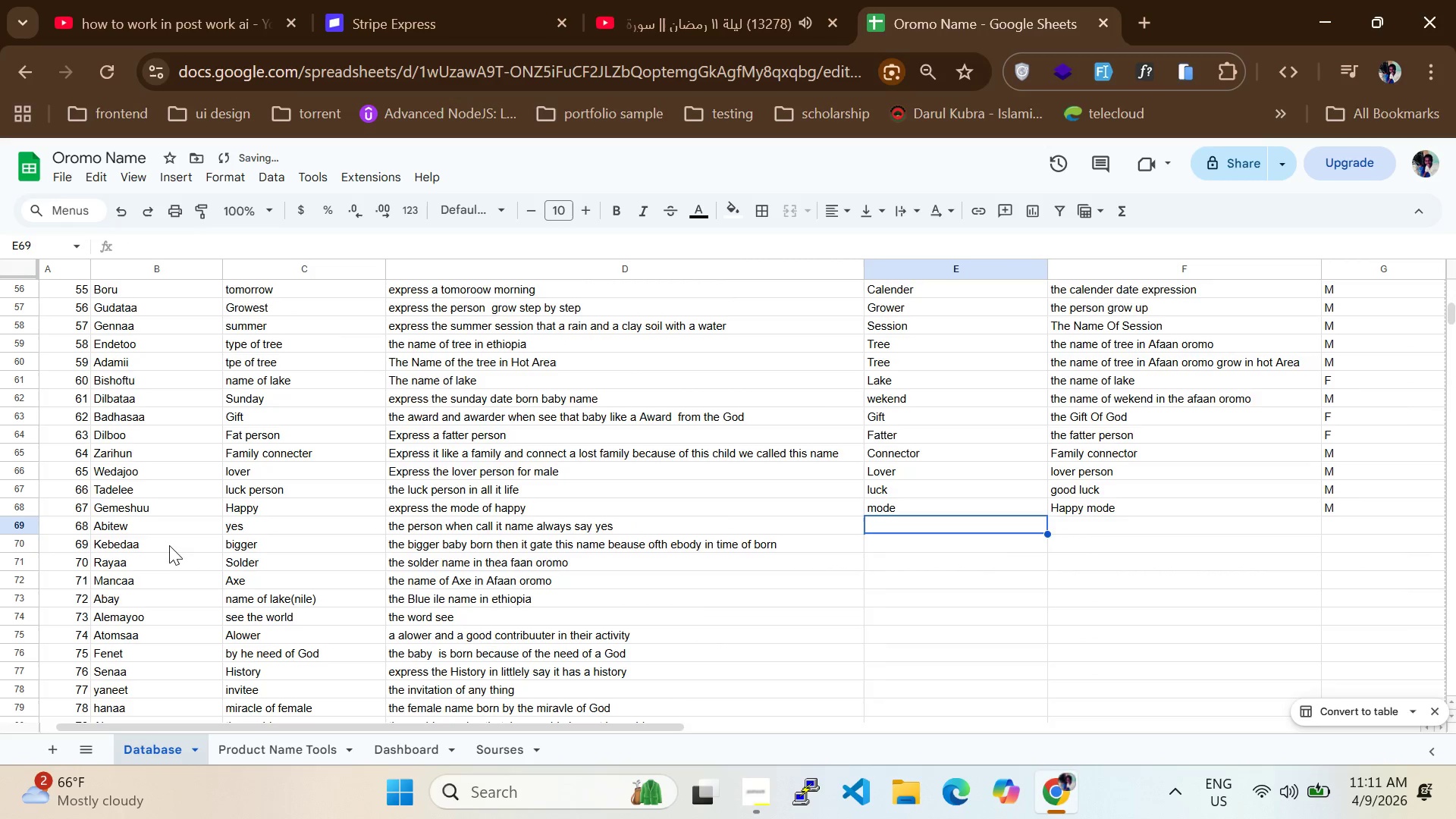 
type(YES)
key(Backspace)
key(Backspace)
key(Backspace)
type(yes)
 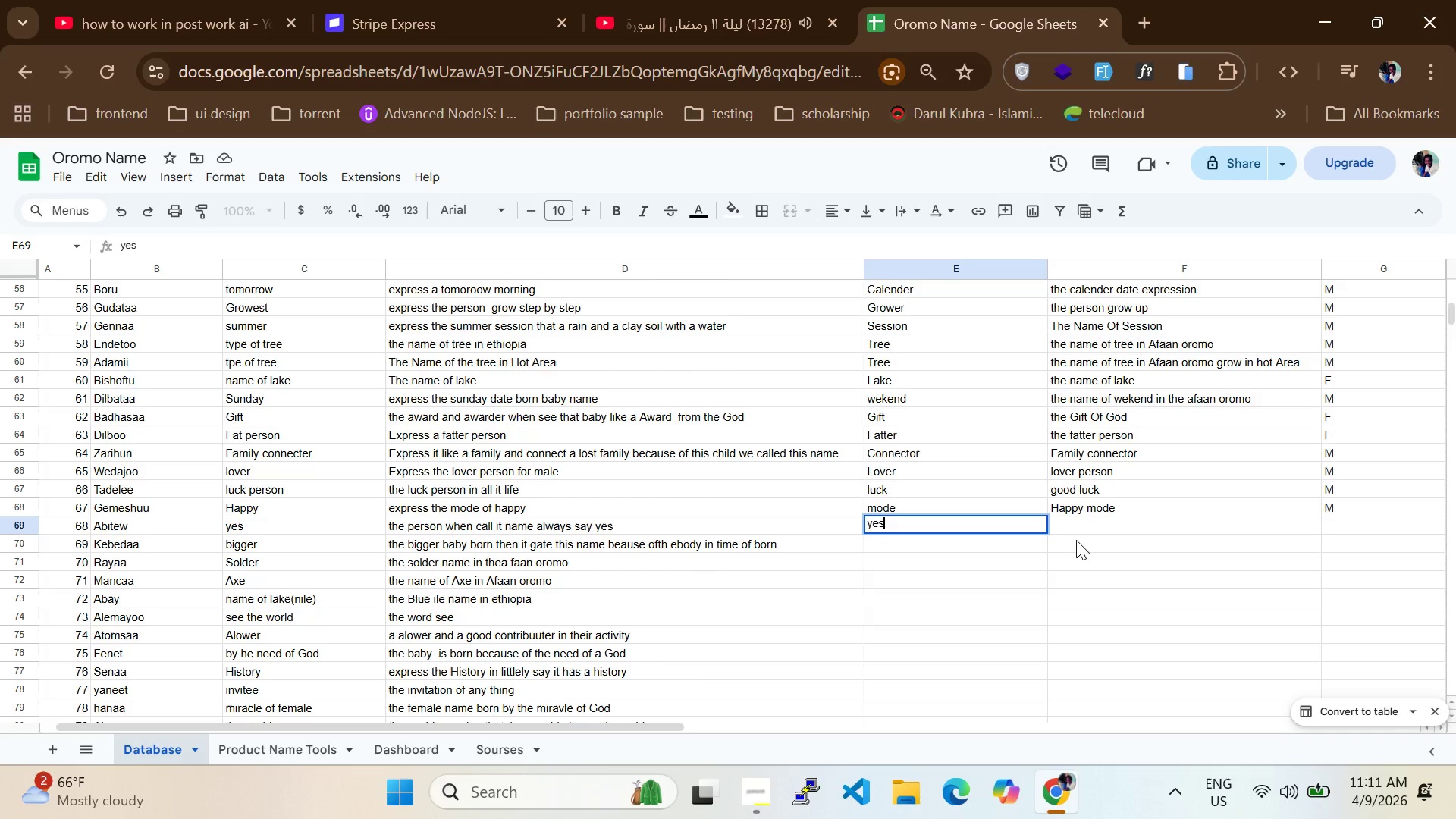 
left_click([1077, 537])
 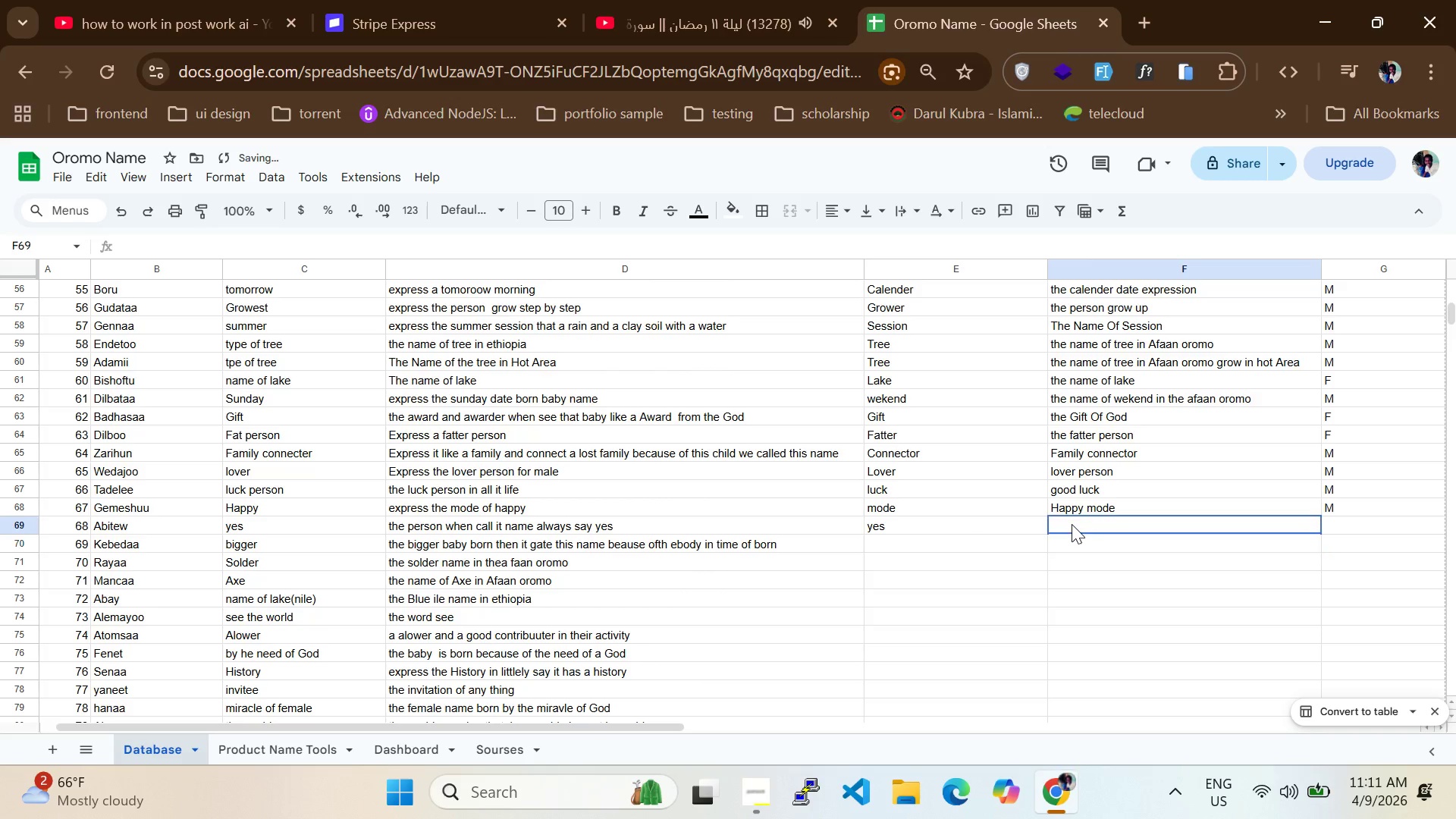 
double_click([1072, 524])
 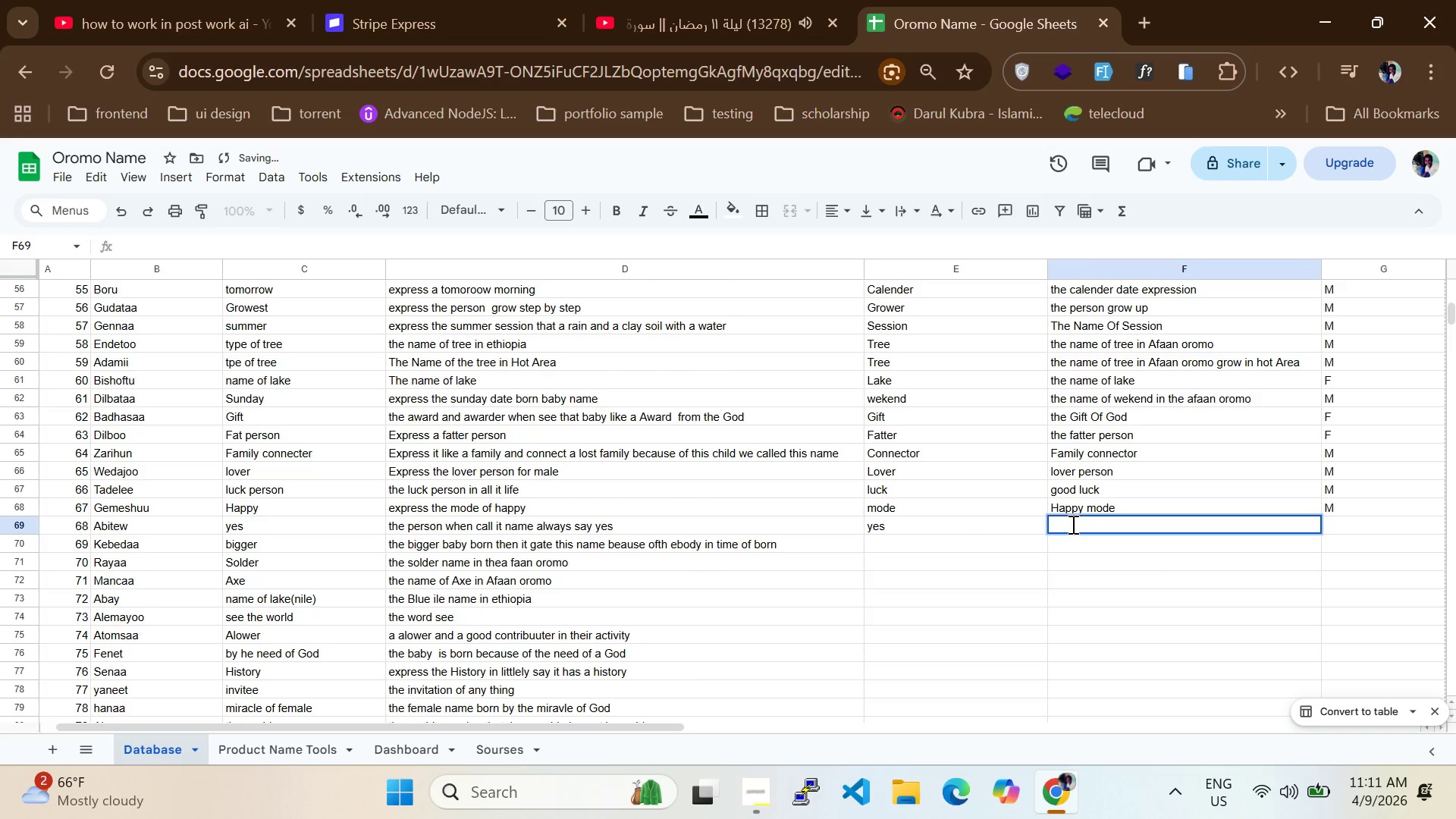 
type(Good responser person)
 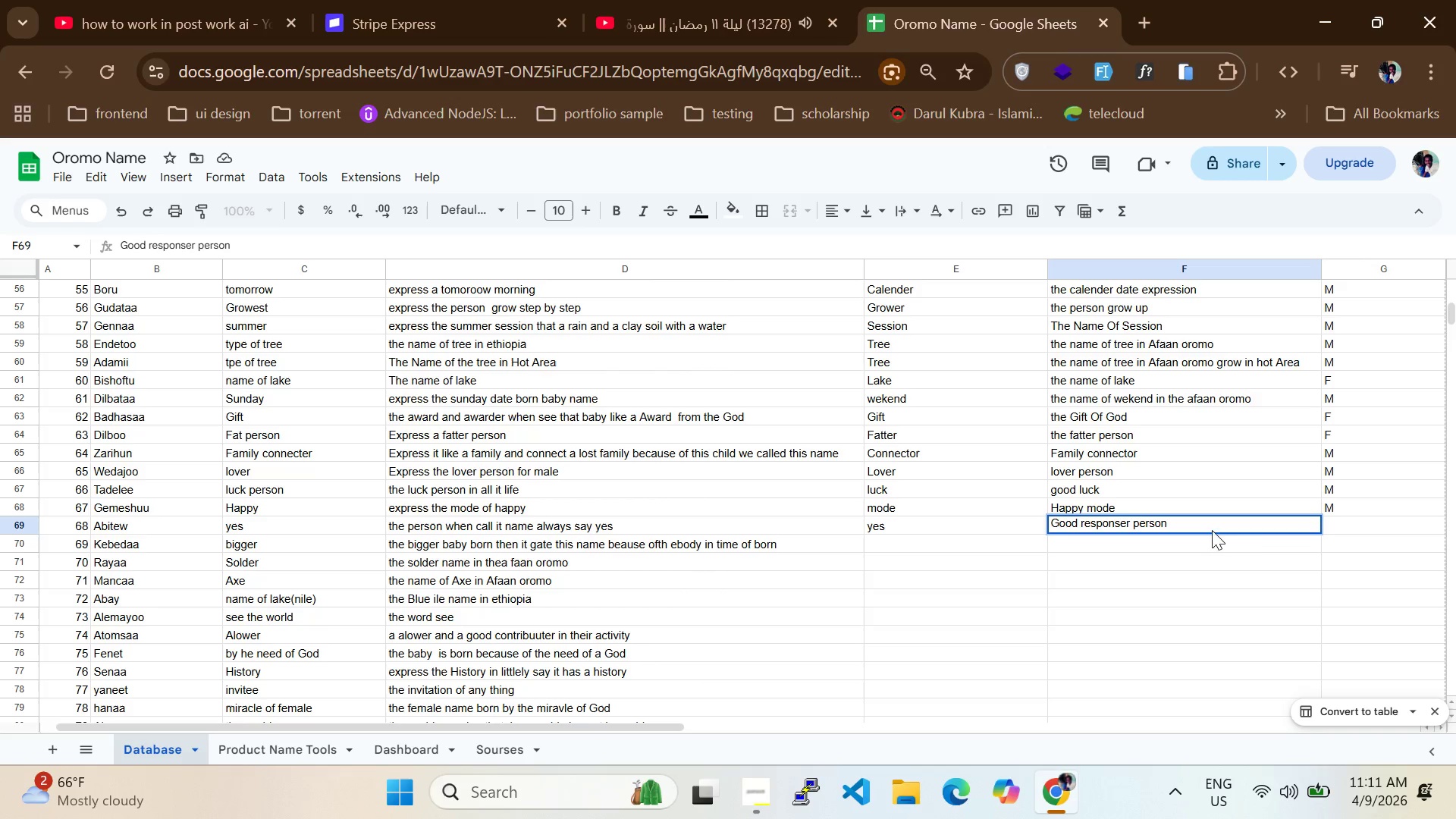 
left_click([1338, 529])
 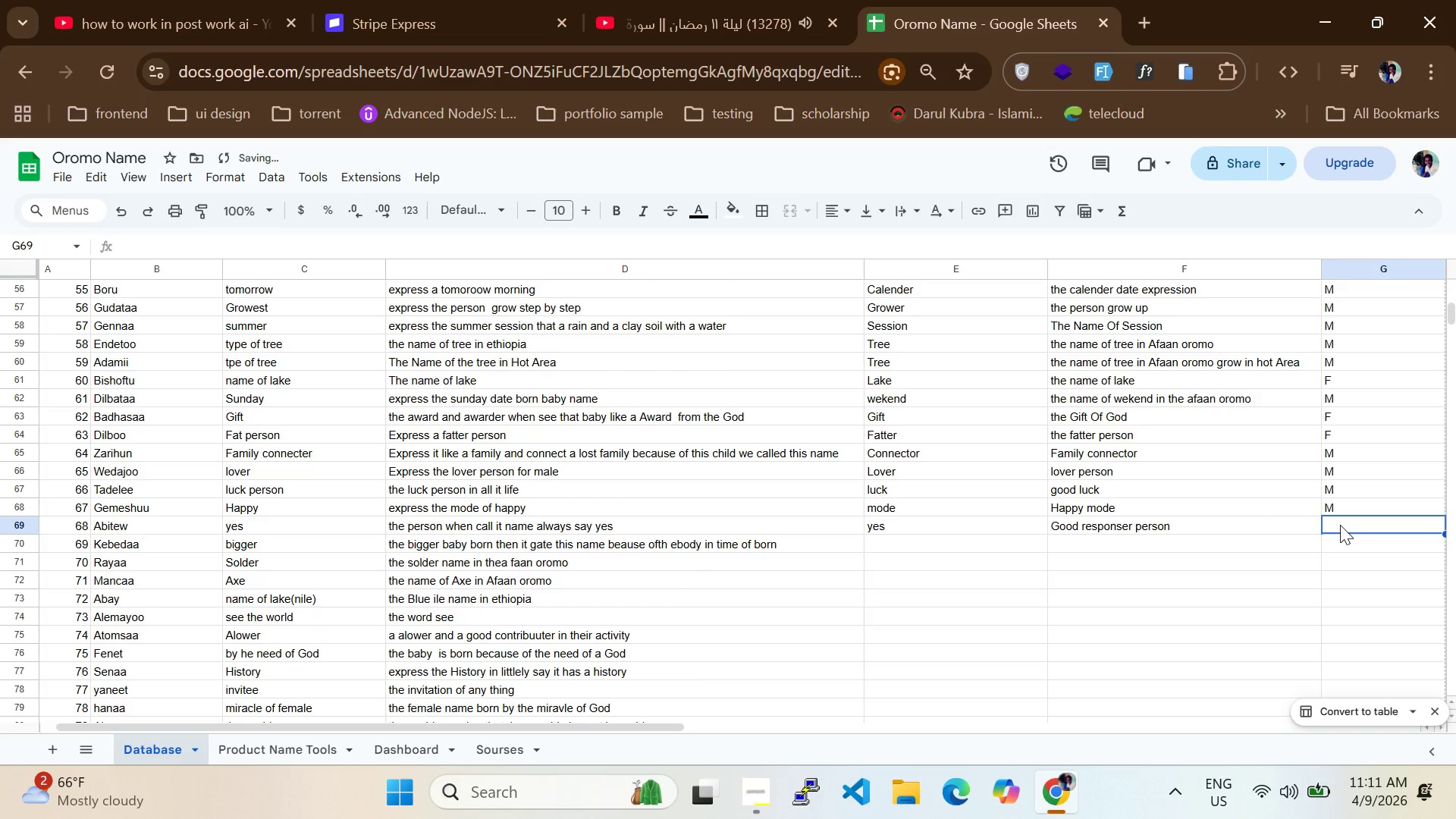 
key(CapsLock)
 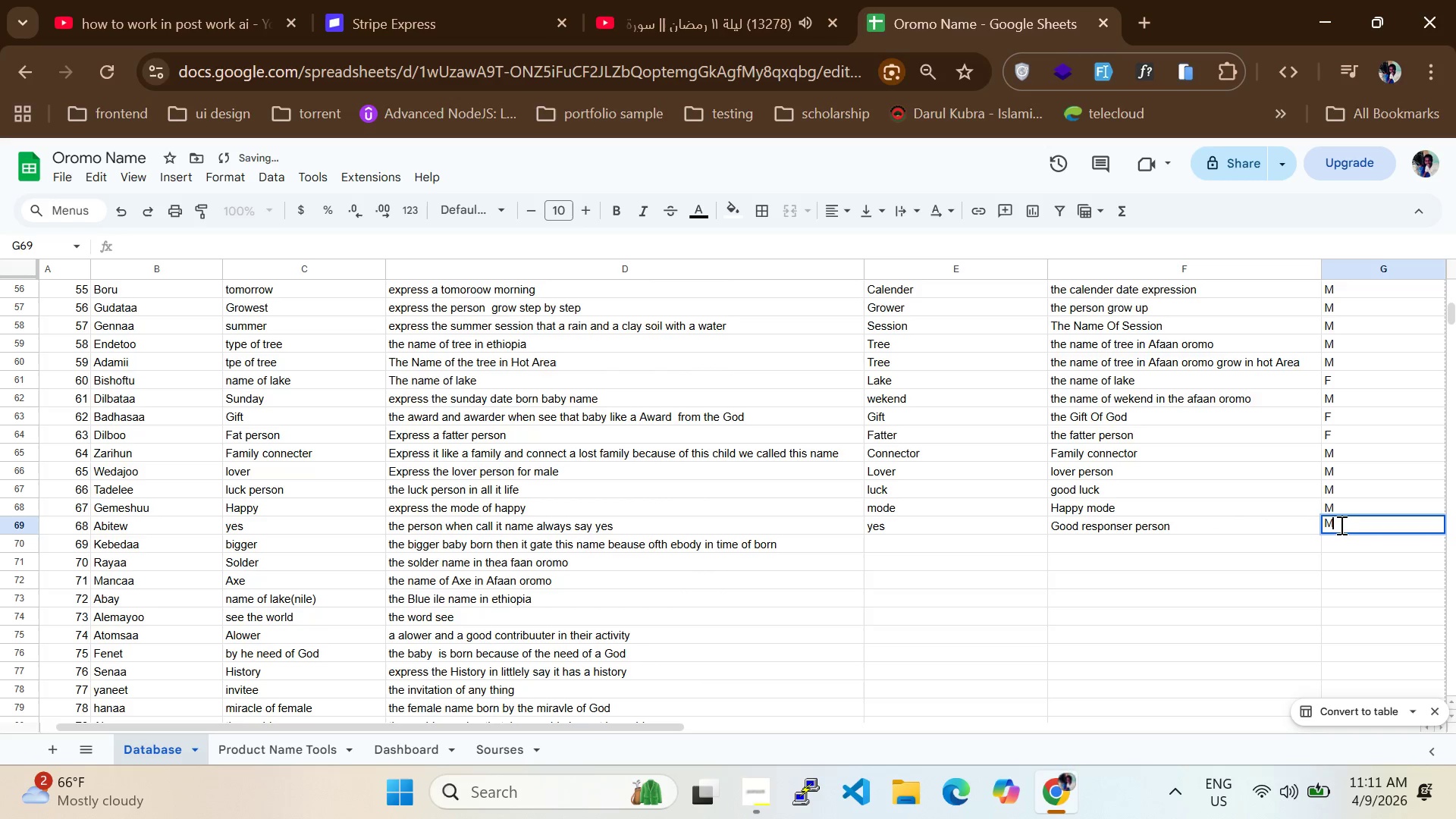 
key(M)
 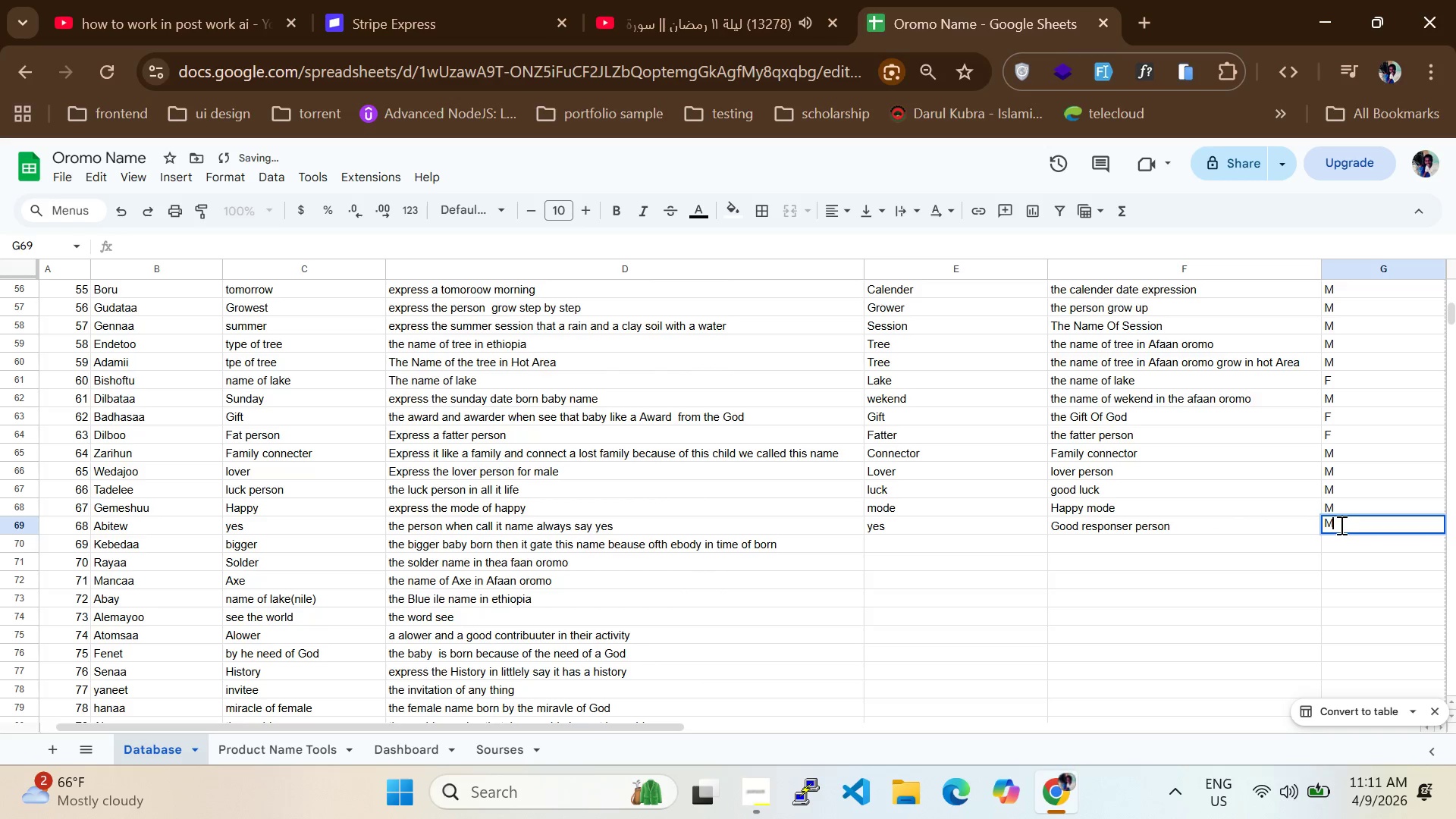 
key(CapsLock)
 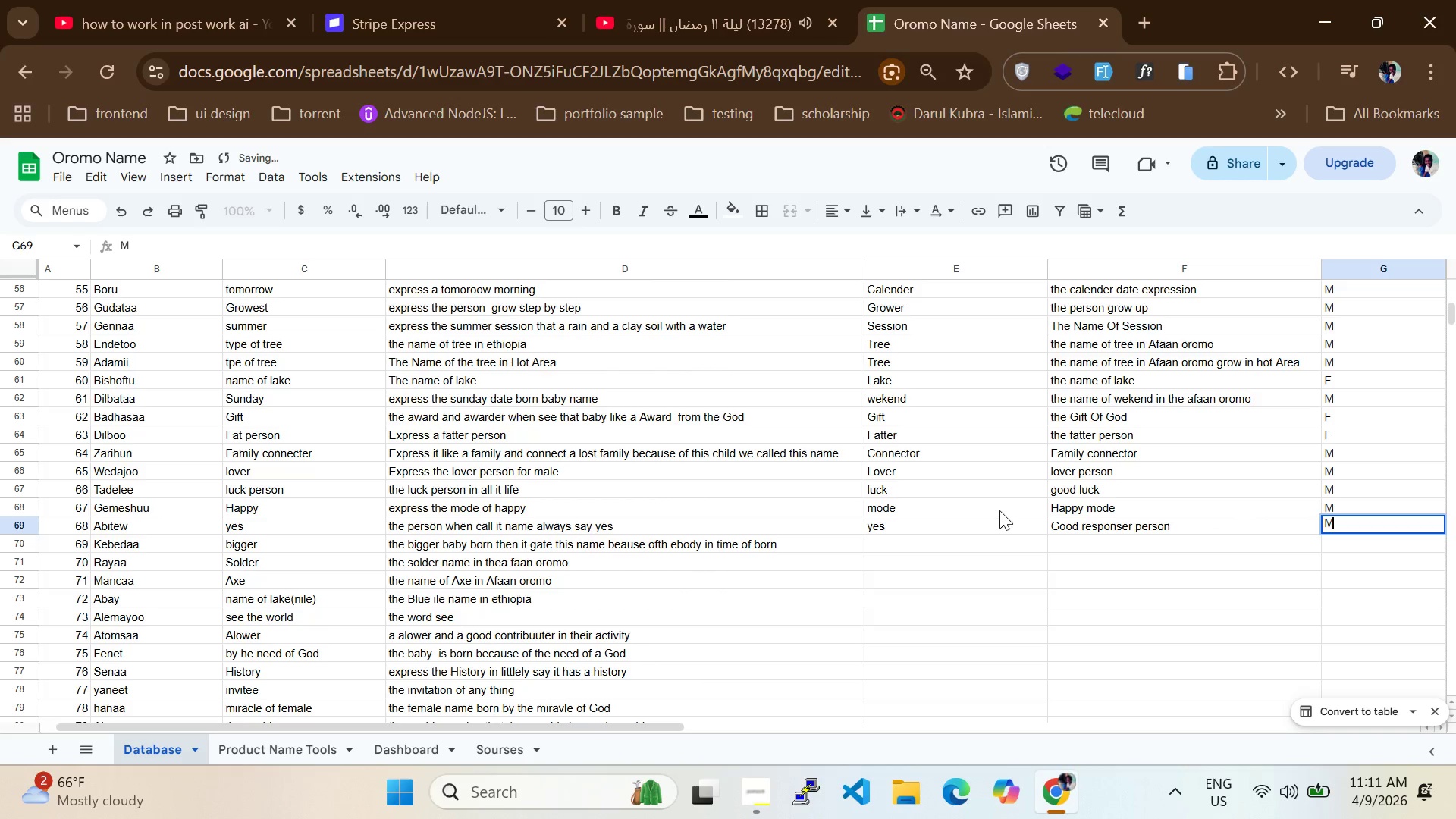 
left_click([963, 533])
 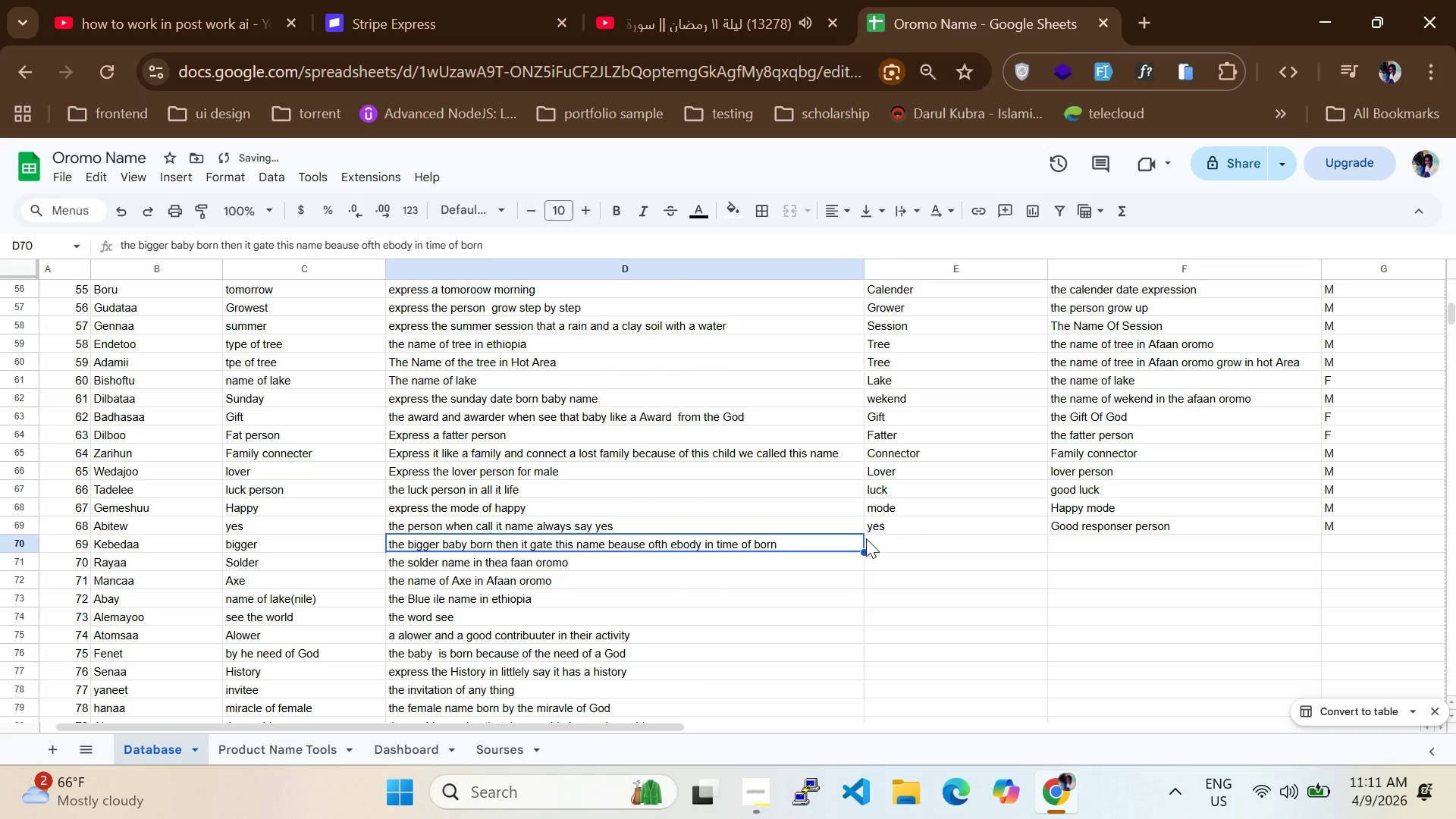 
double_click([881, 534])
 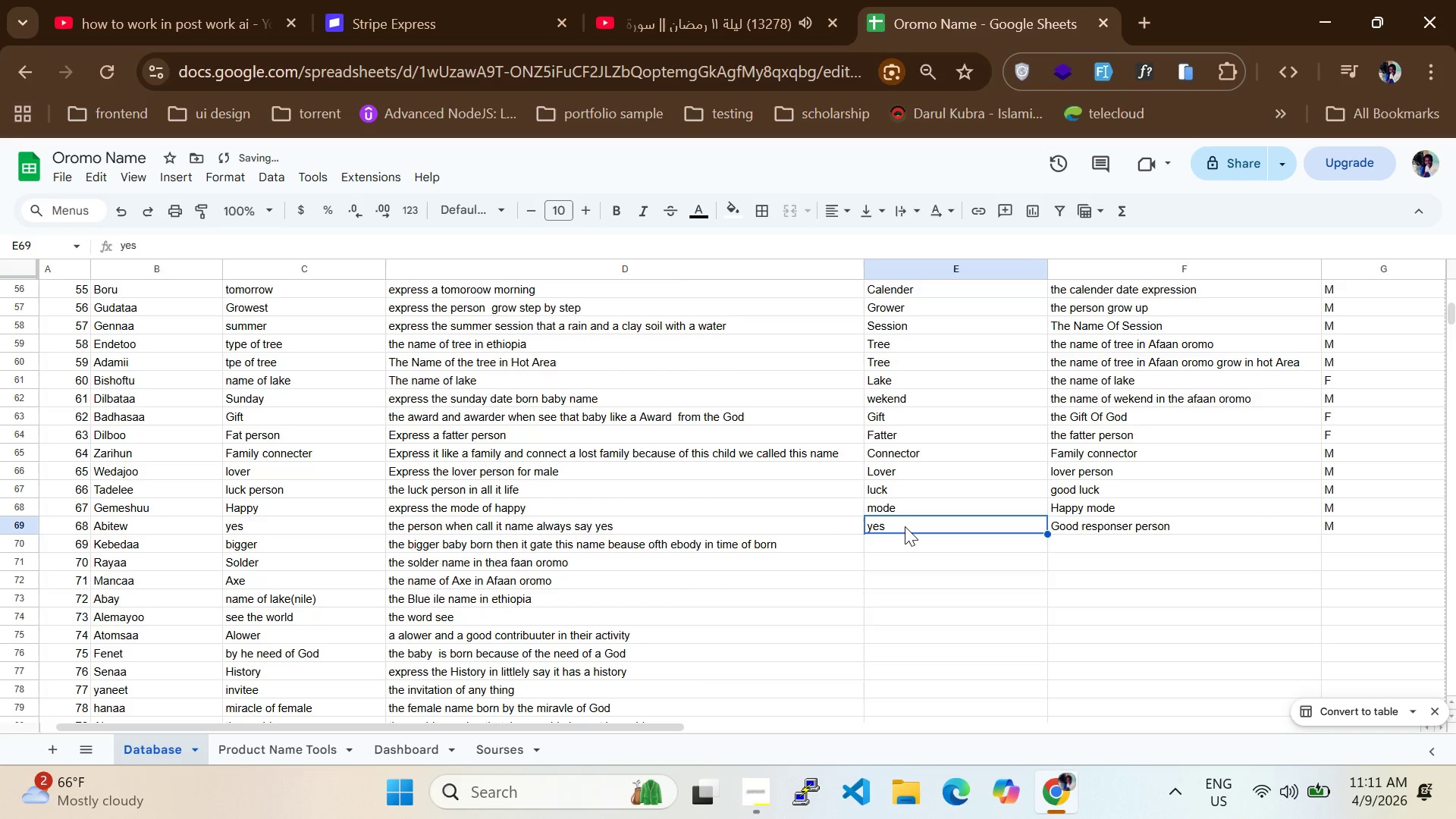 
double_click([905, 526])
 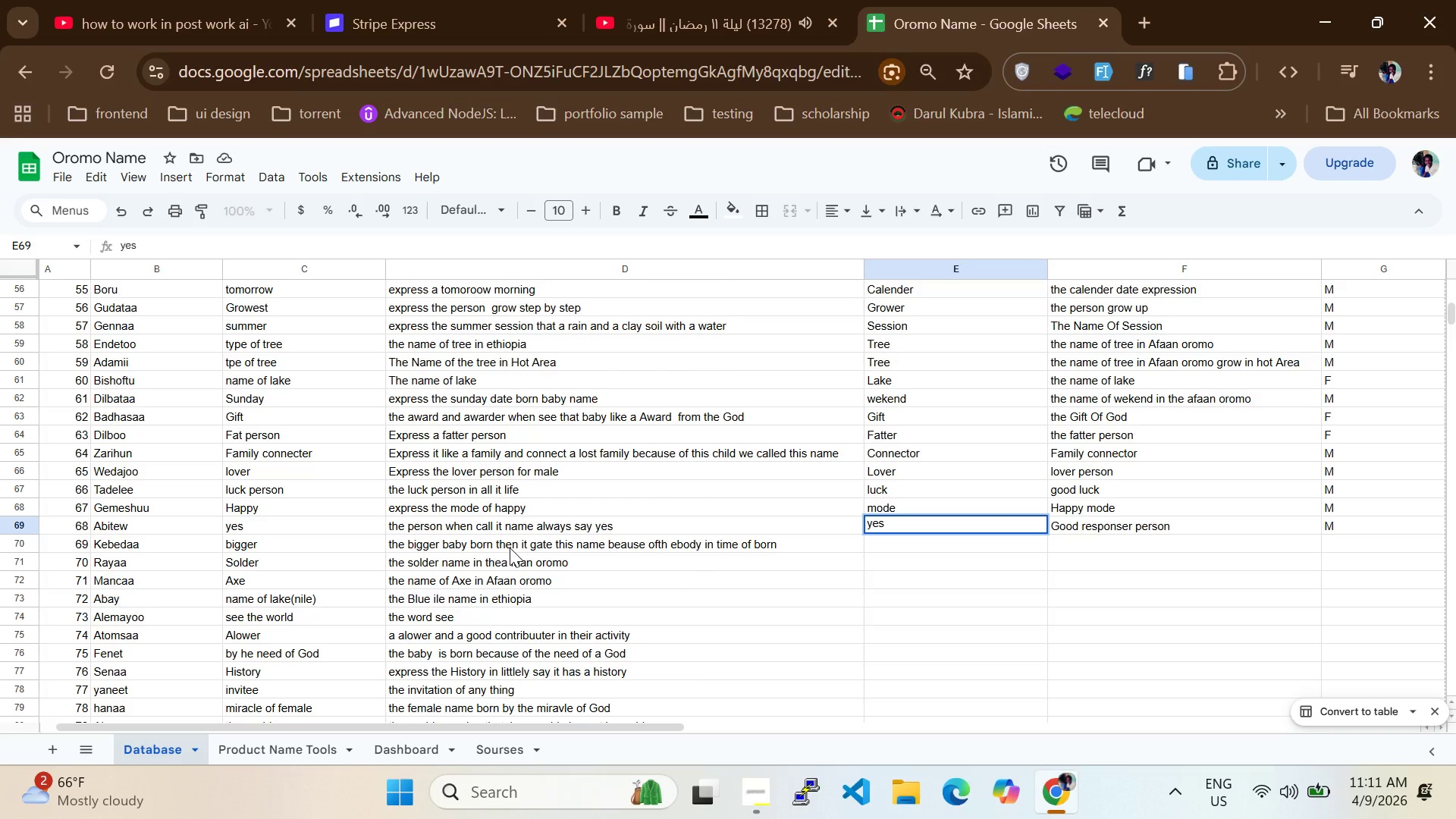 
wait(6.86)
 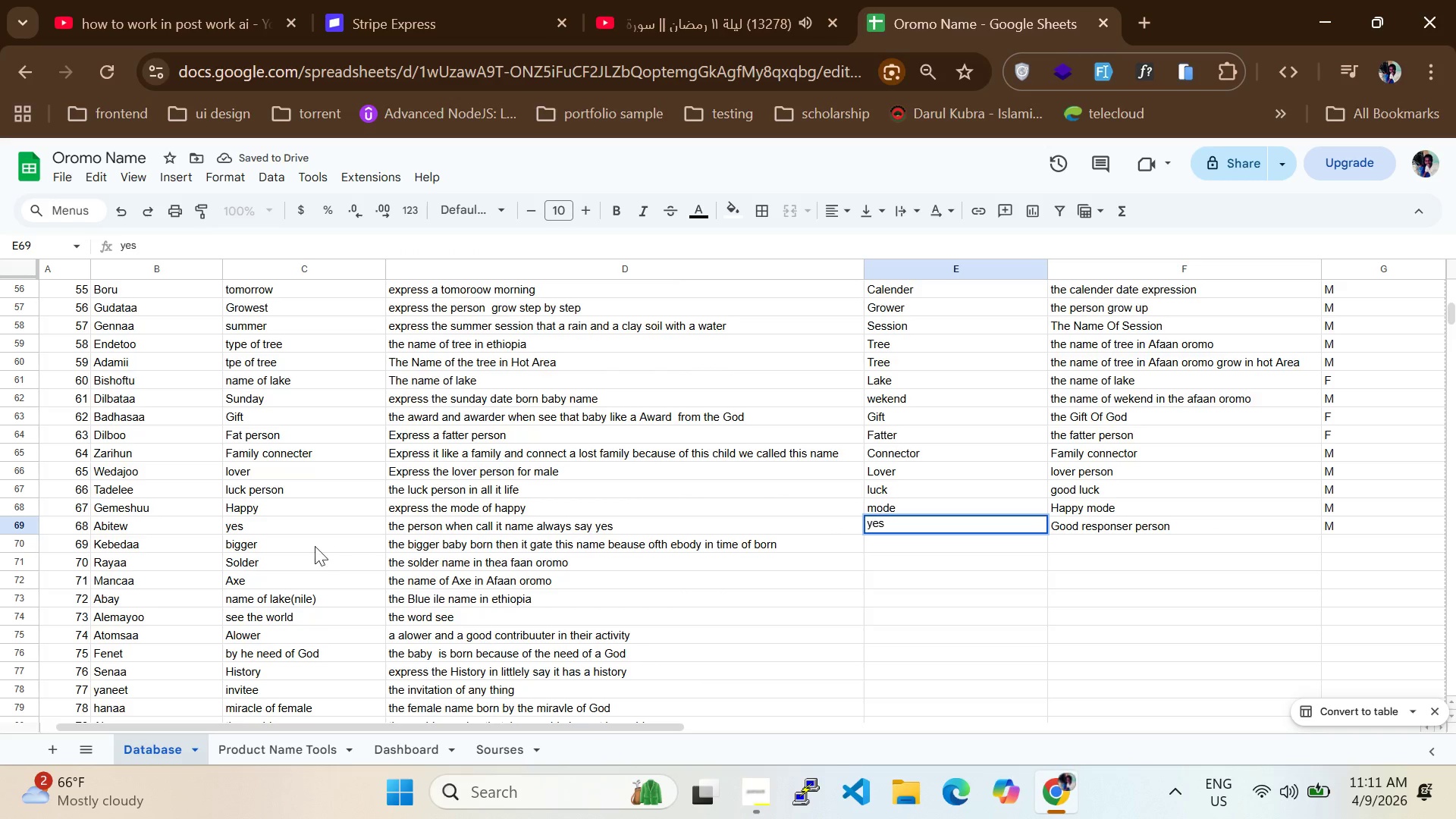 
double_click([660, 544])
 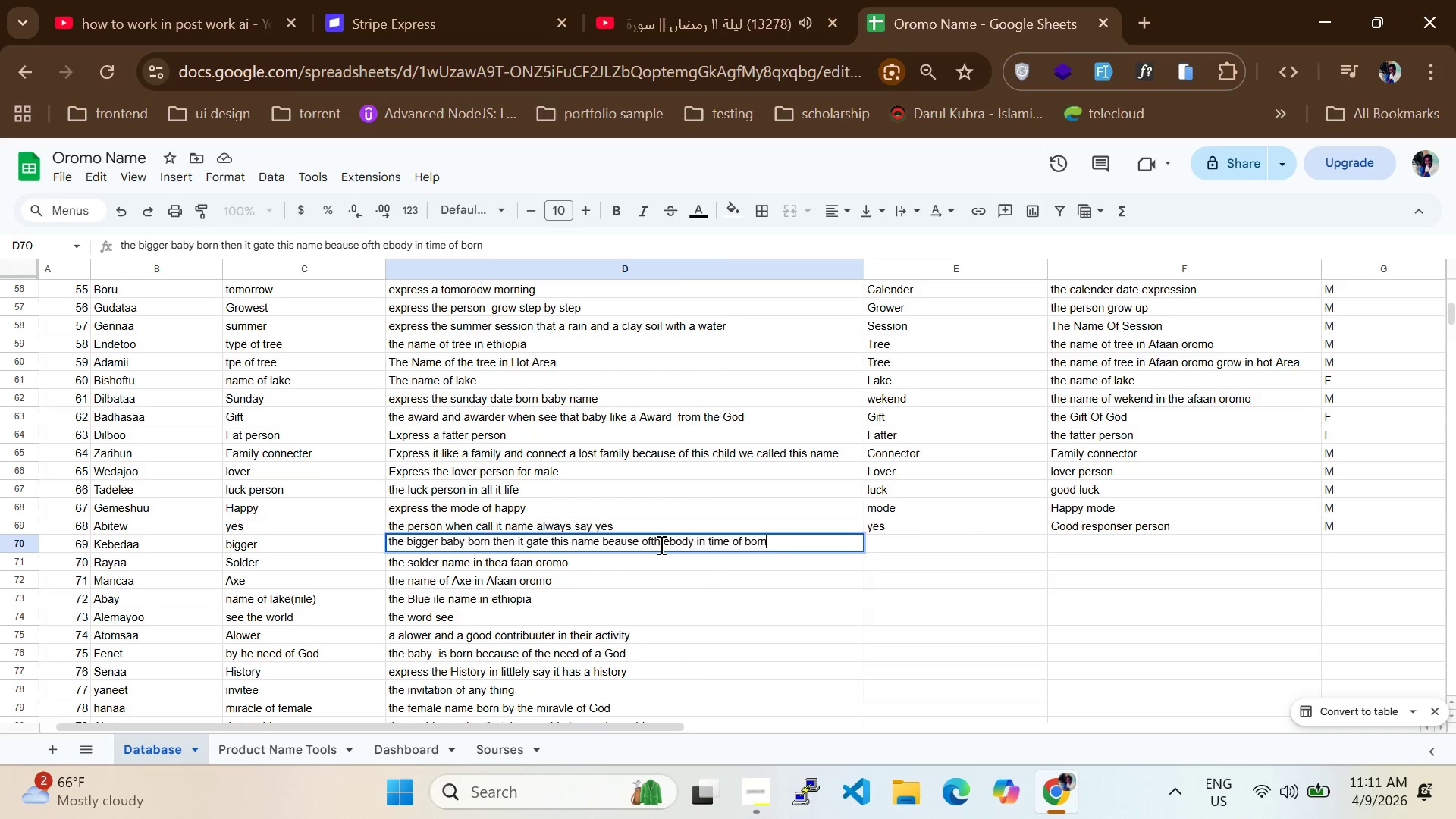 
triple_click([660, 544])
 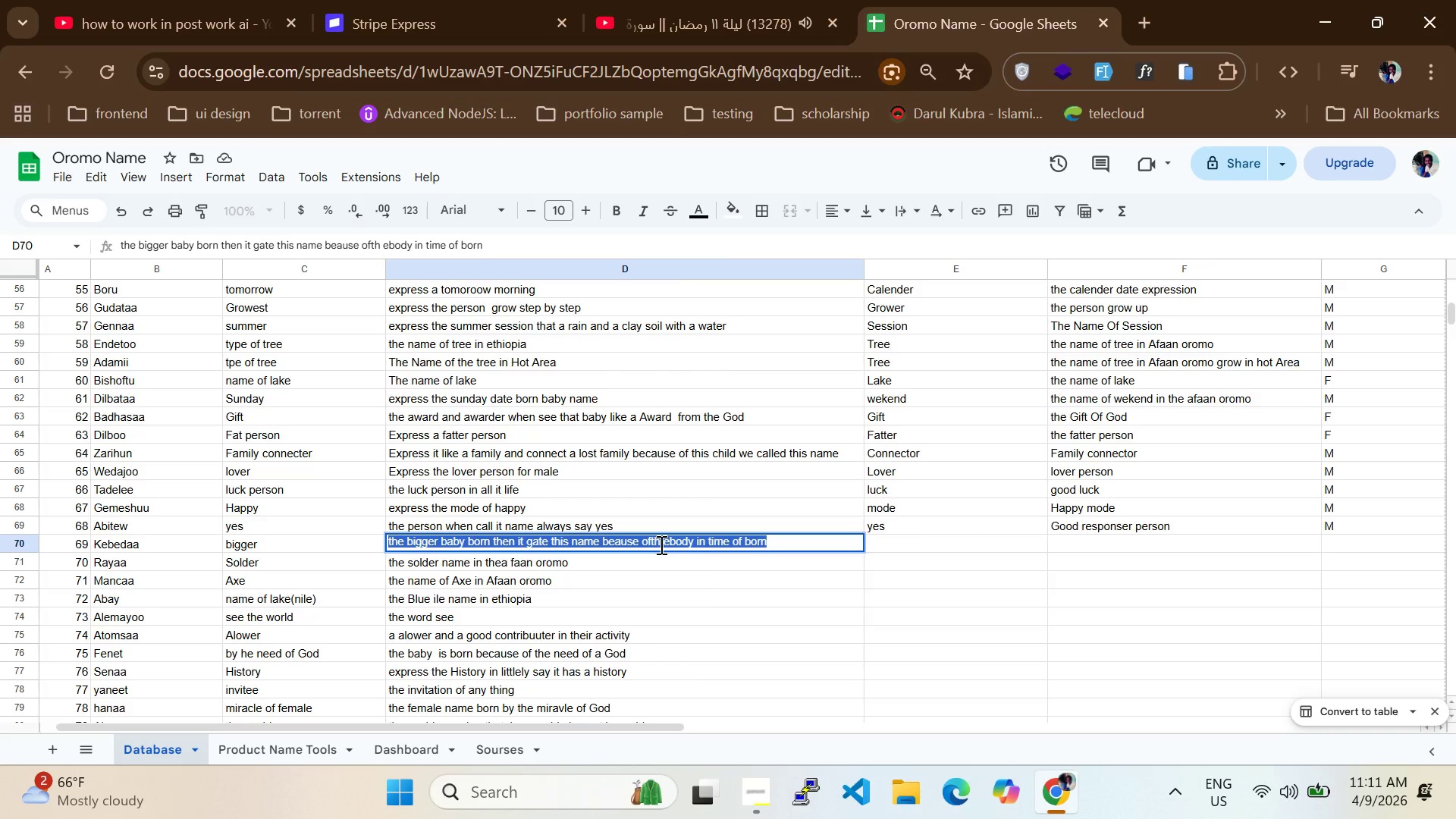 
key(ArrowRight)
 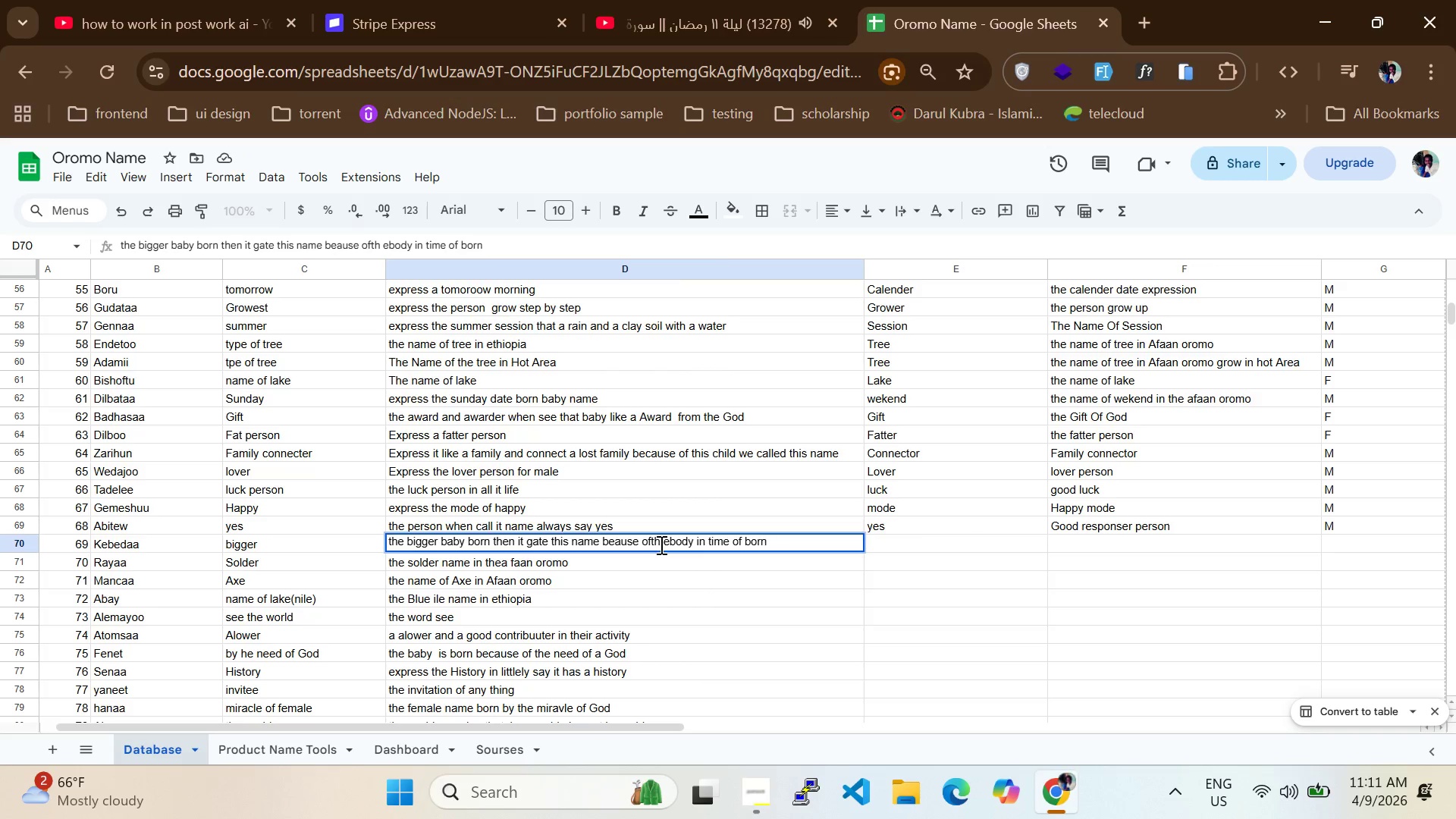 
hold_key(key=ArrowLeft, duration=1.49)
 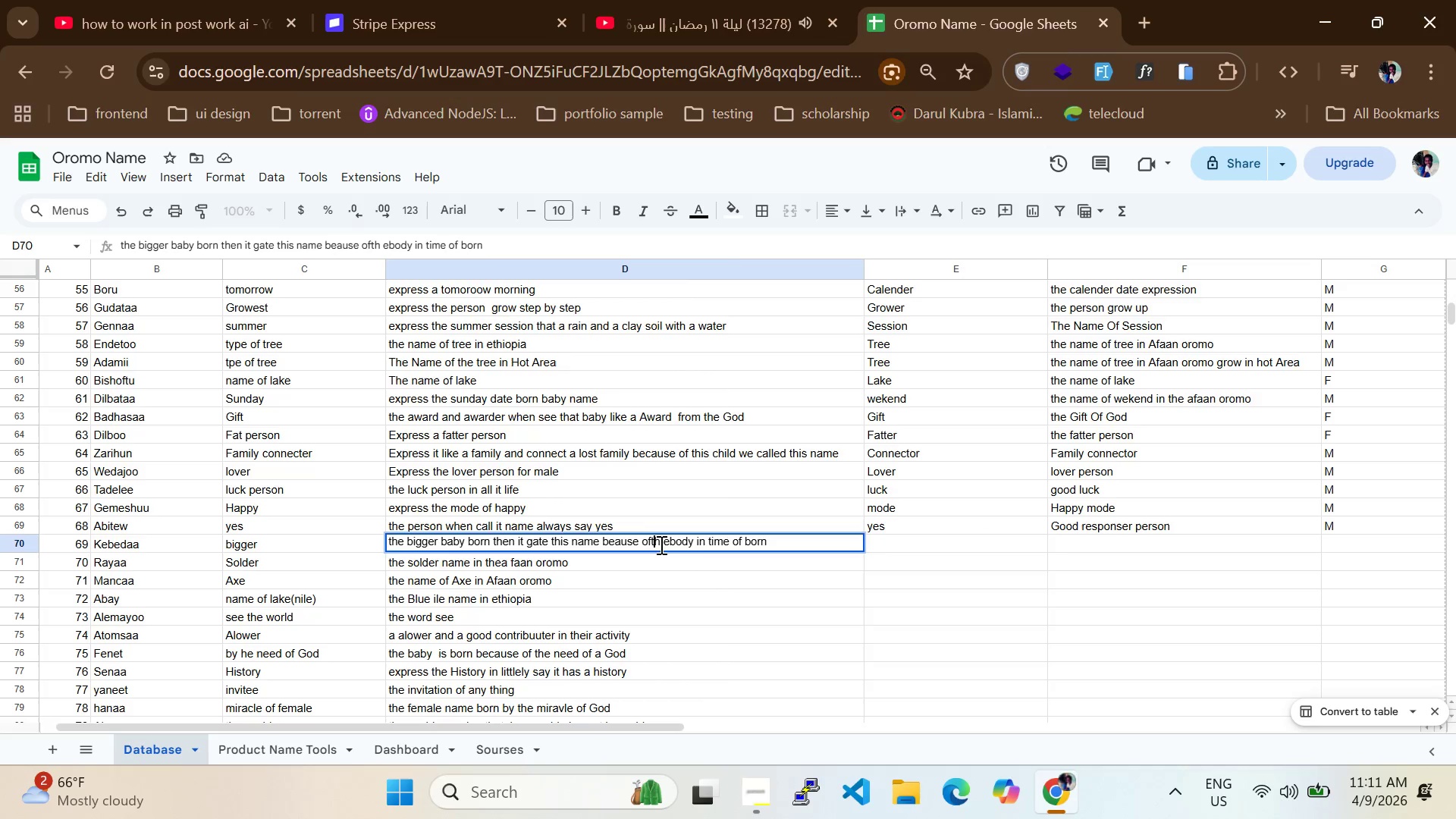 
key(ArrowLeft)
 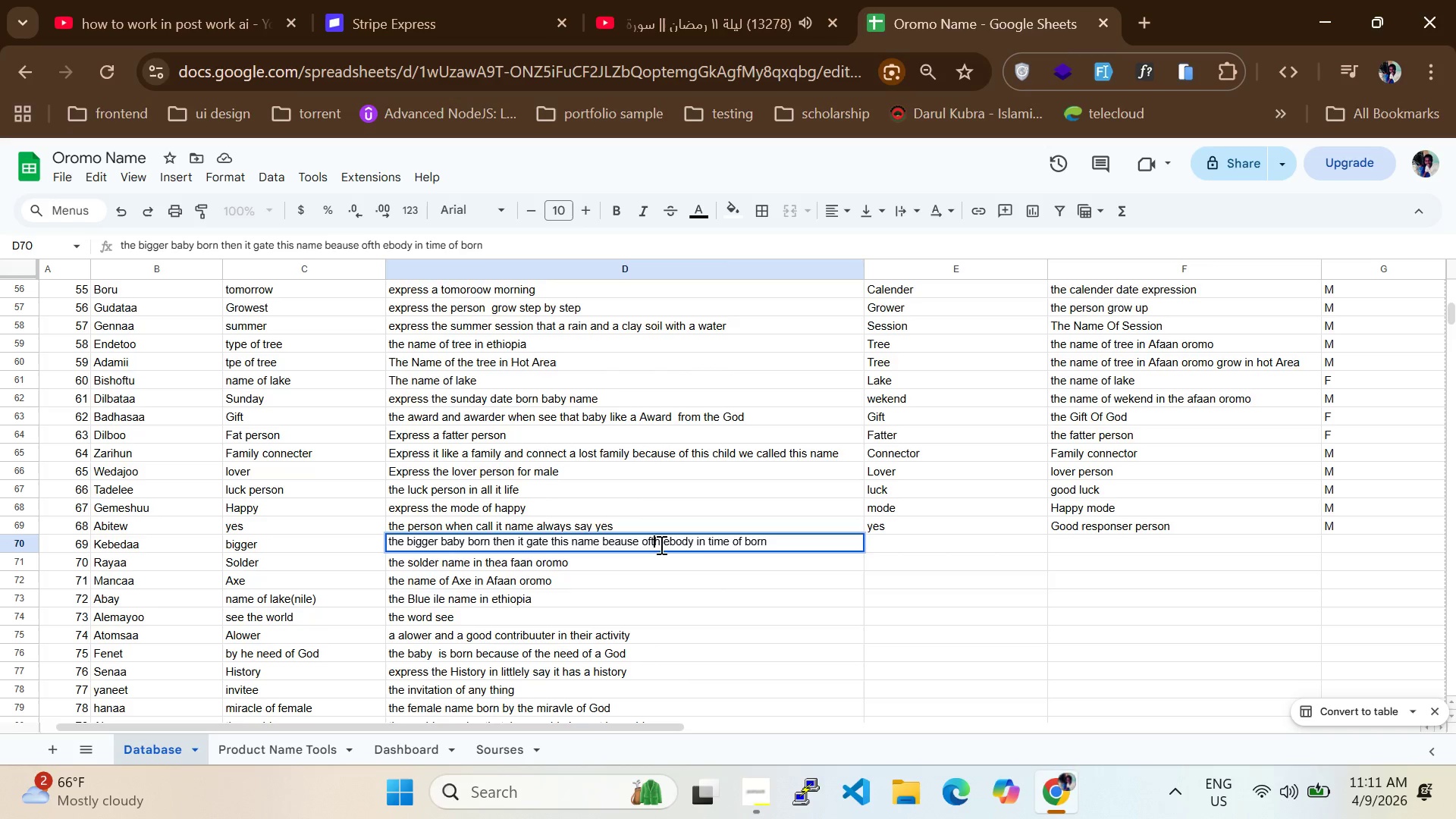 
key(ArrowLeft)
 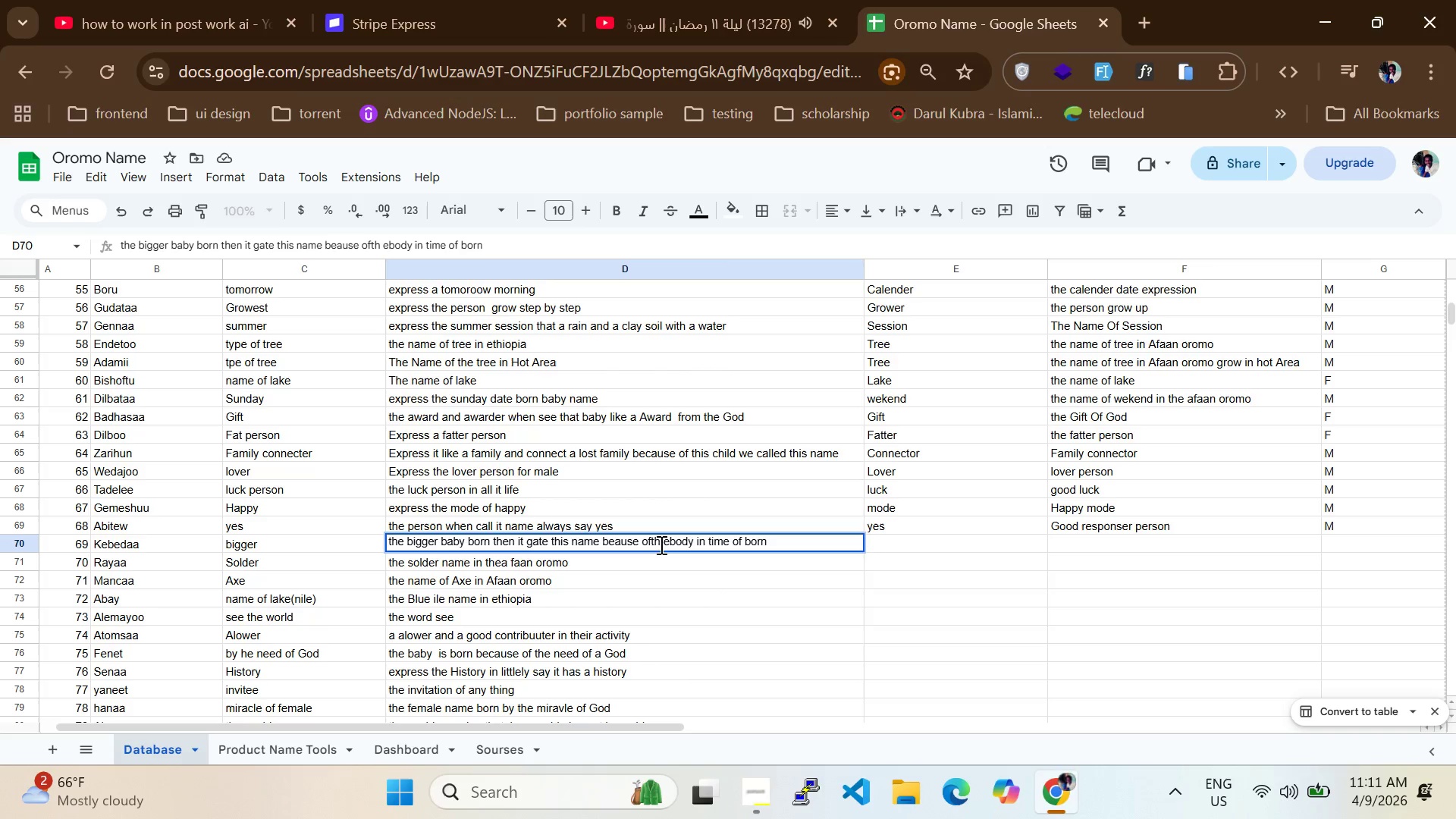 
key(Space)
 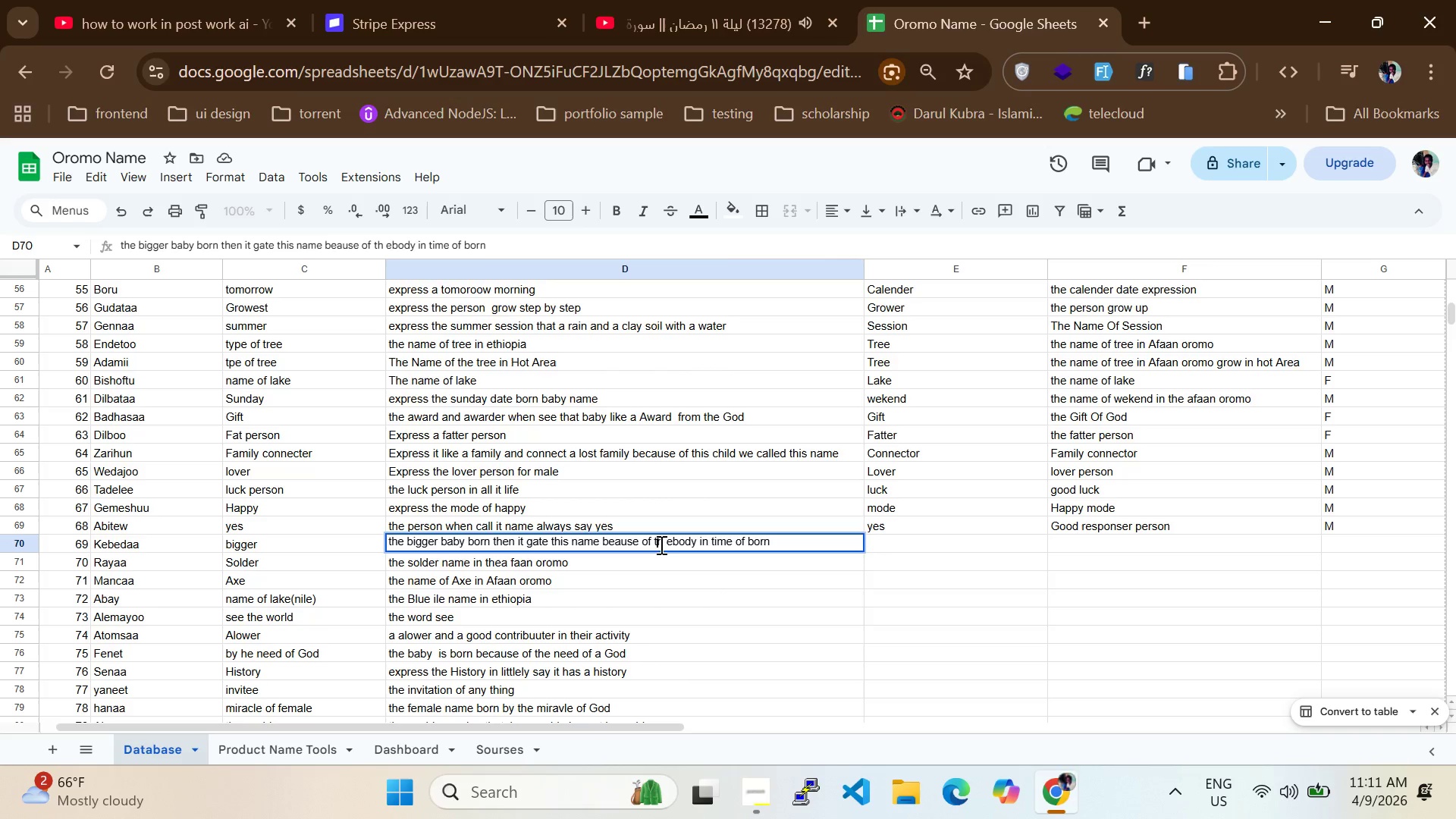 
hold_key(key=ArrowRight, duration=0.61)
 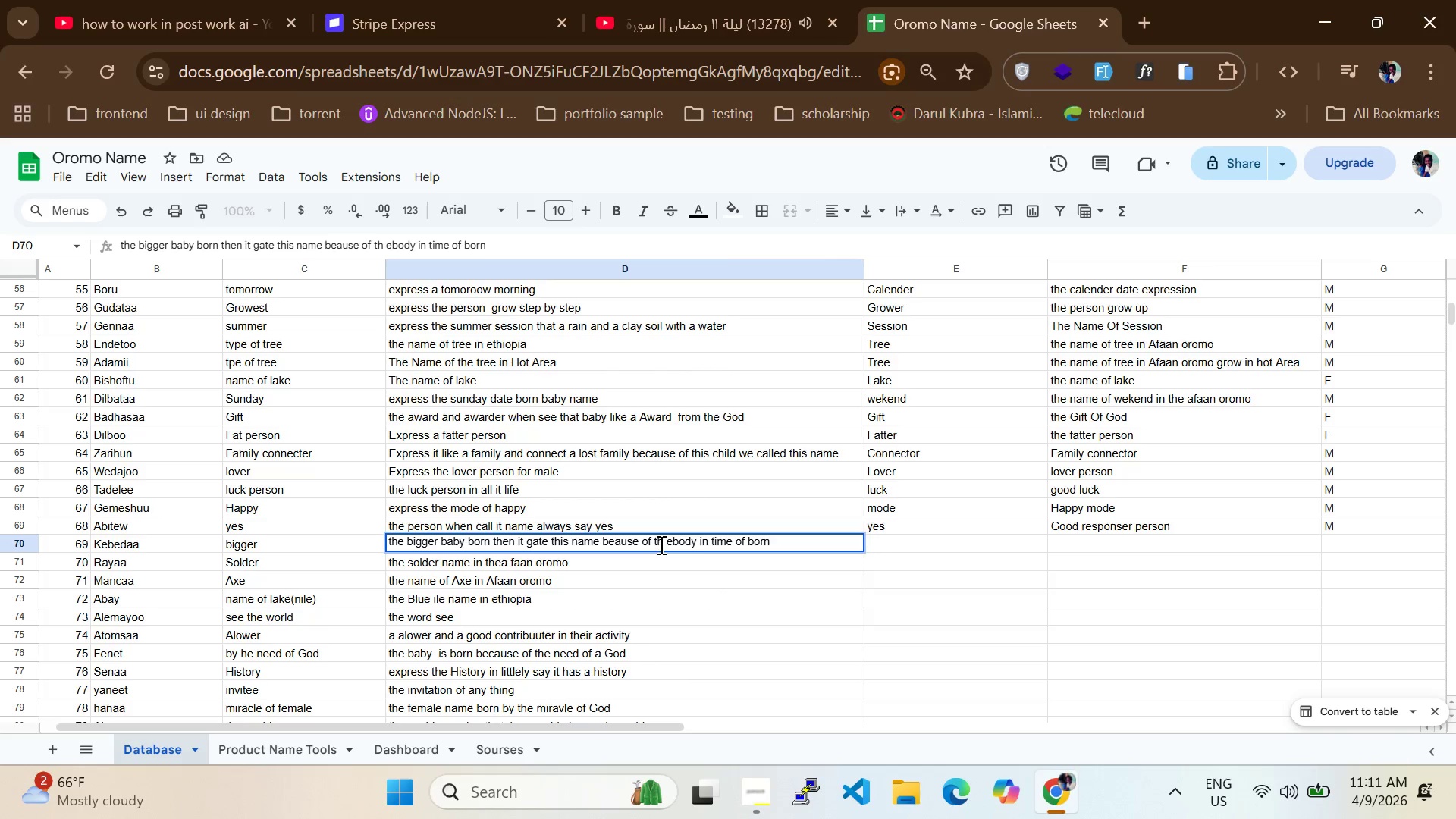 
key(ArrowRight)
 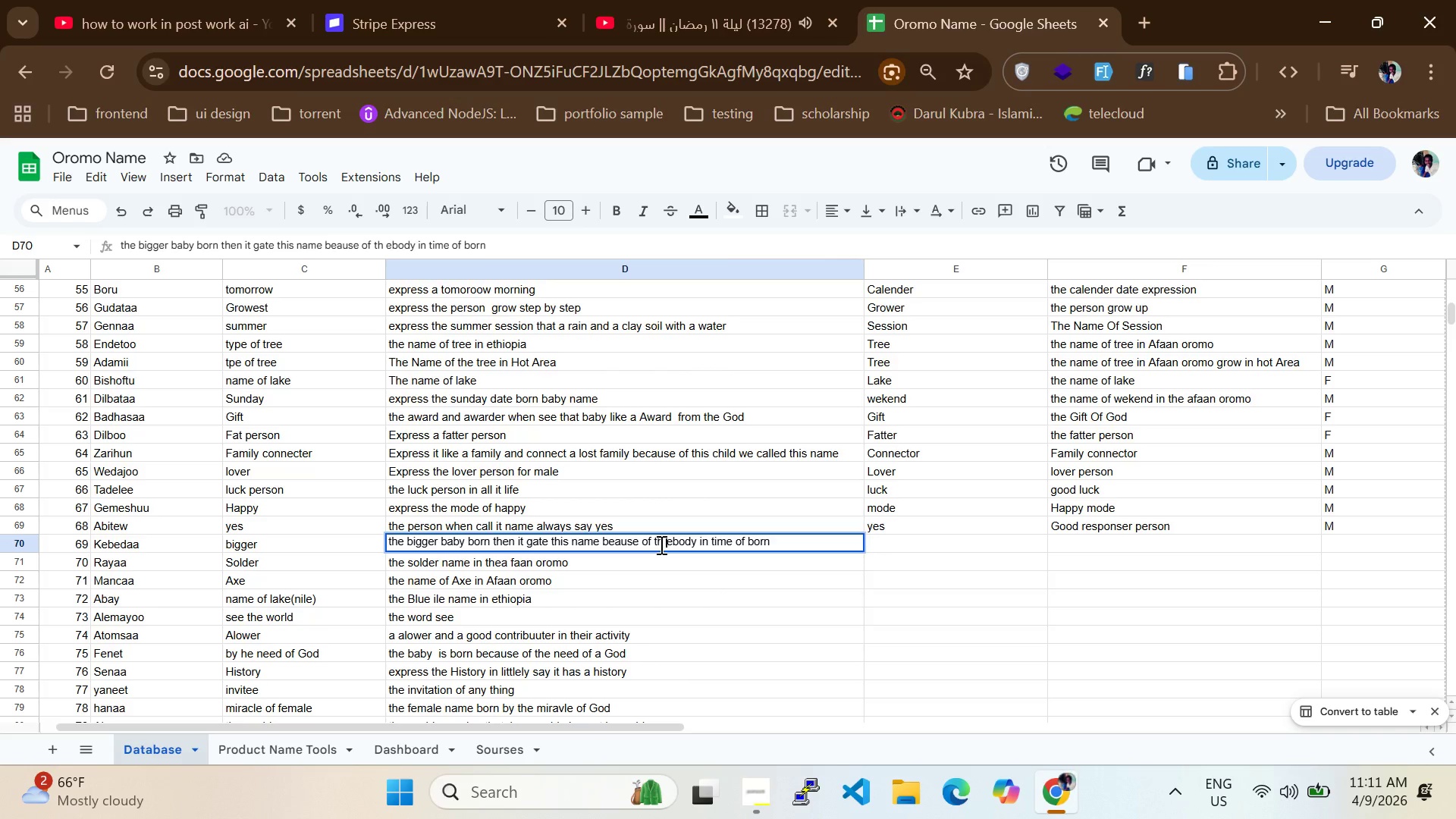 
key(ArrowRight)
 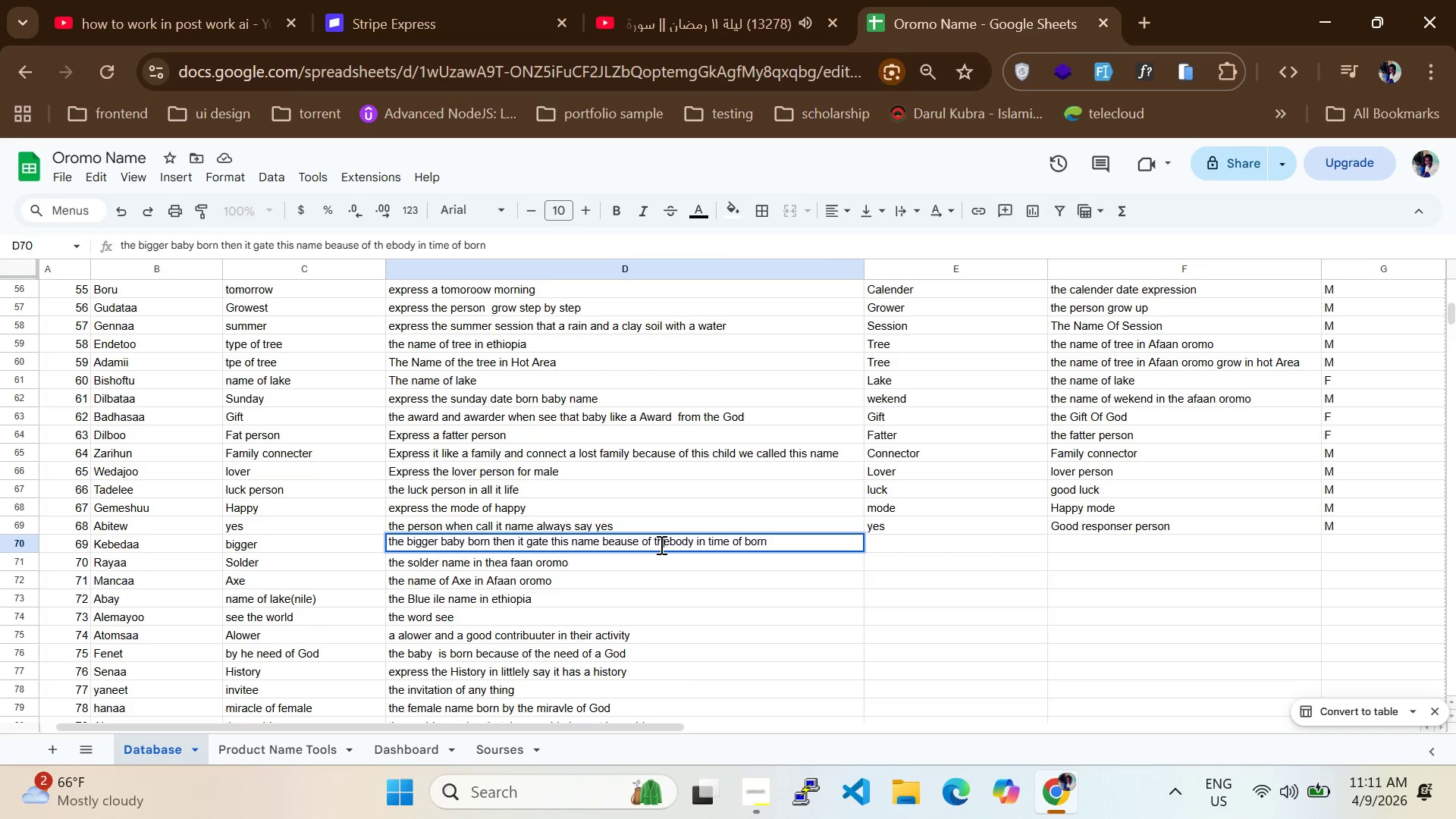 
key(Backspace)
 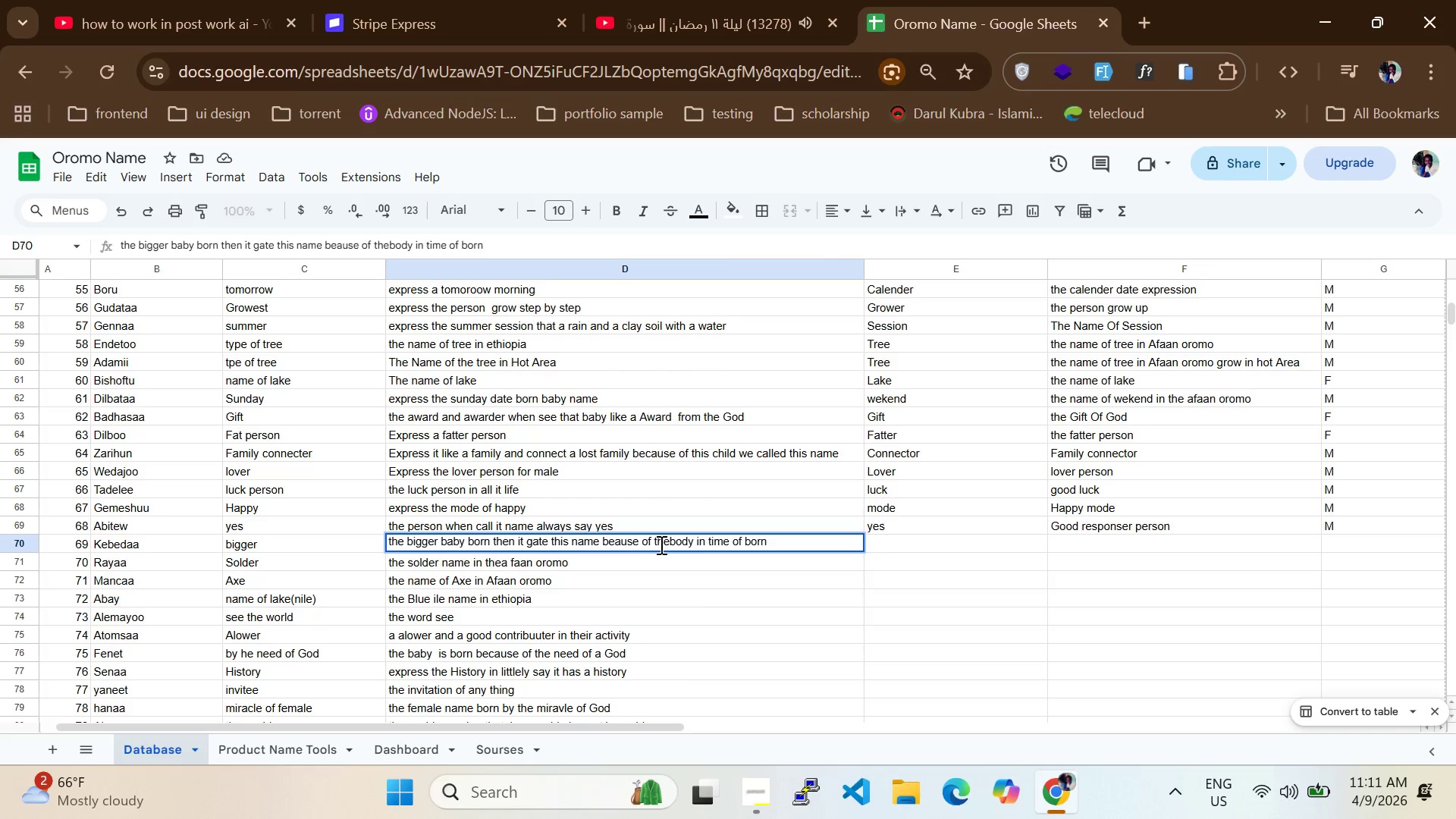 
key(ArrowRight)
 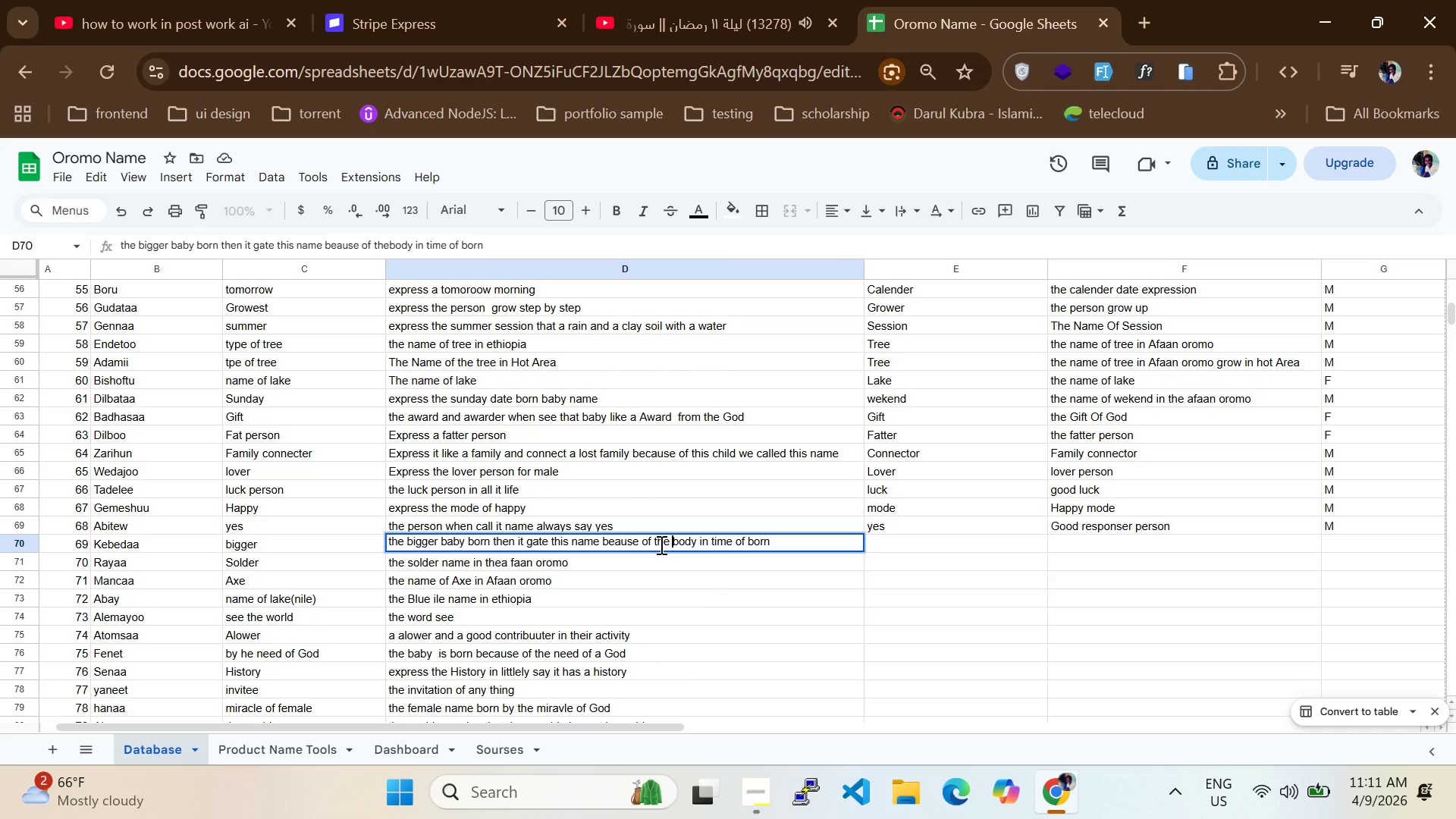 
key(Space)
 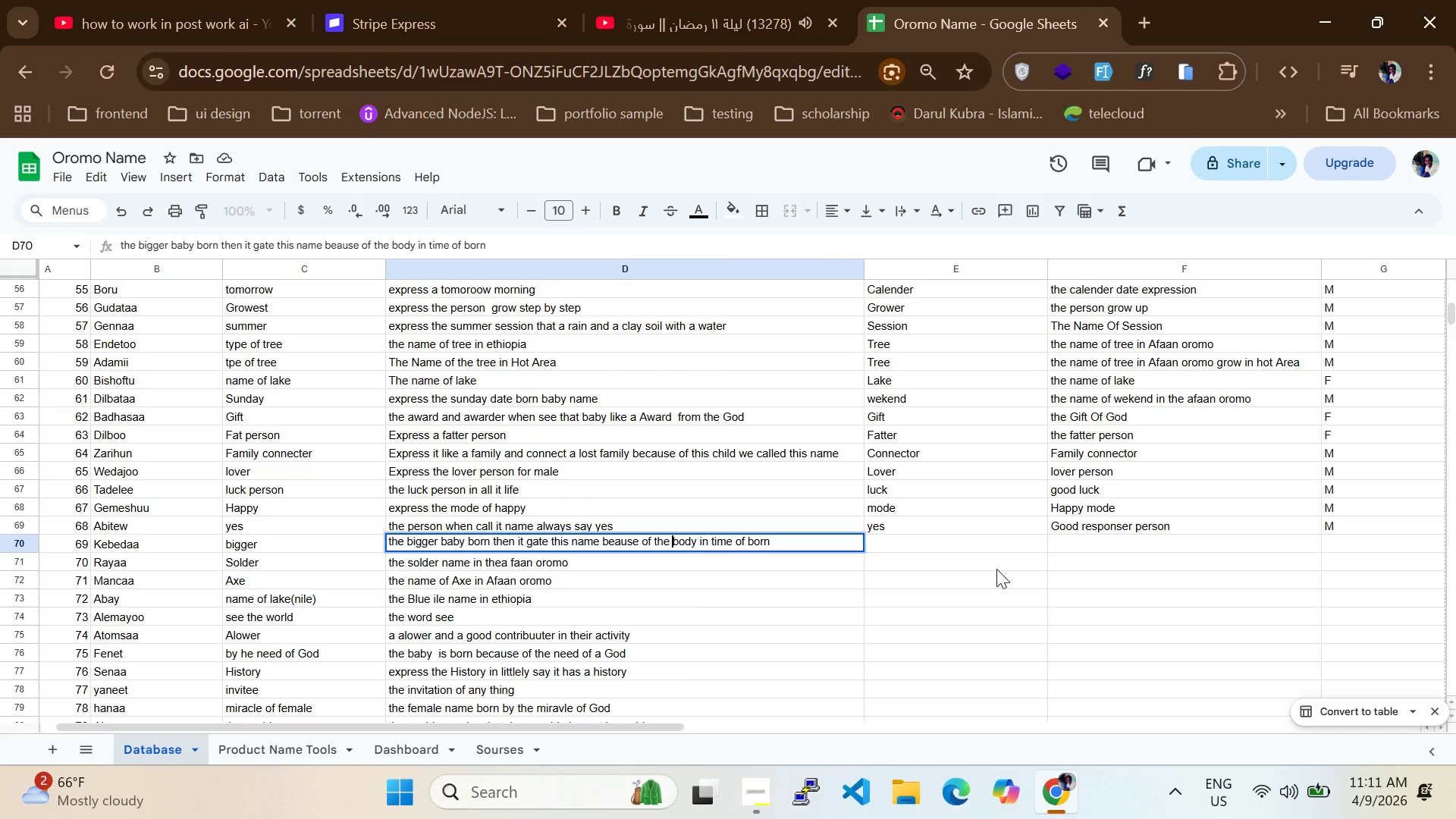 
double_click([968, 548])
 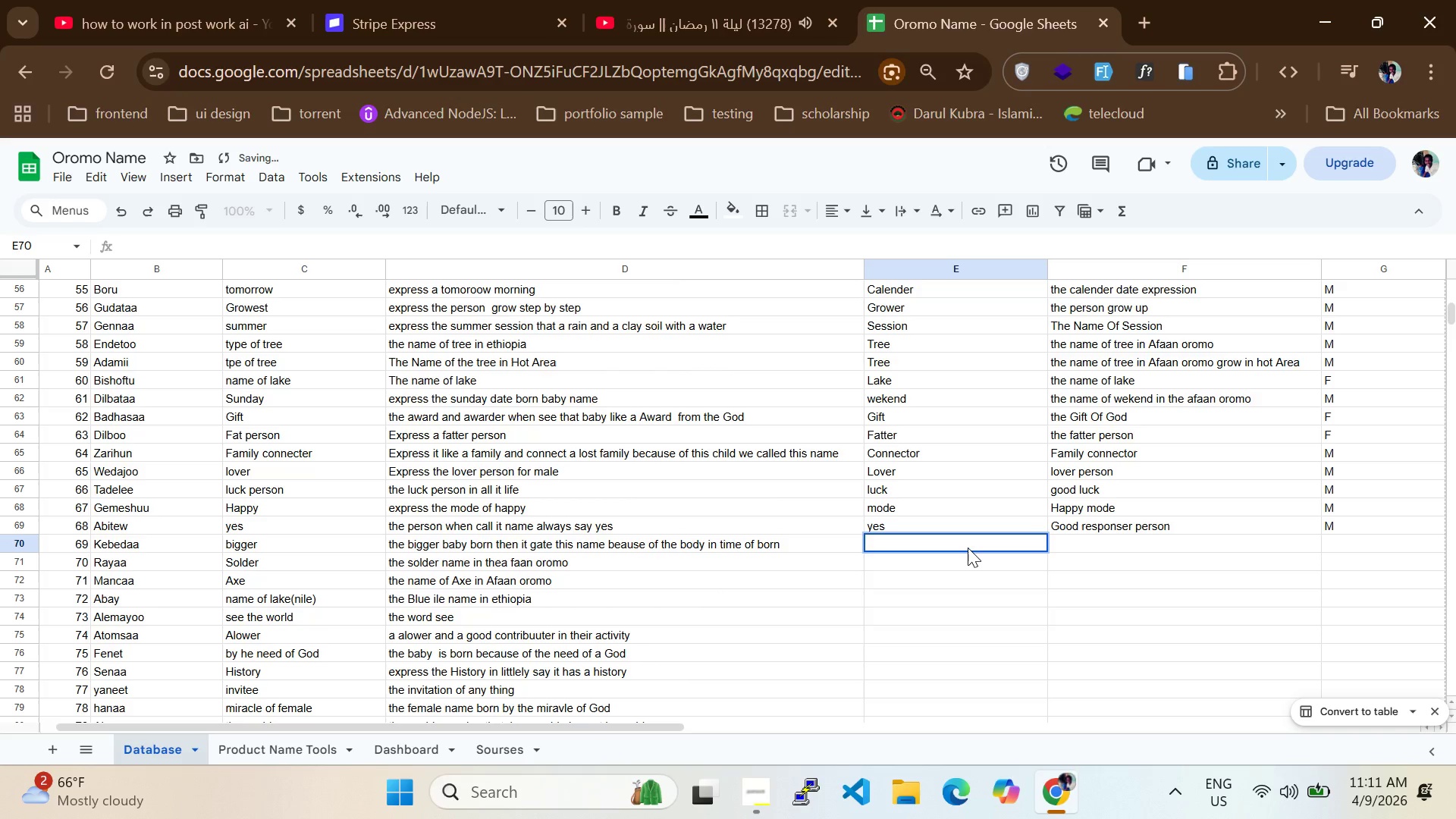 
type(physial body)
 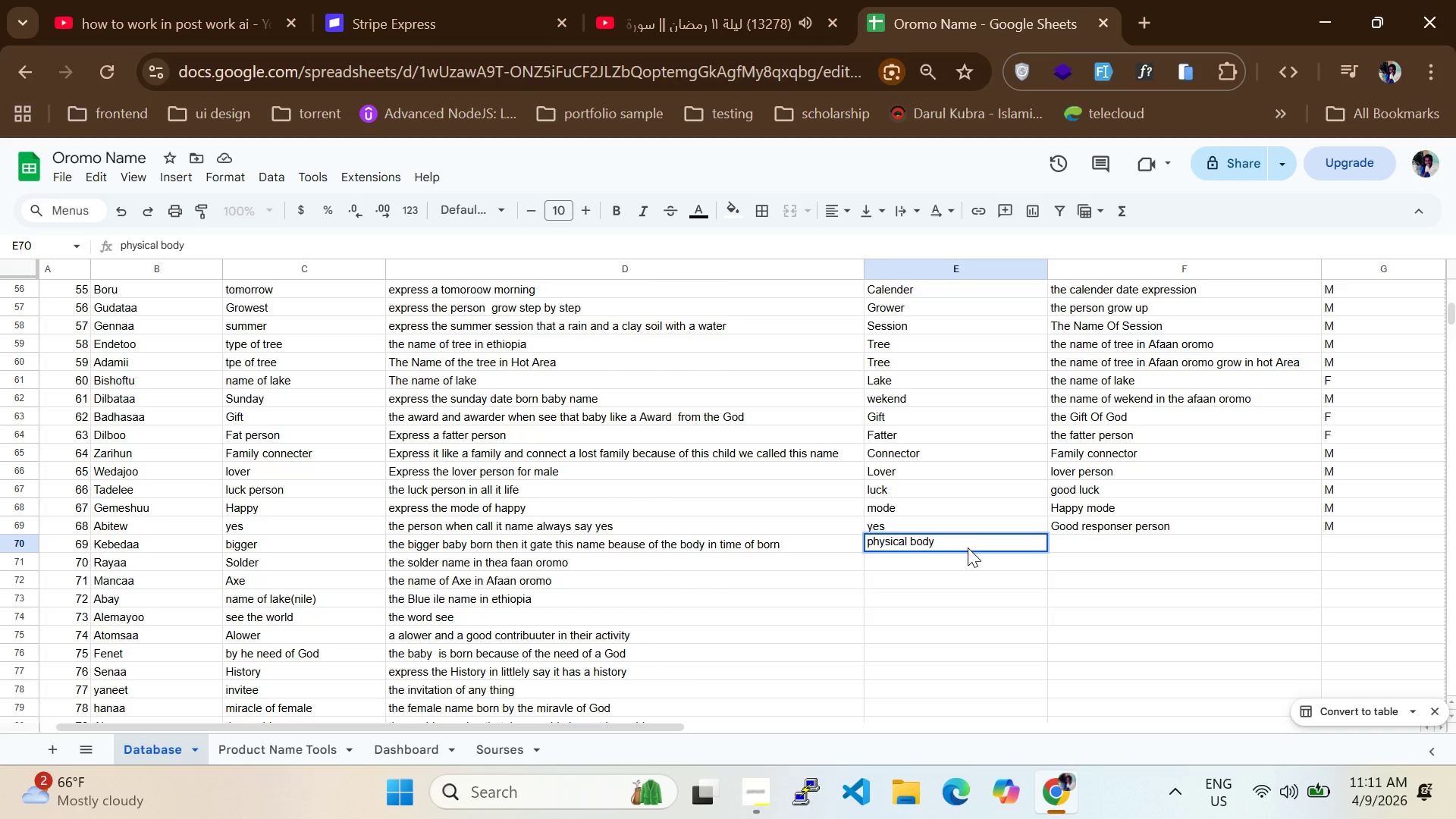 
hold_key(key=C, duration=0.33)
 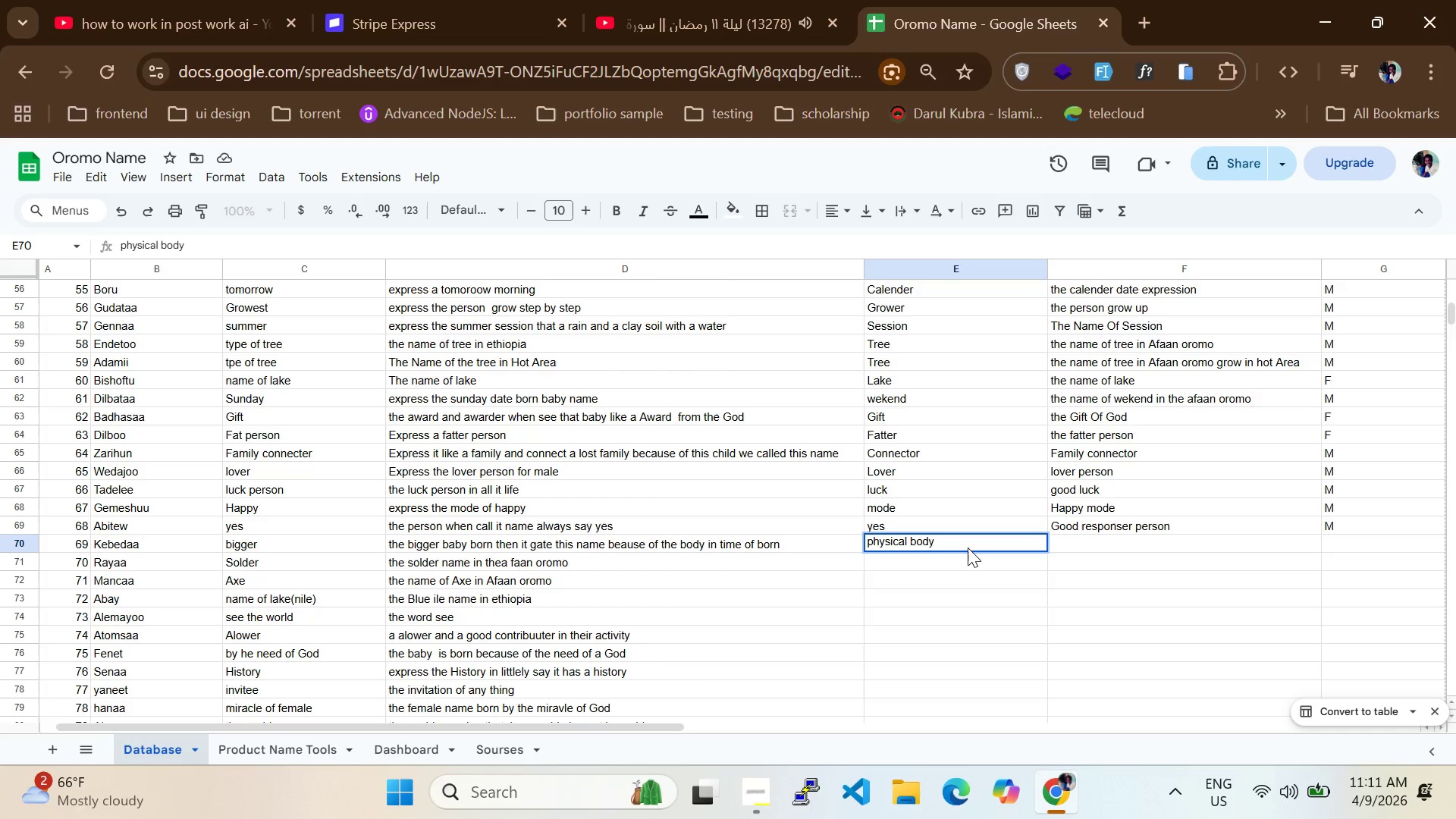 
double_click([1089, 540])
 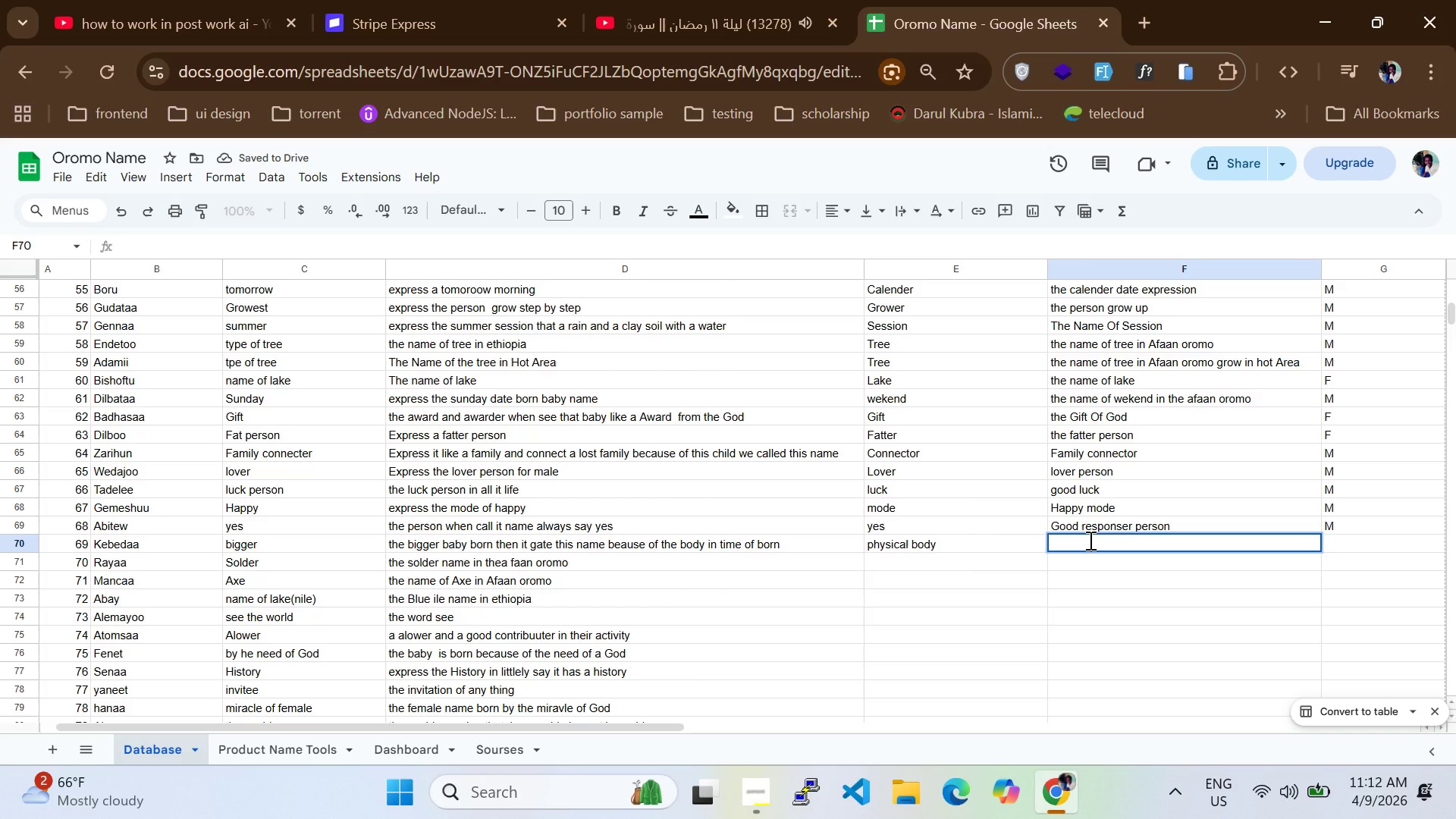 
type(haviy)
key(Backspace)
type(eiy child)
 